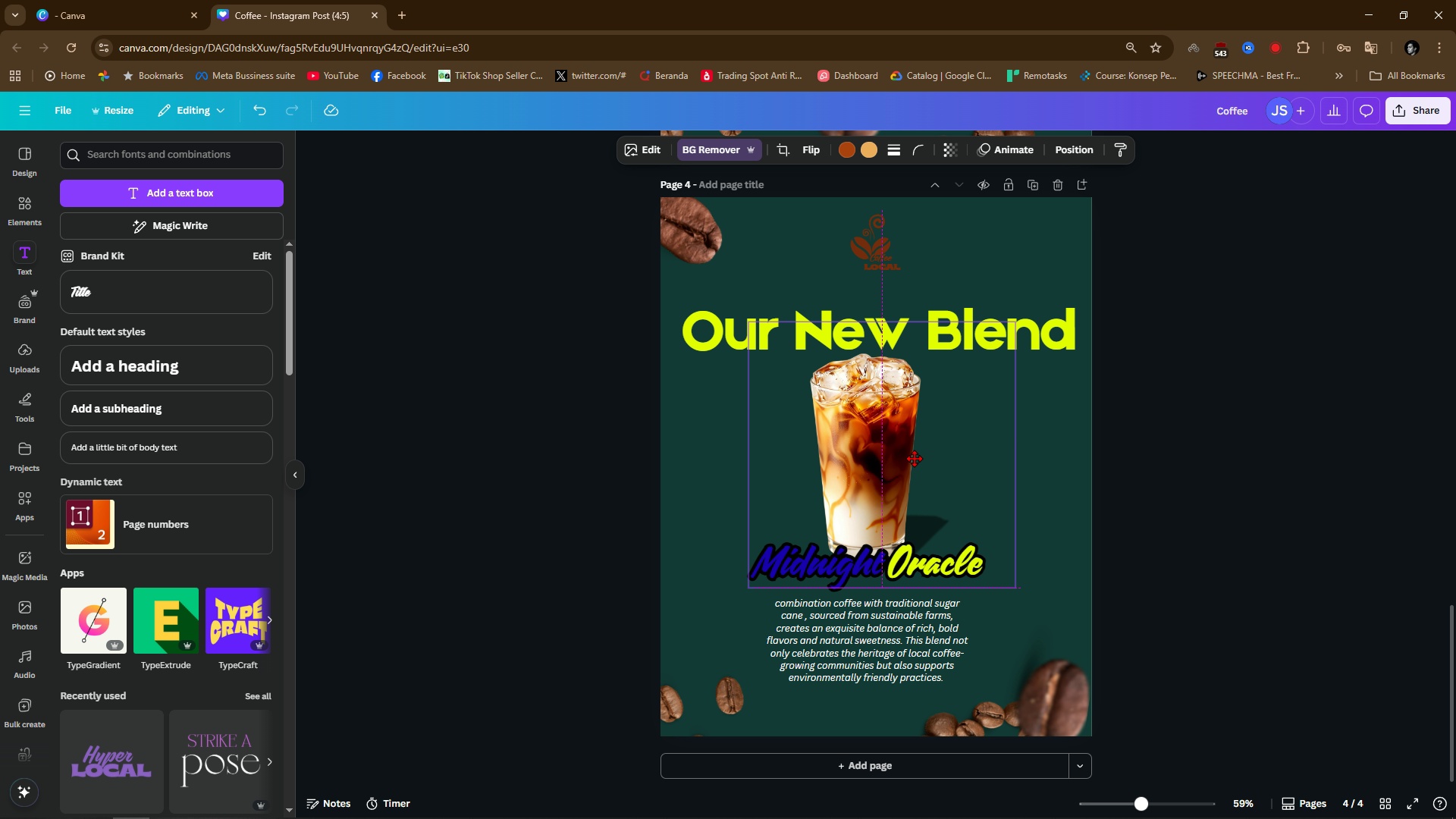 
wait(13.38)
 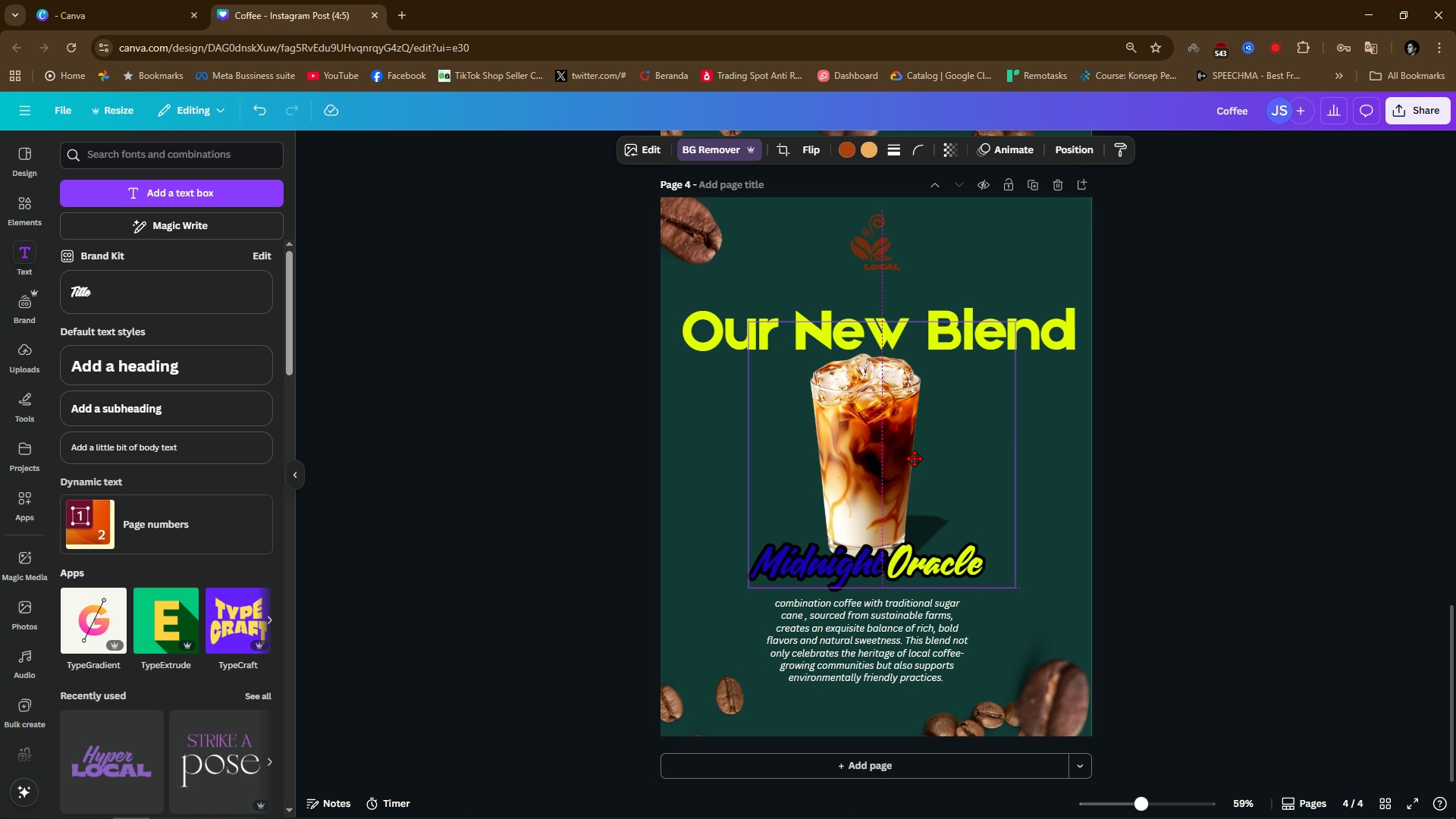 
left_click([1187, 563])
 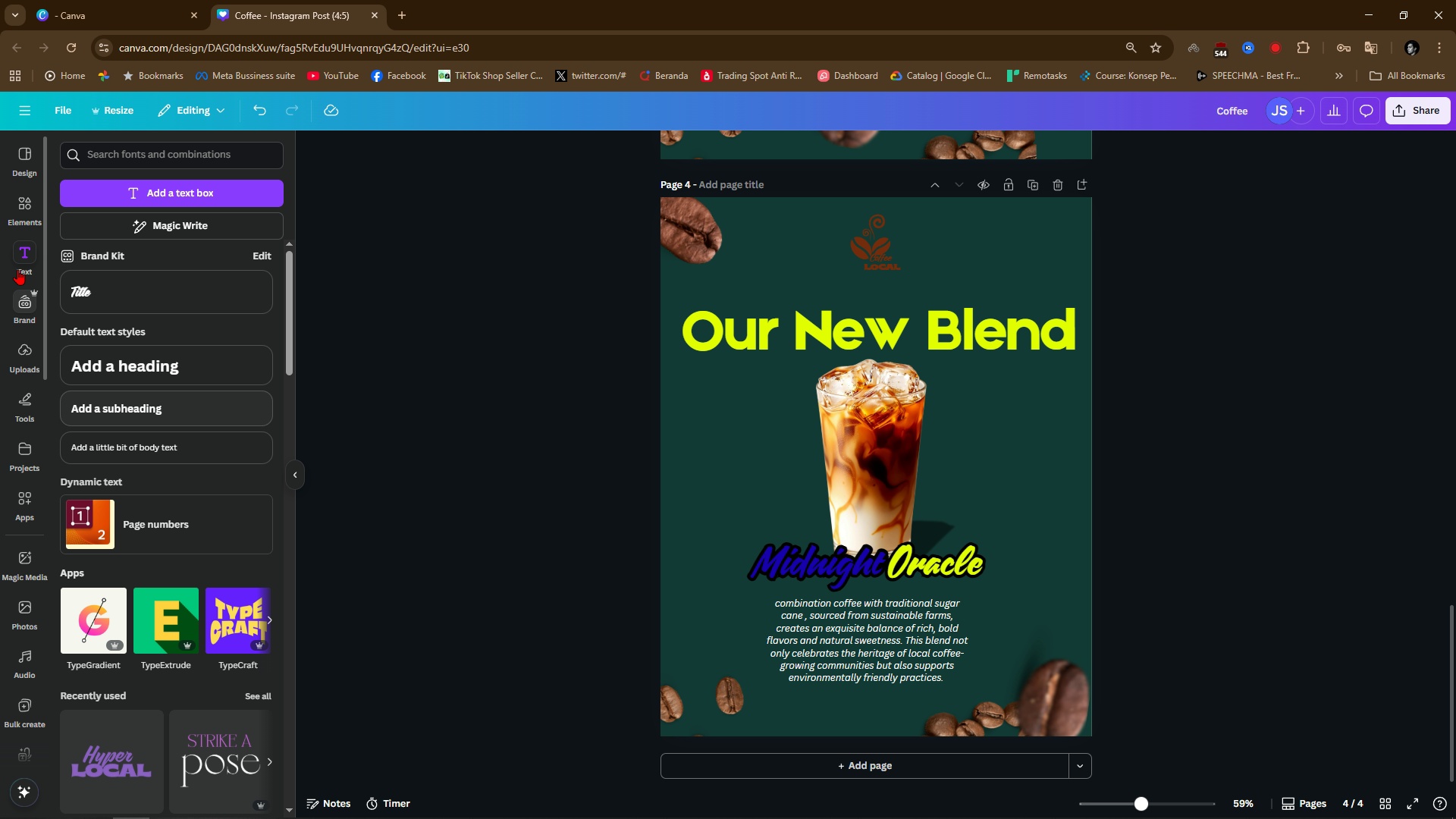 
left_click([30, 201])
 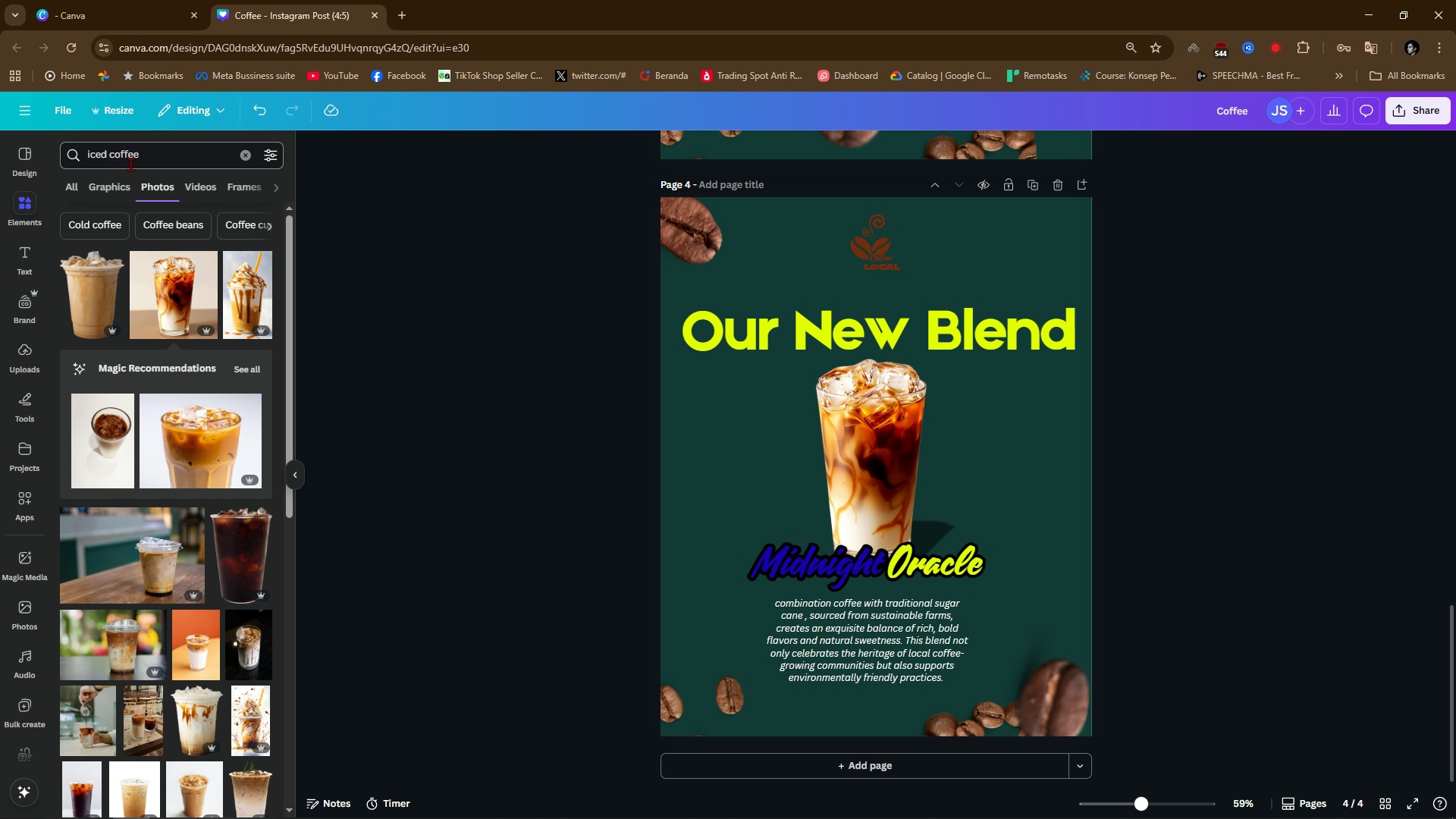 
left_click([130, 164])
 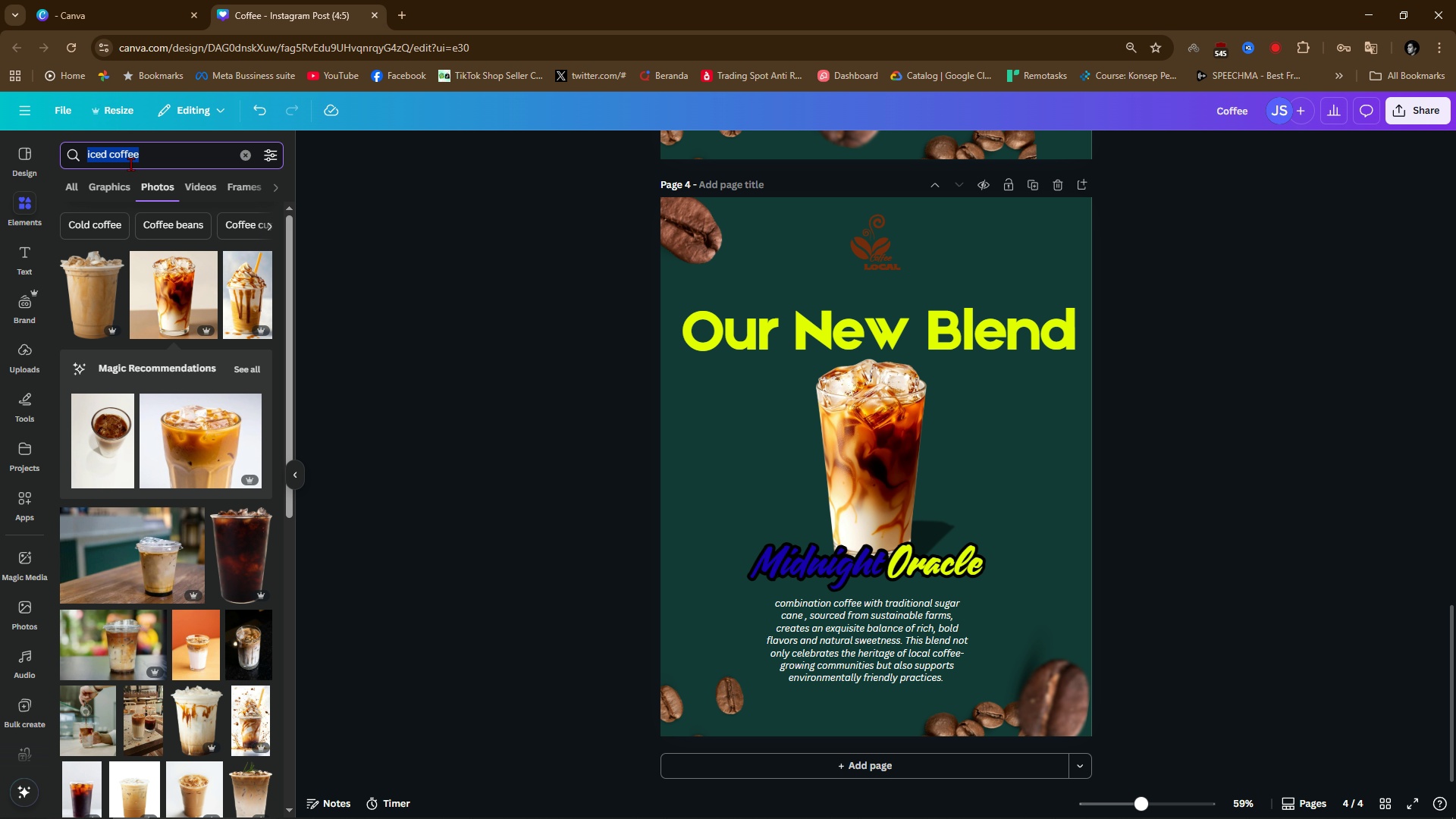 
triple_click([130, 164])
 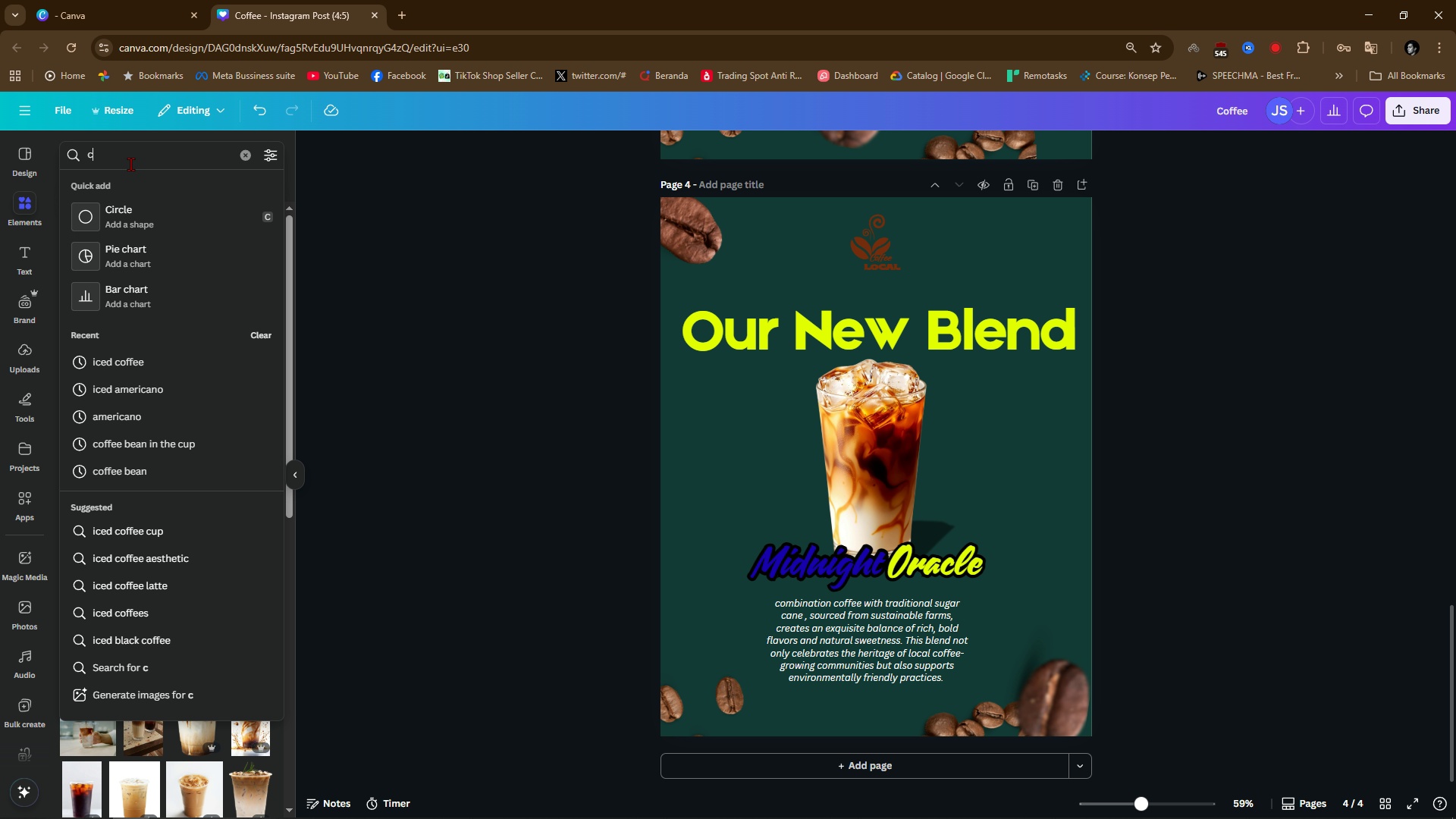 
type(circle)
 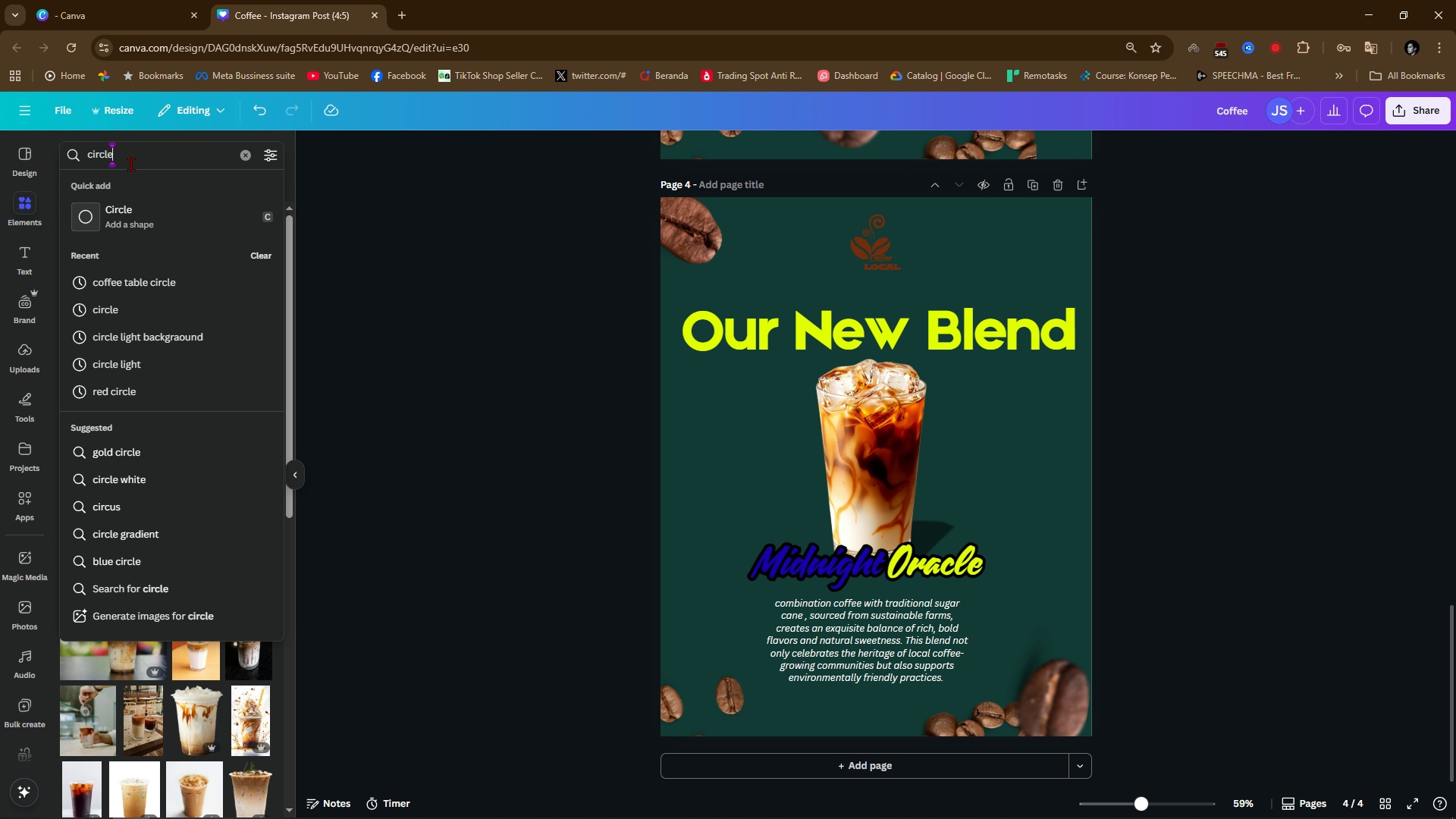 
key(Enter)
 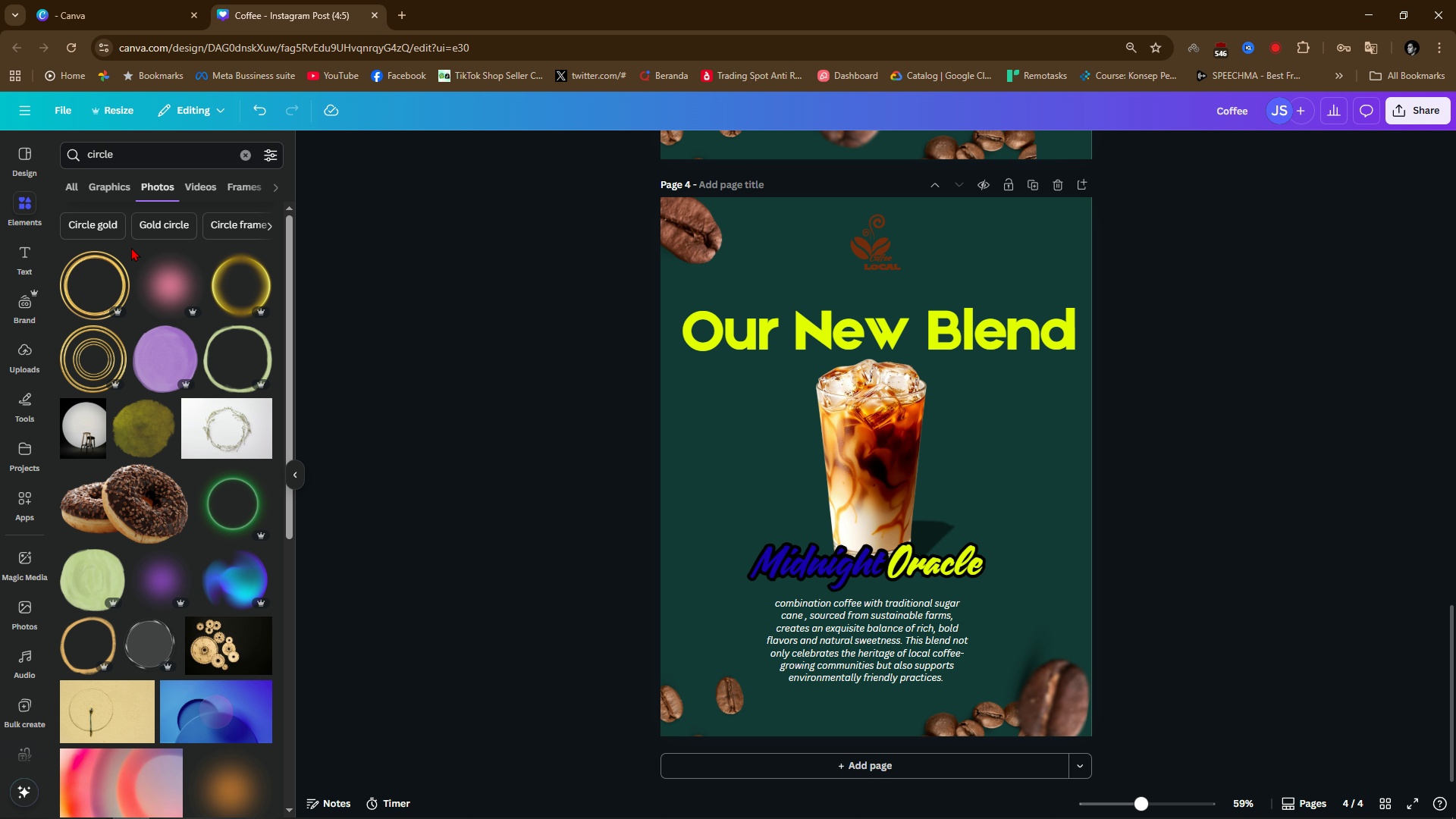 
left_click([74, 193])
 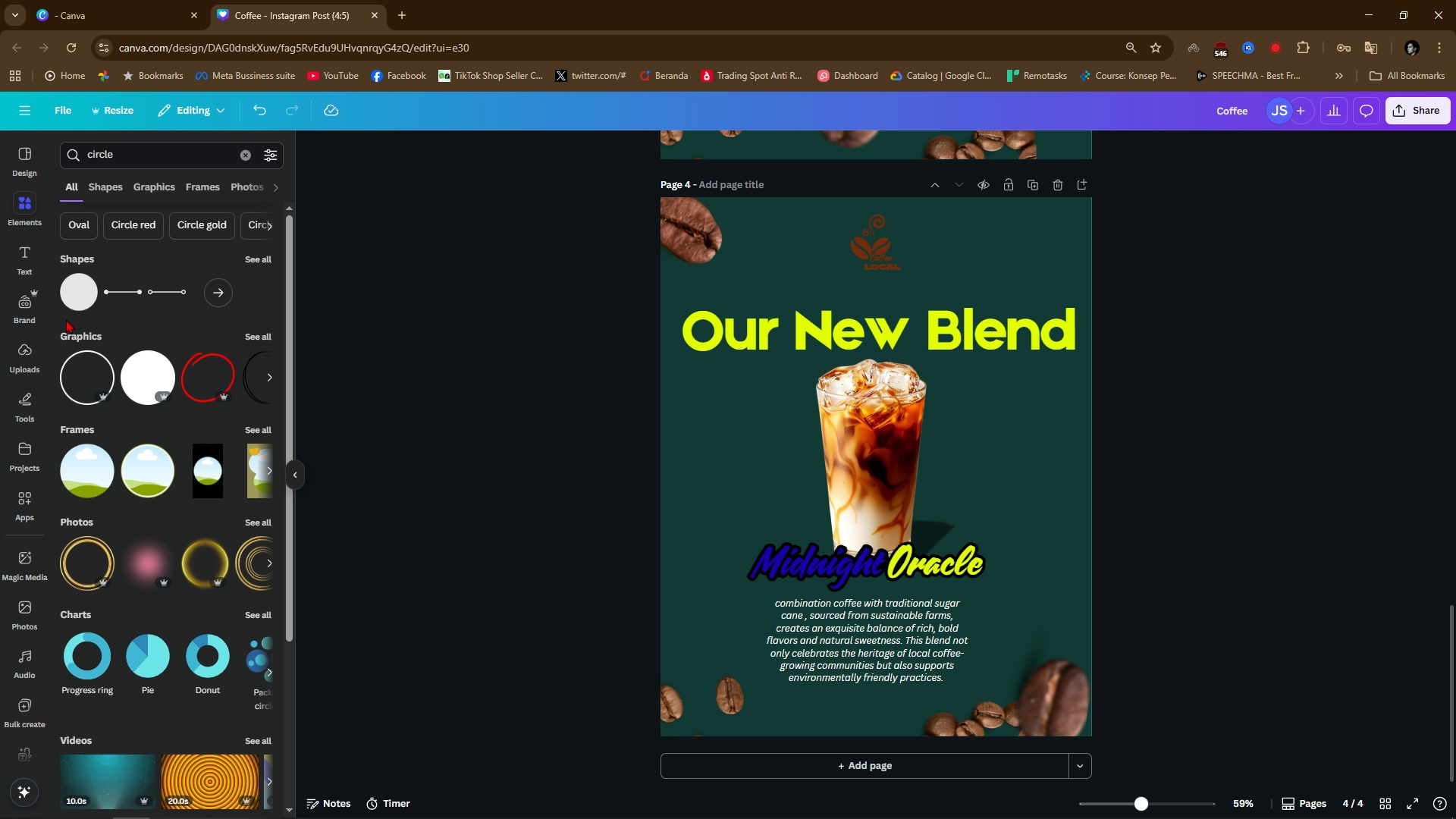 
left_click([85, 297])
 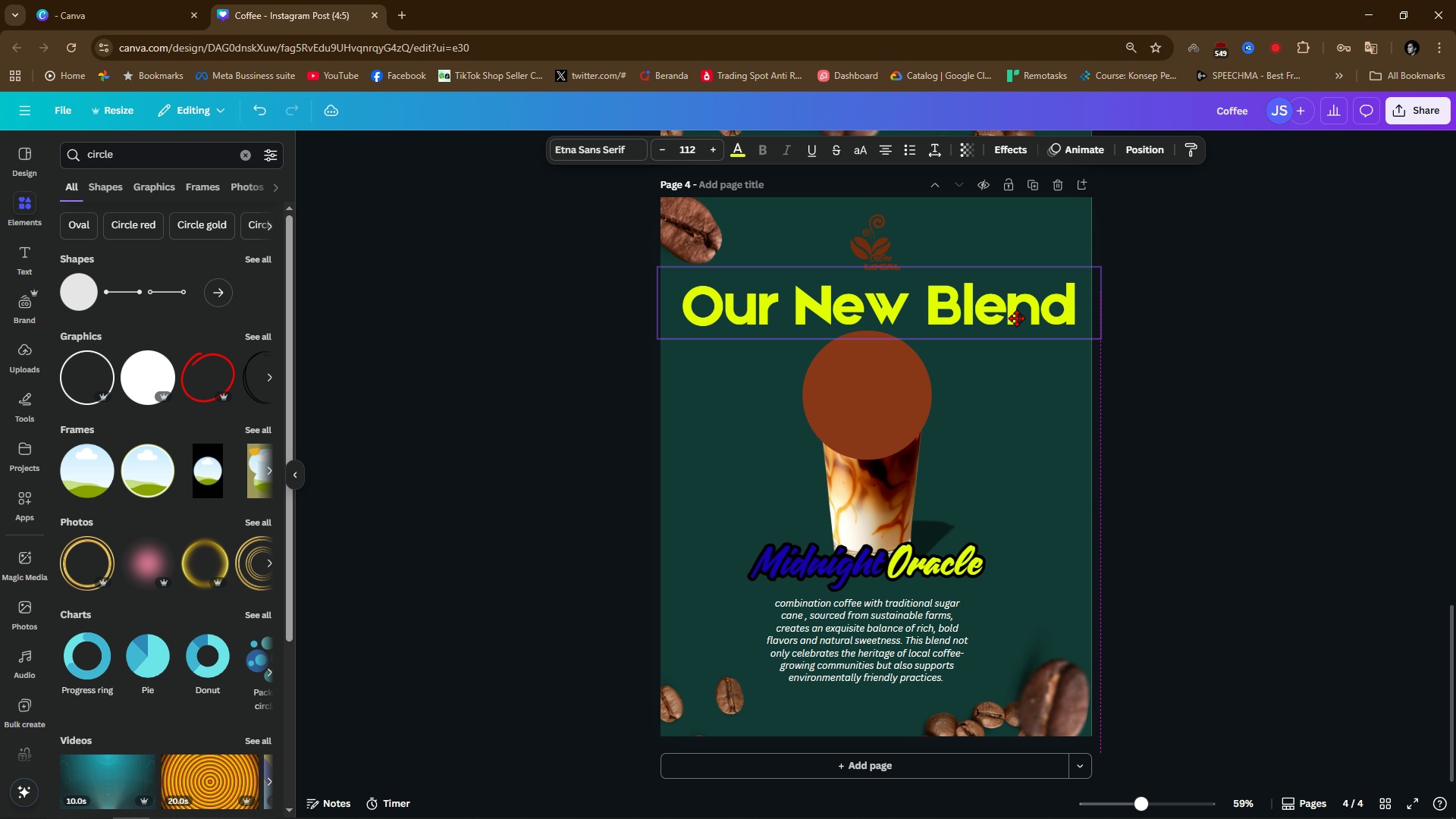 
wait(6.33)
 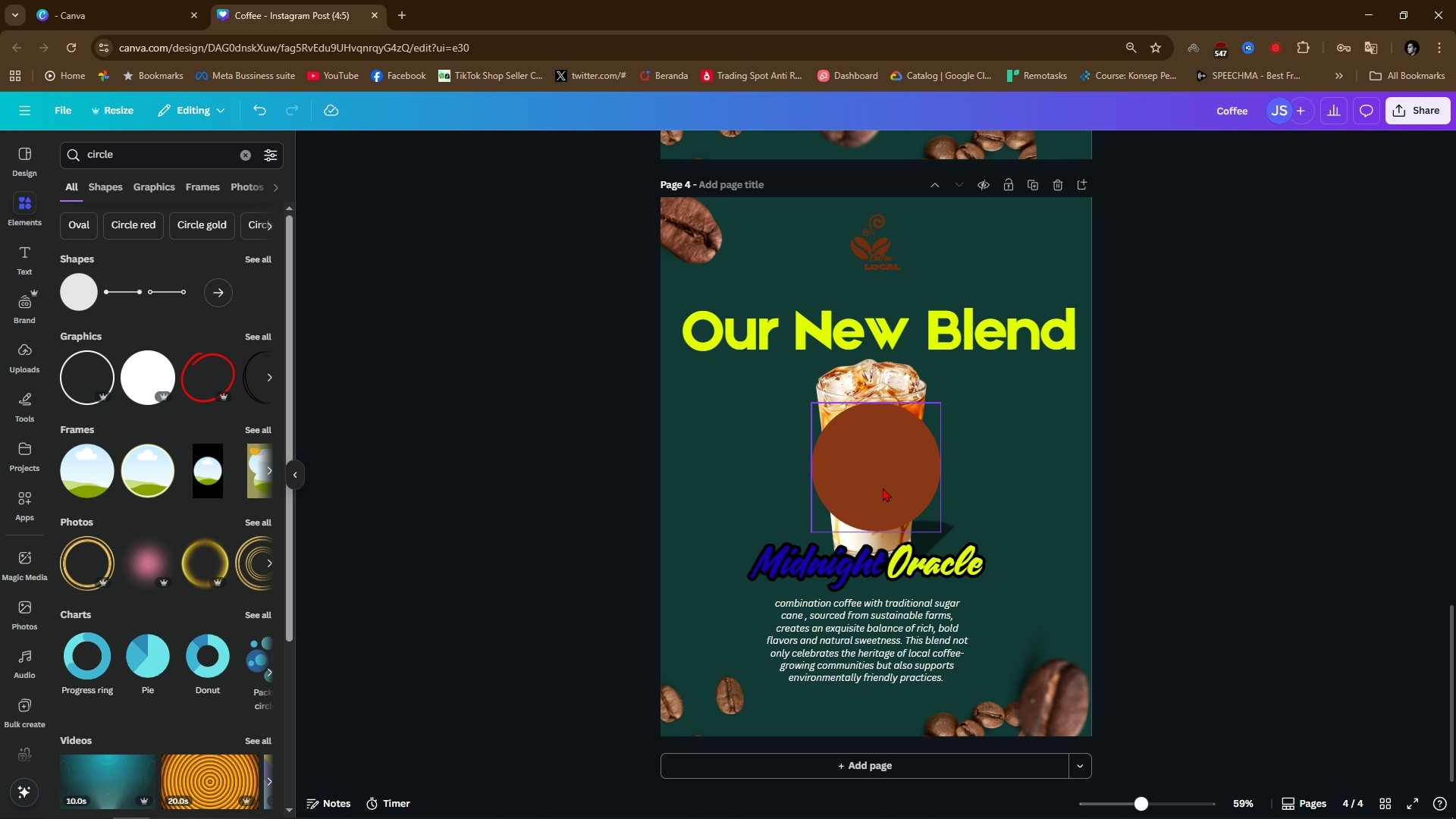 
left_click([802, 418])
 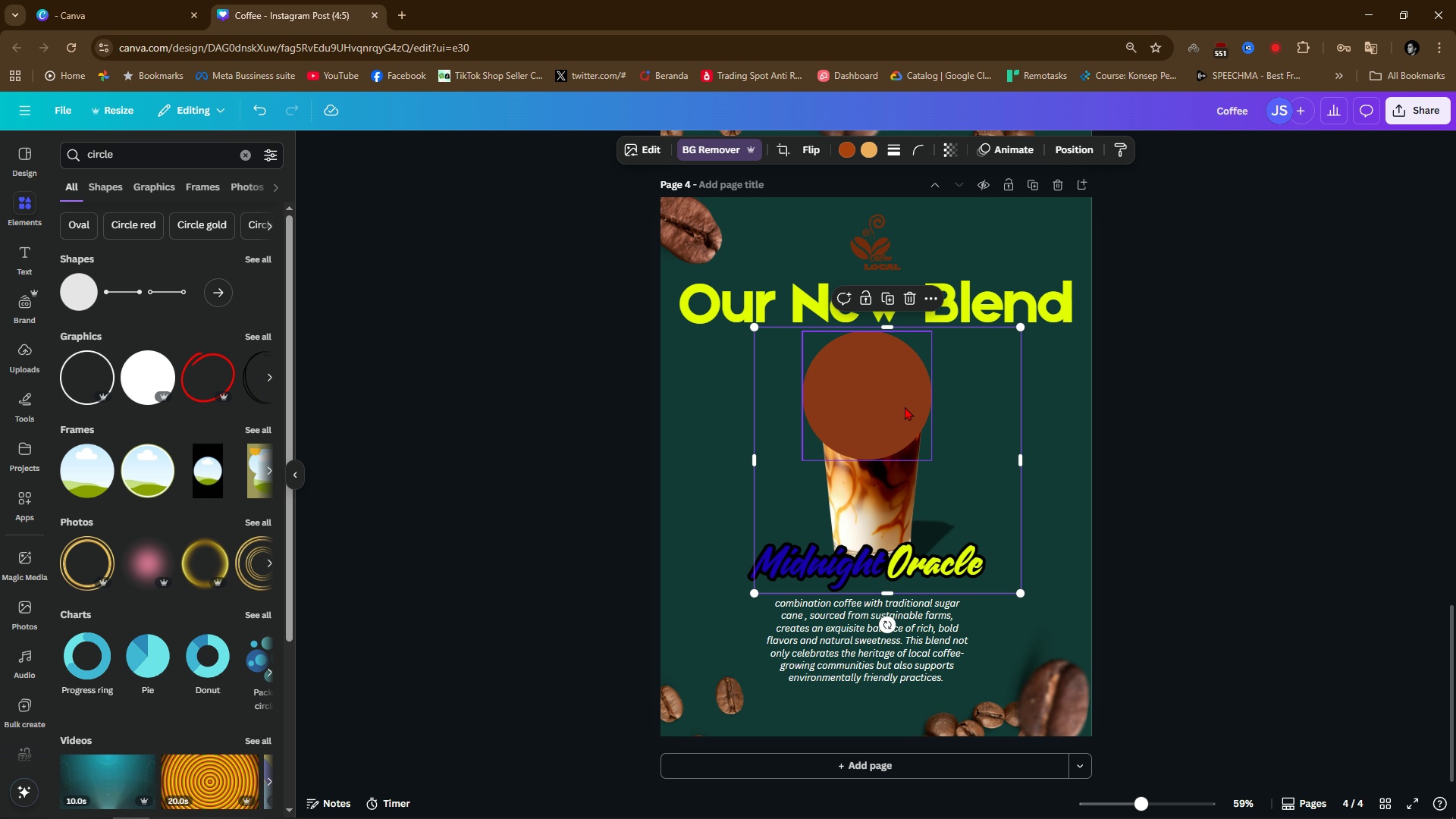 
left_click([905, 406])
 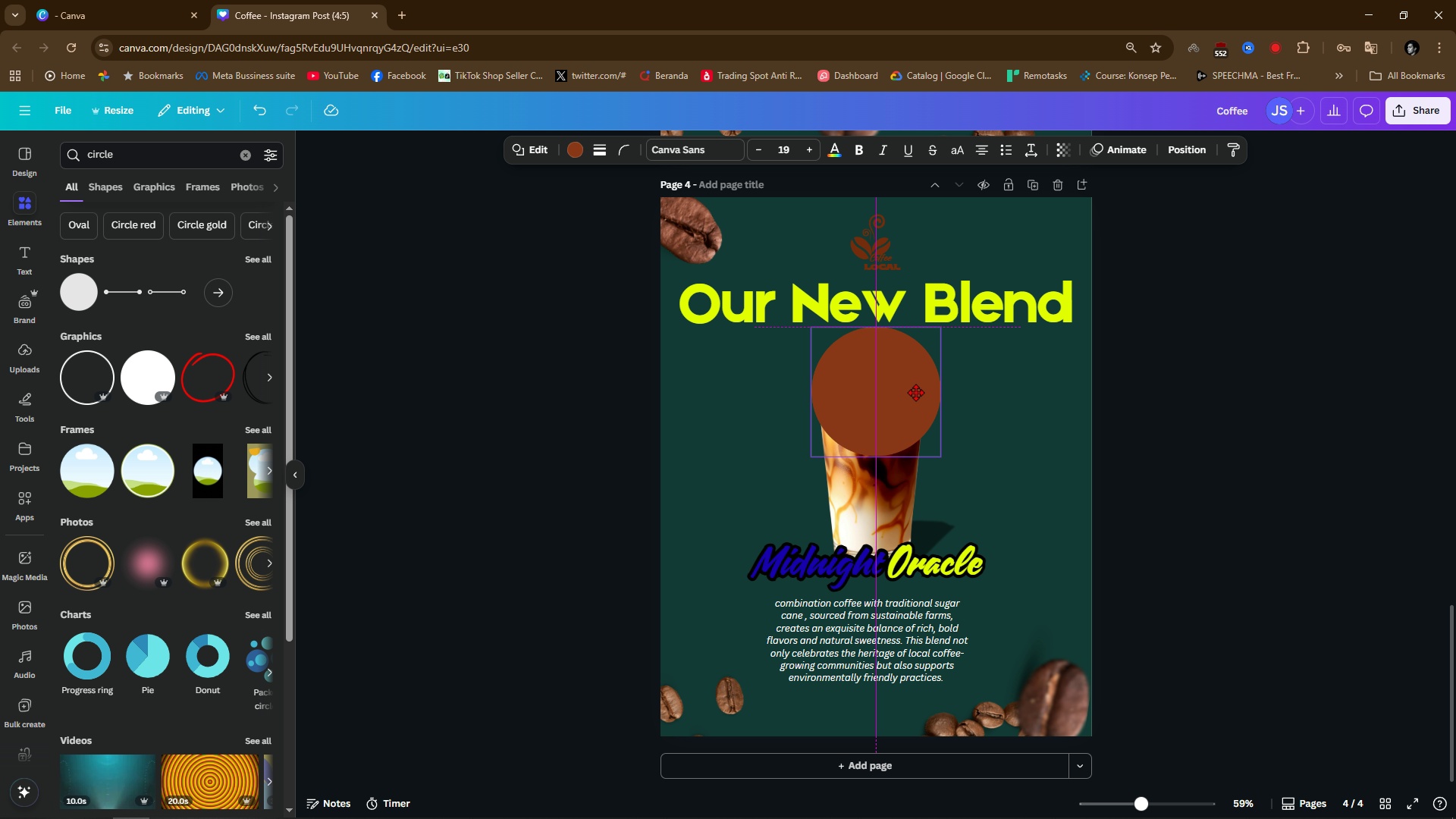 
right_click([915, 392])
 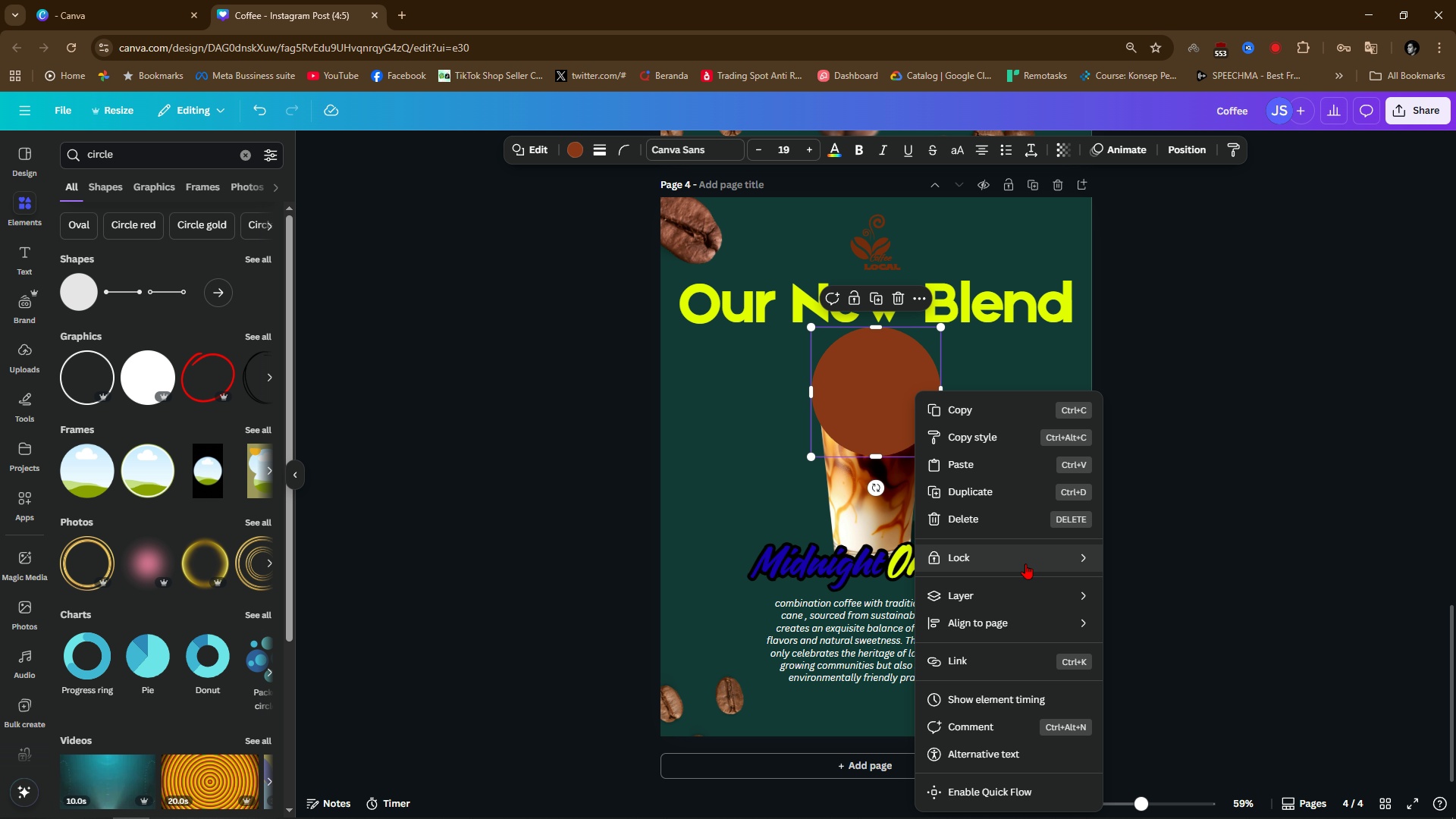 
left_click([1028, 600])
 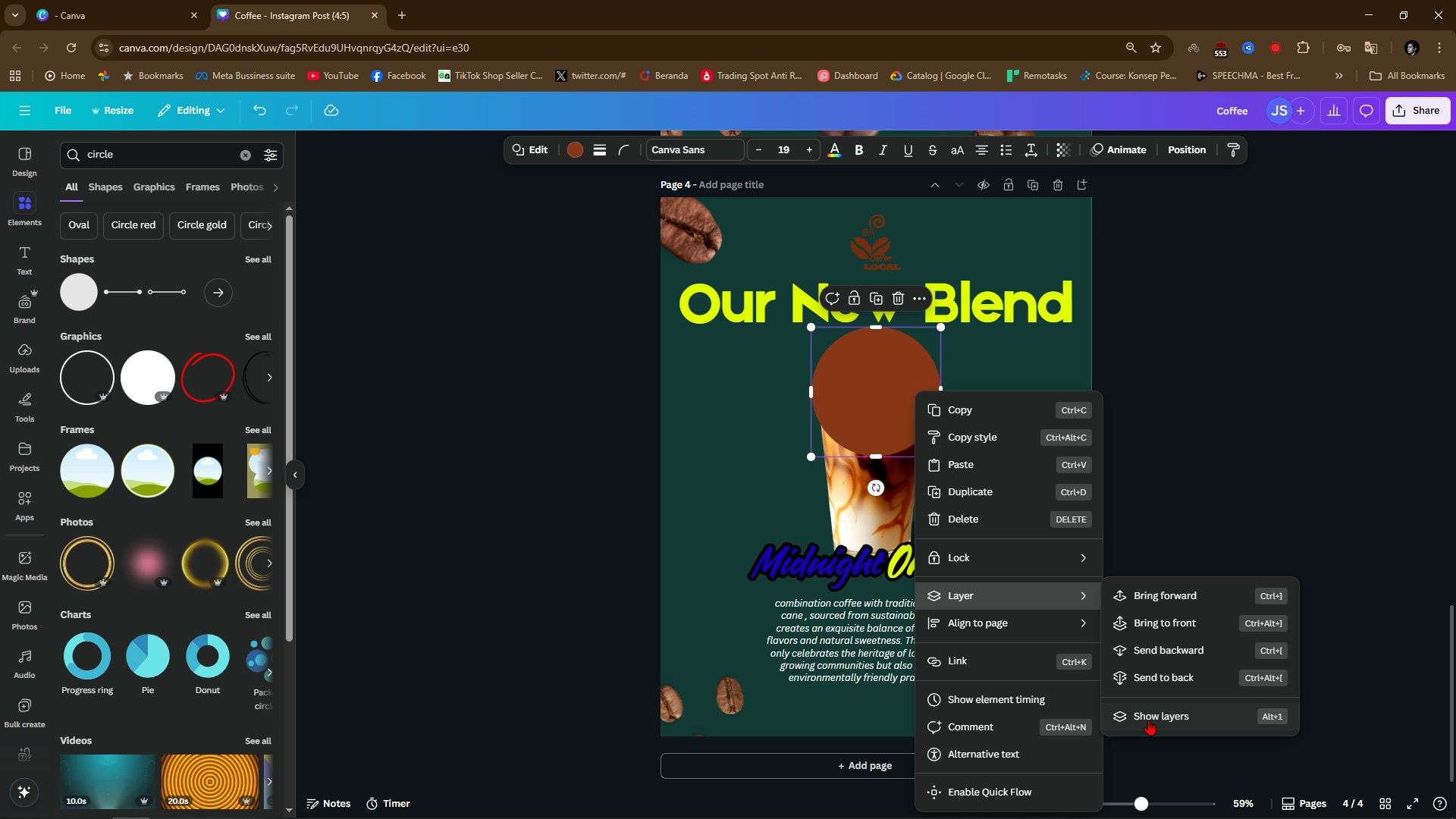 
left_click([1148, 720])
 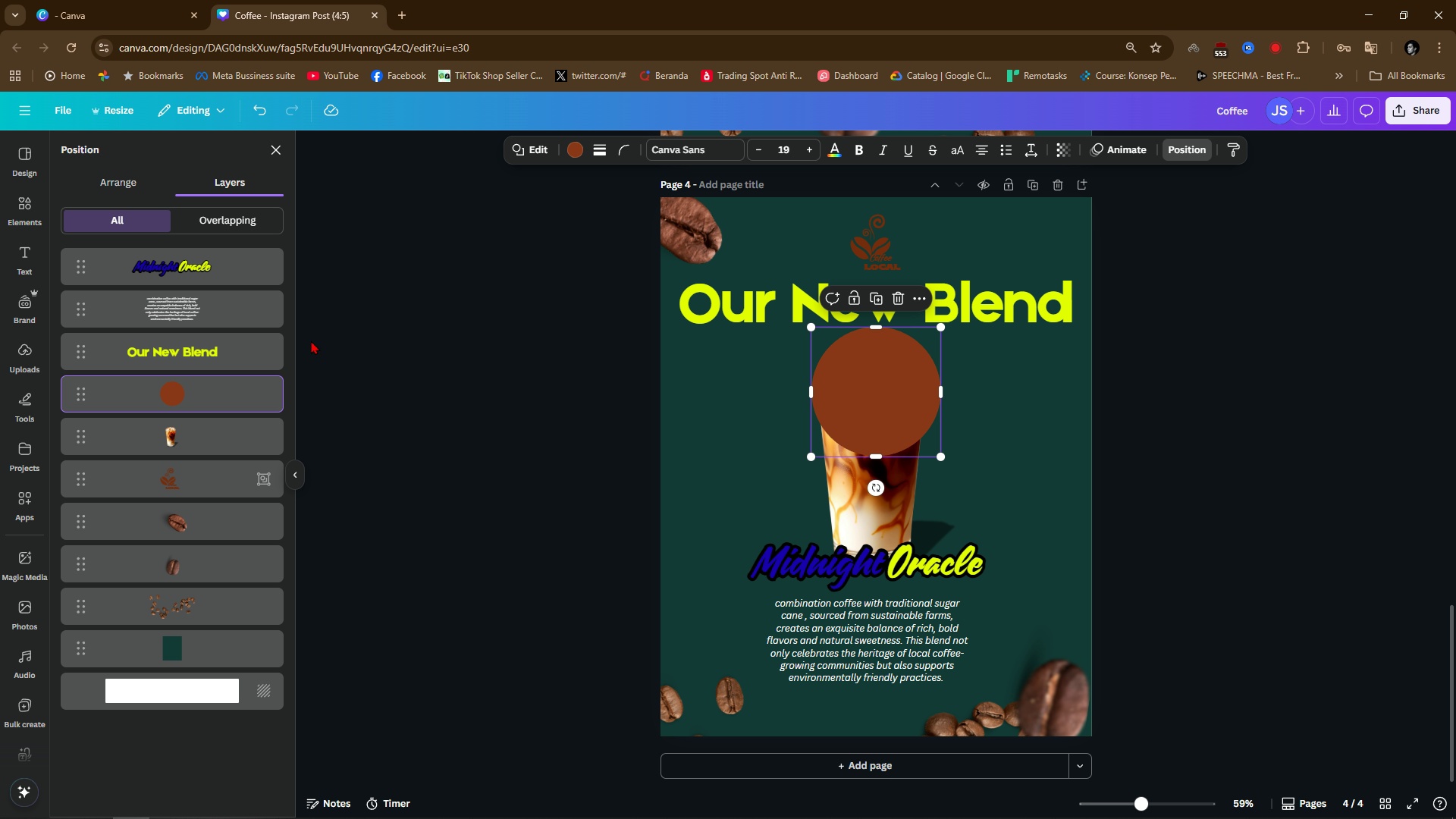 
mouse_move([212, 406])
 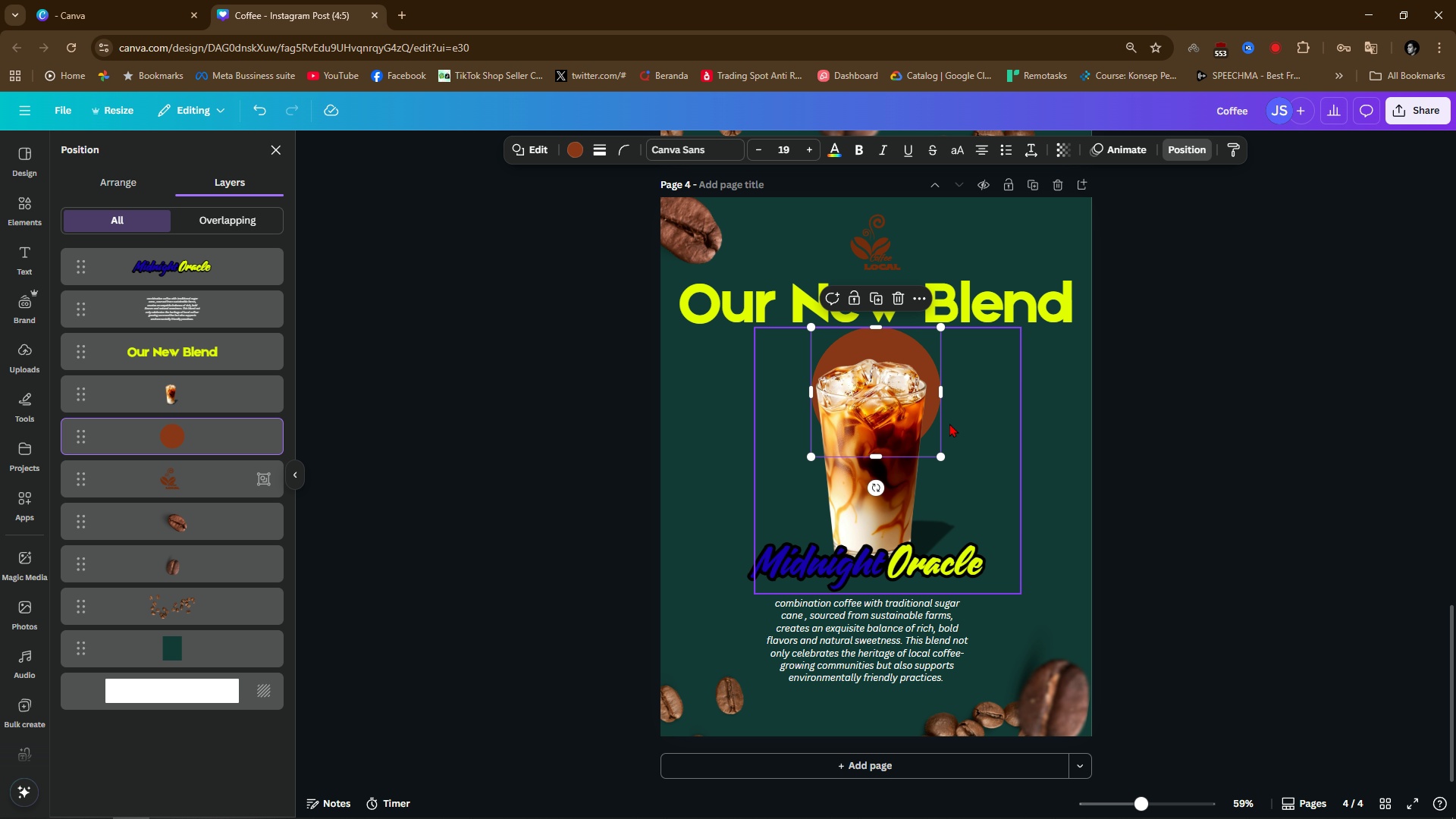 
hold_key(key=ControlLeft, duration=0.63)
scroll: coordinate [976, 353], scroll_direction: up, amount: 4.0
 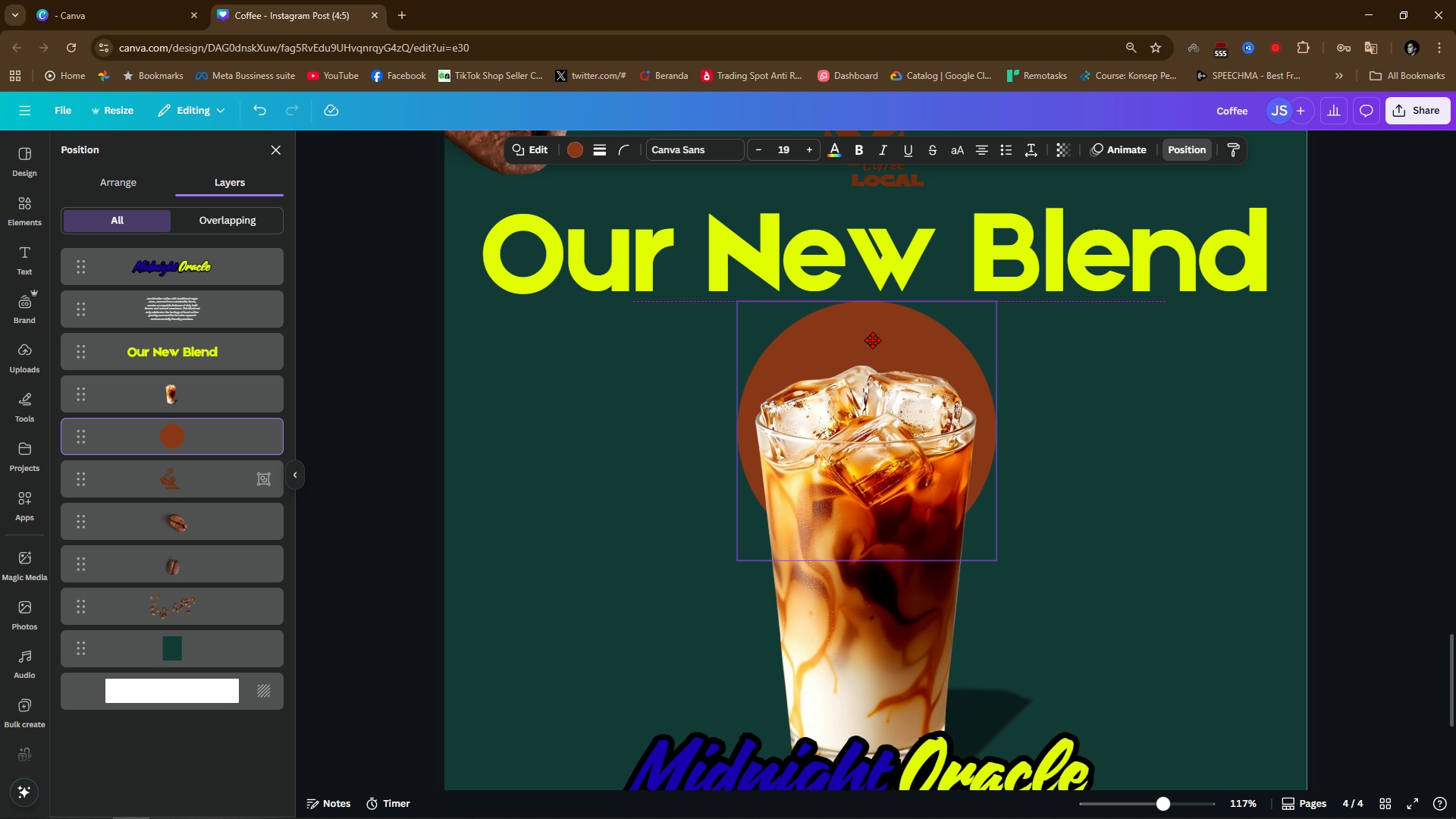 
wait(7.42)
 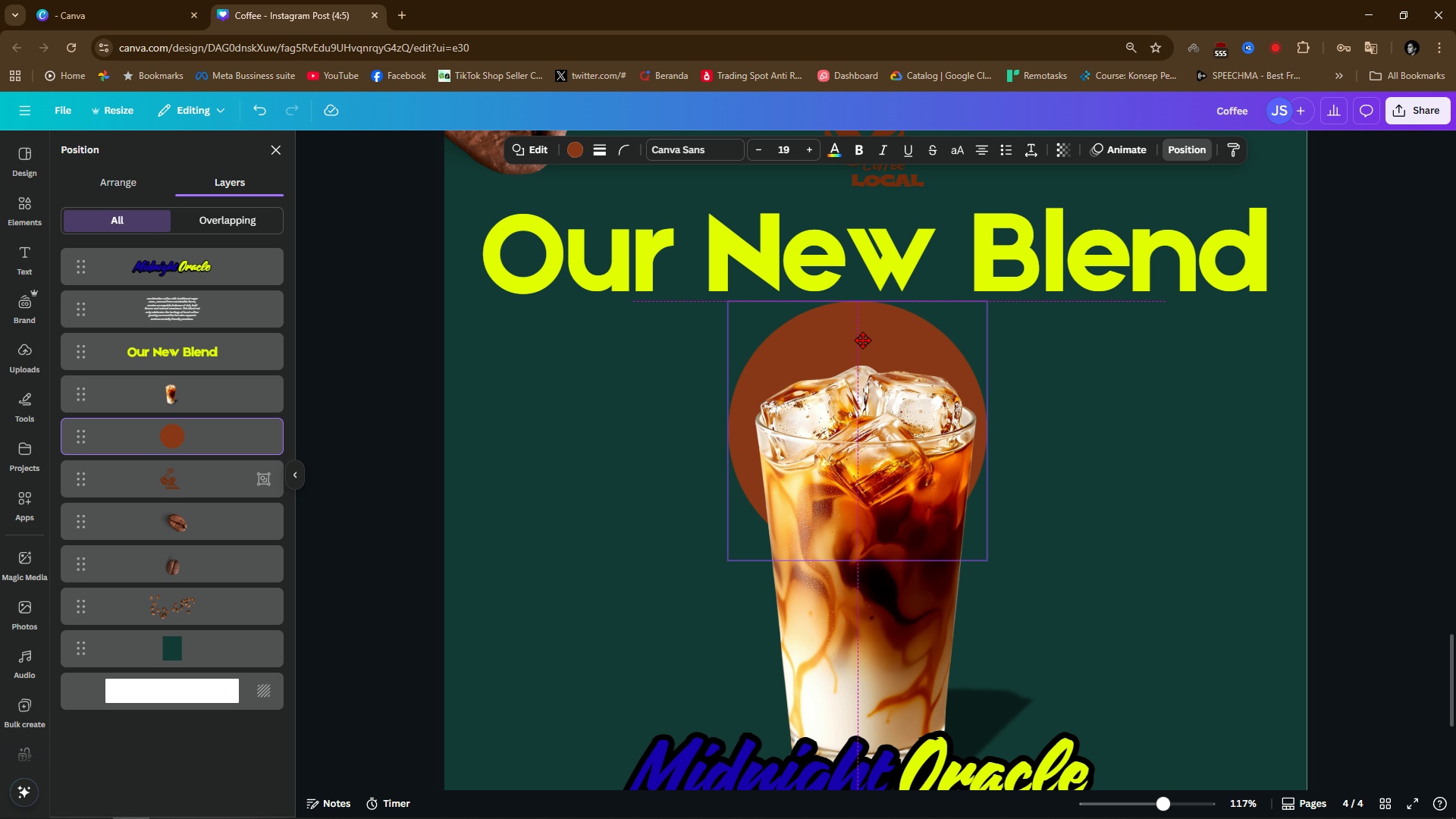 
left_click([1370, 375])
 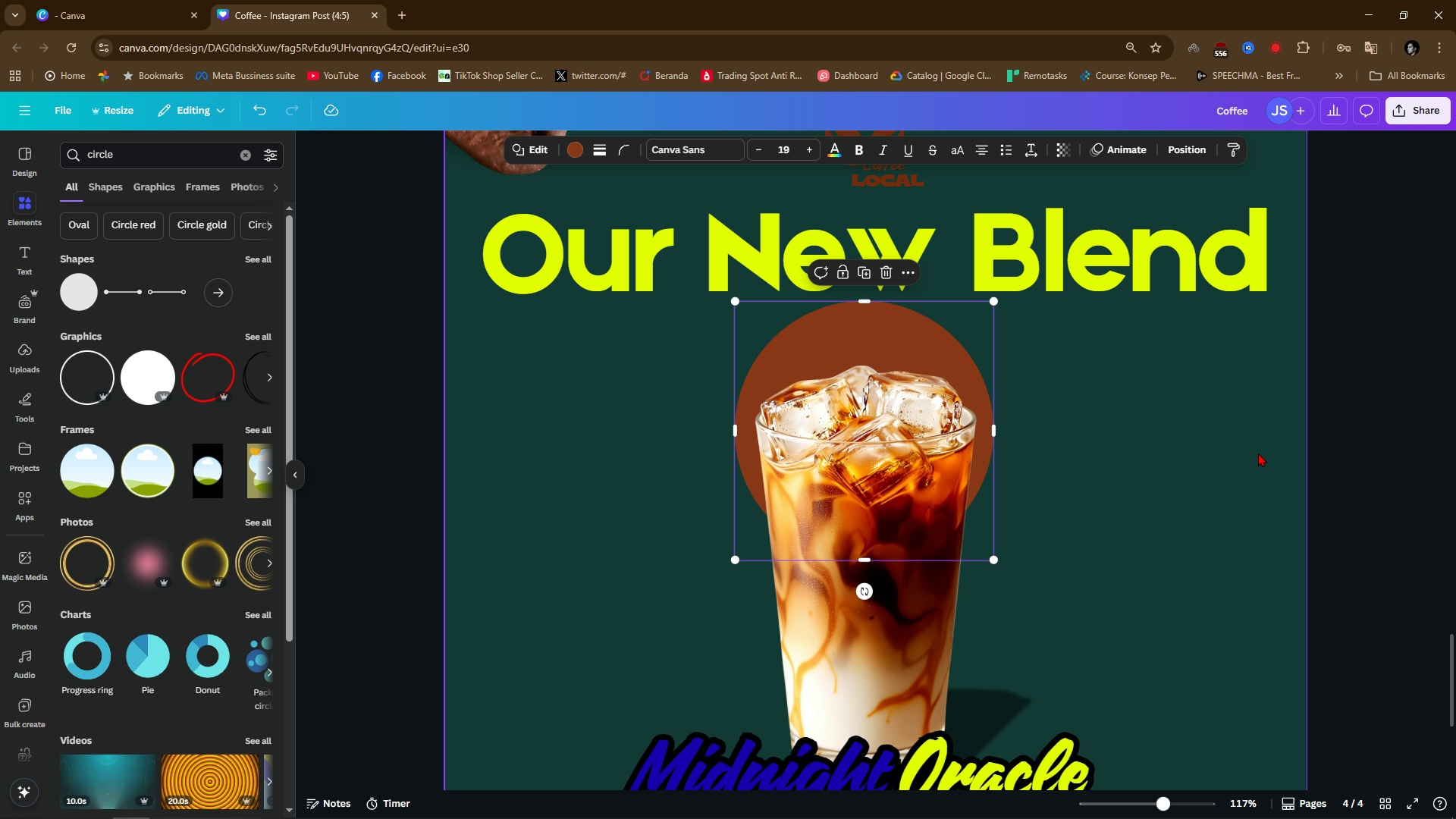 
left_click([1258, 453])
 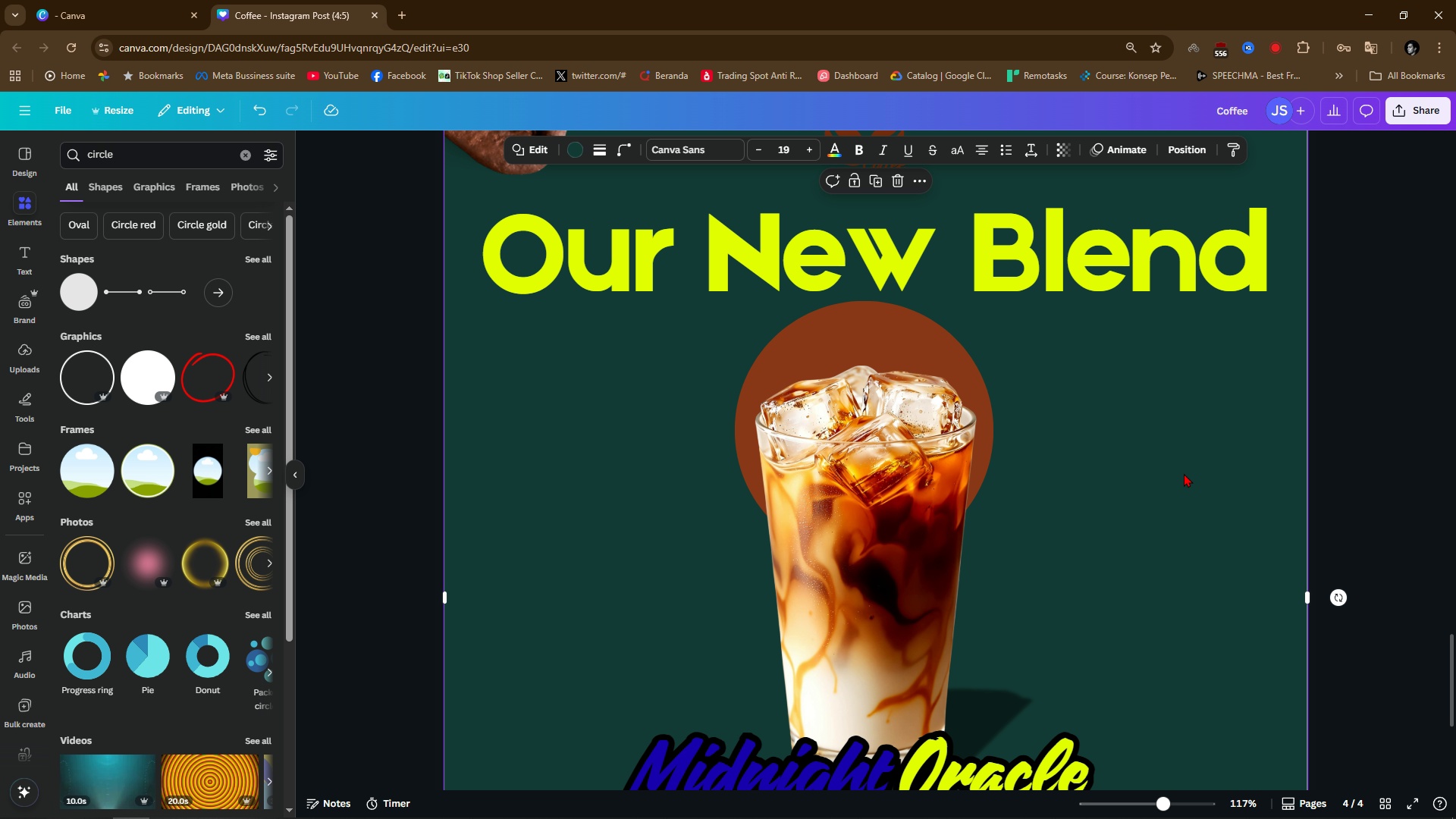 
hold_key(key=ControlLeft, duration=0.78)
scroll: coordinate [1059, 494], scroll_direction: down, amount: 4.0
 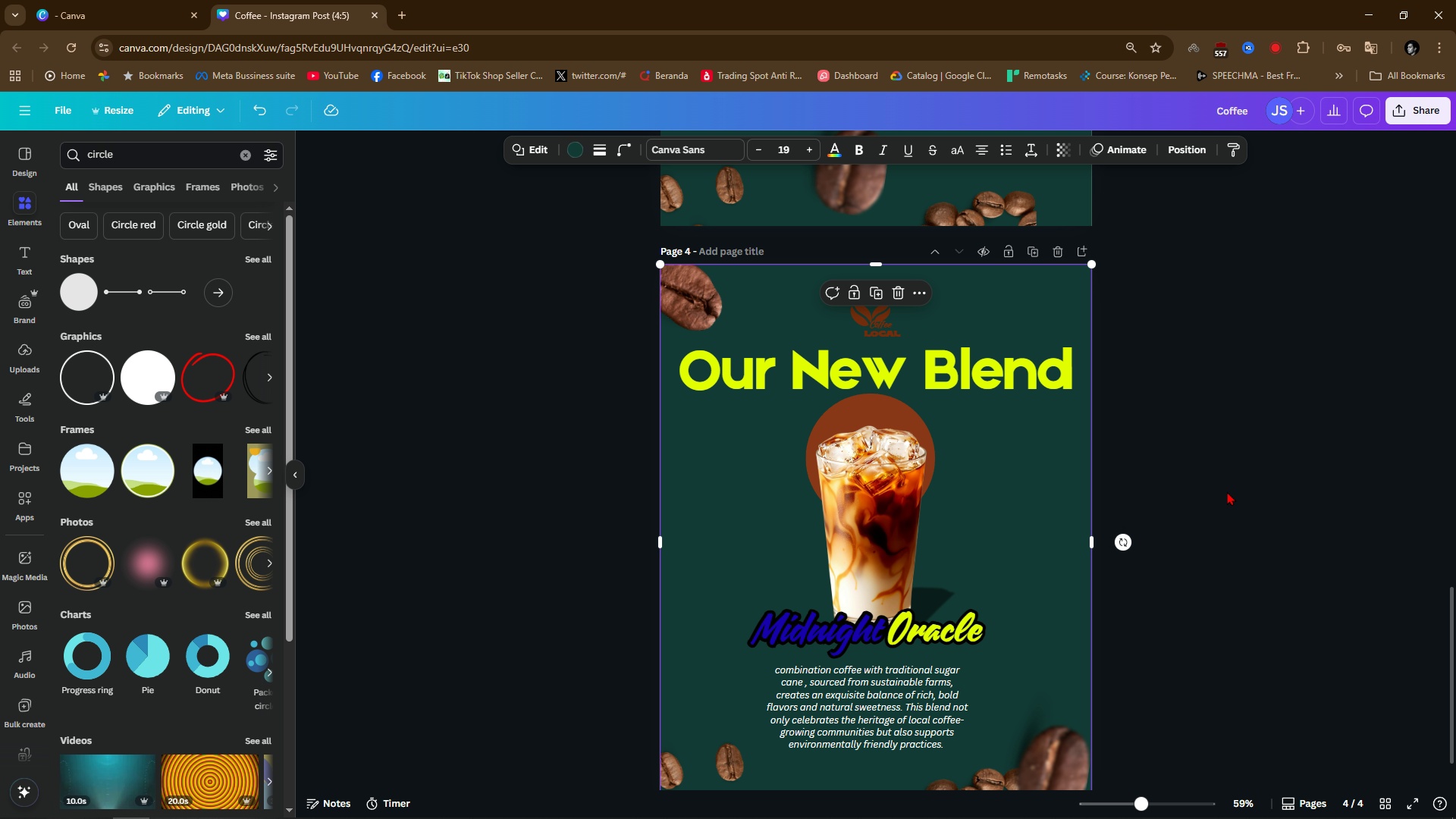 
left_click([1227, 491])
 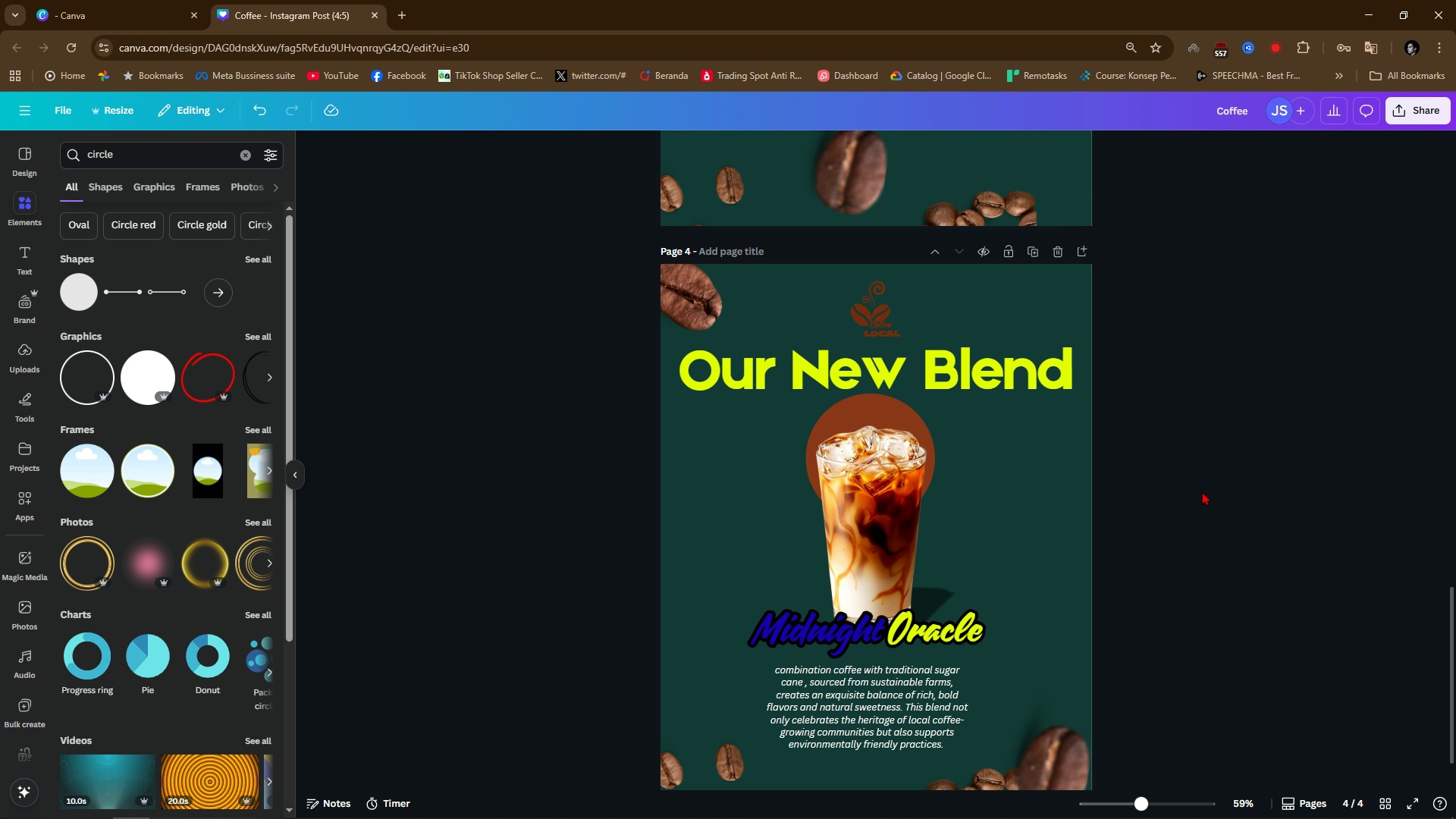 
scroll: coordinate [1202, 491], scroll_direction: down, amount: 2.0
 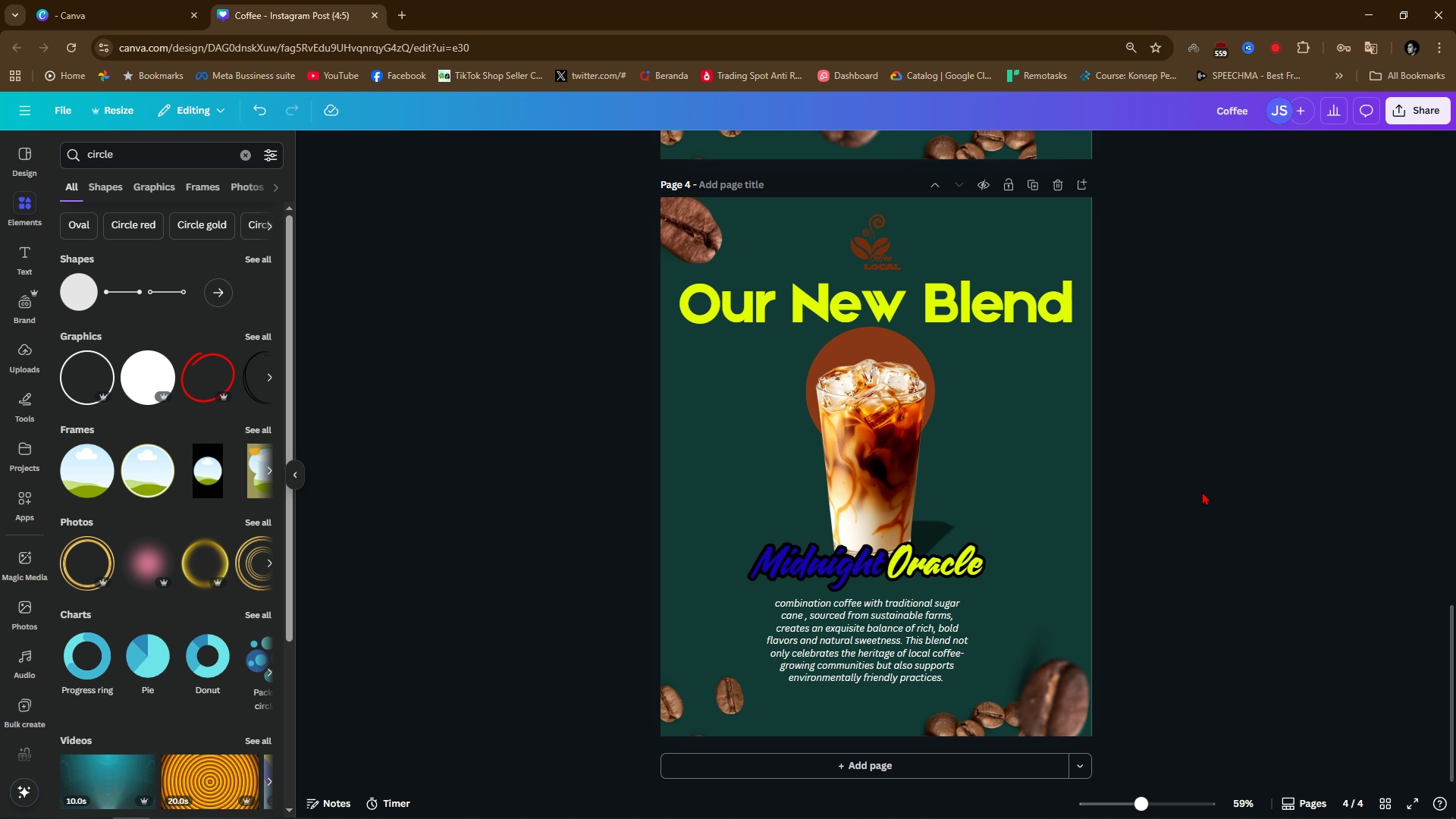 
wait(6.51)
 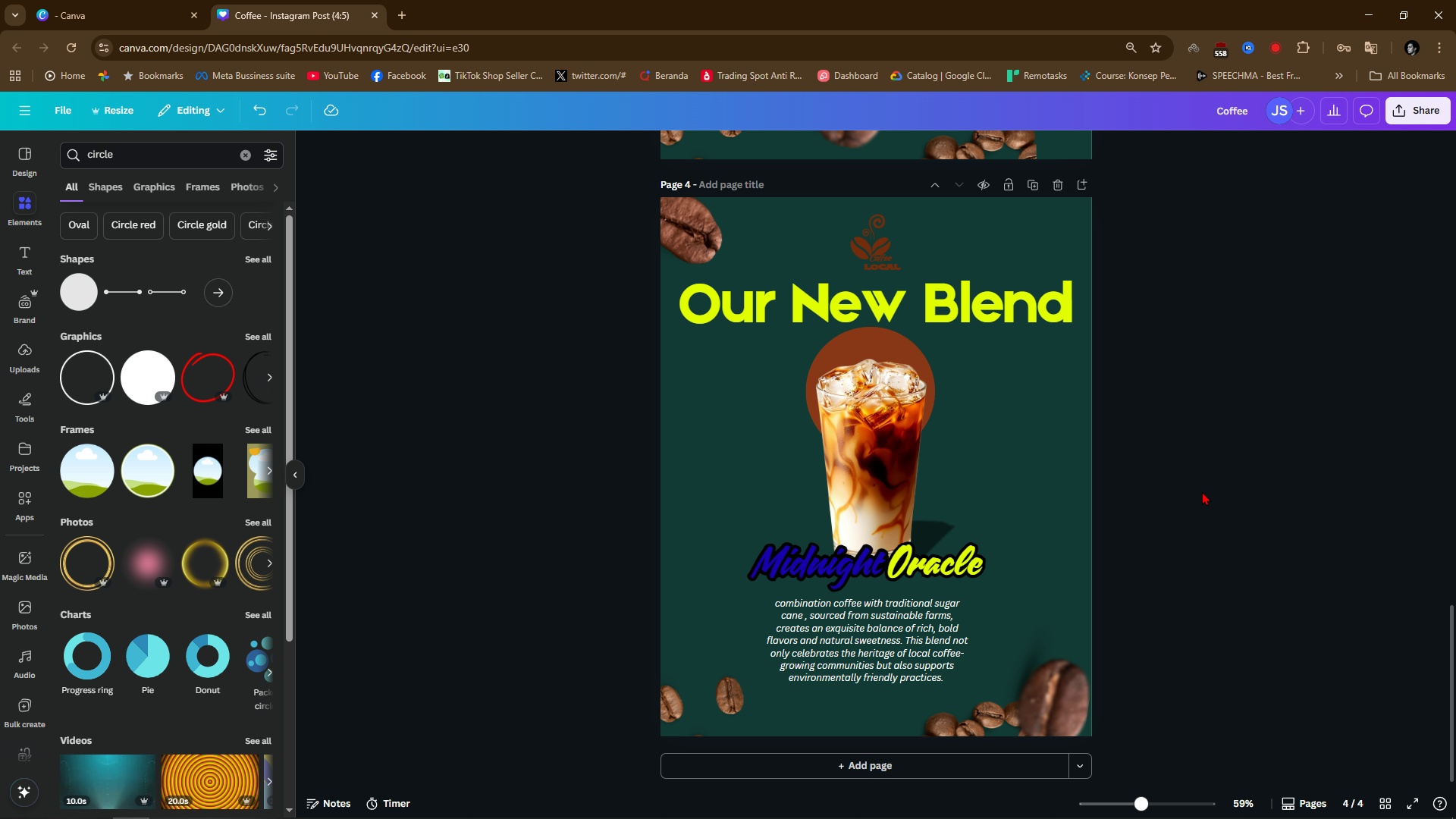 
scroll: coordinate [1202, 491], scroll_direction: up, amount: 1.0
 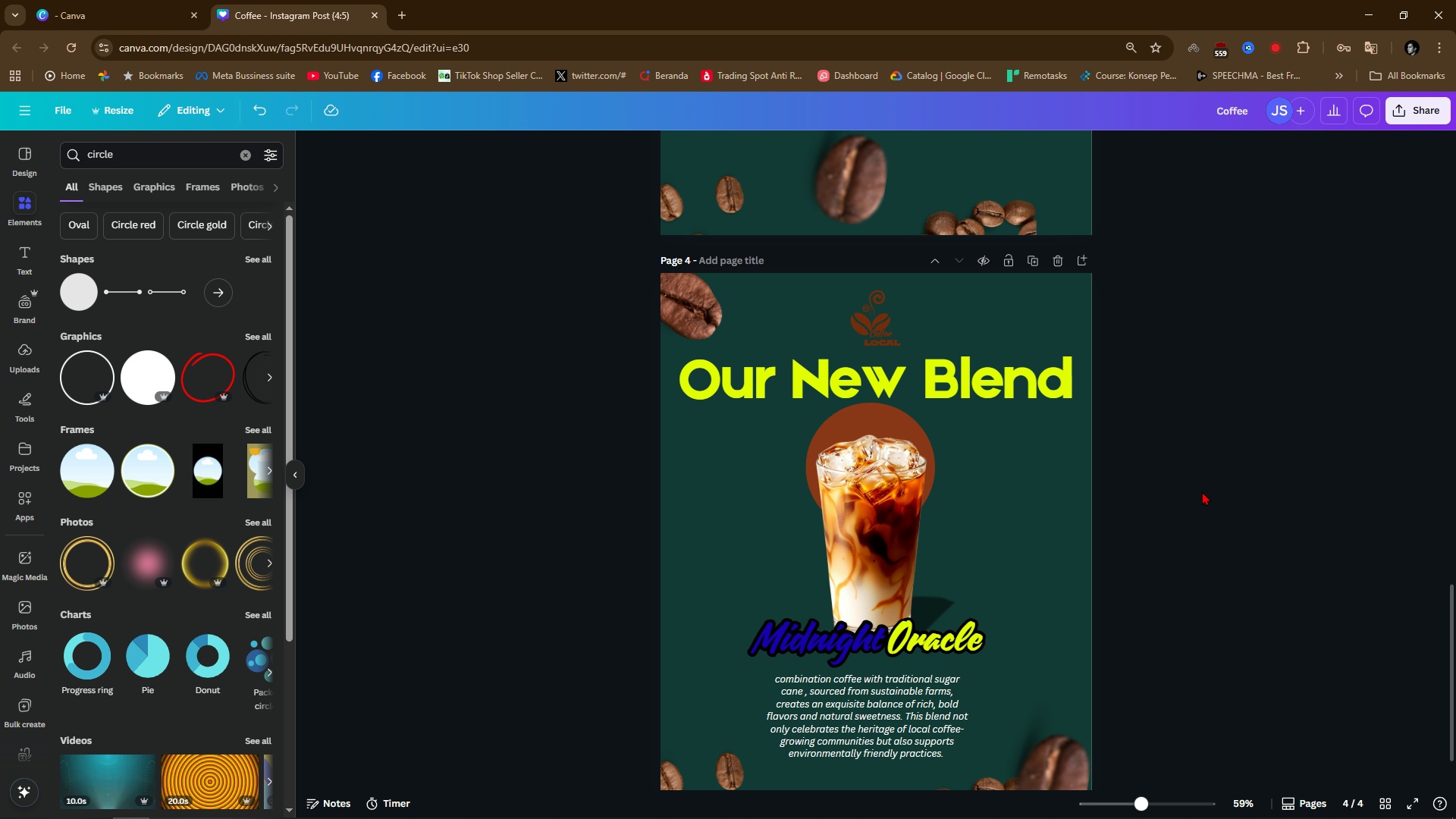 
scroll: coordinate [1202, 491], scroll_direction: down, amount: 3.0
 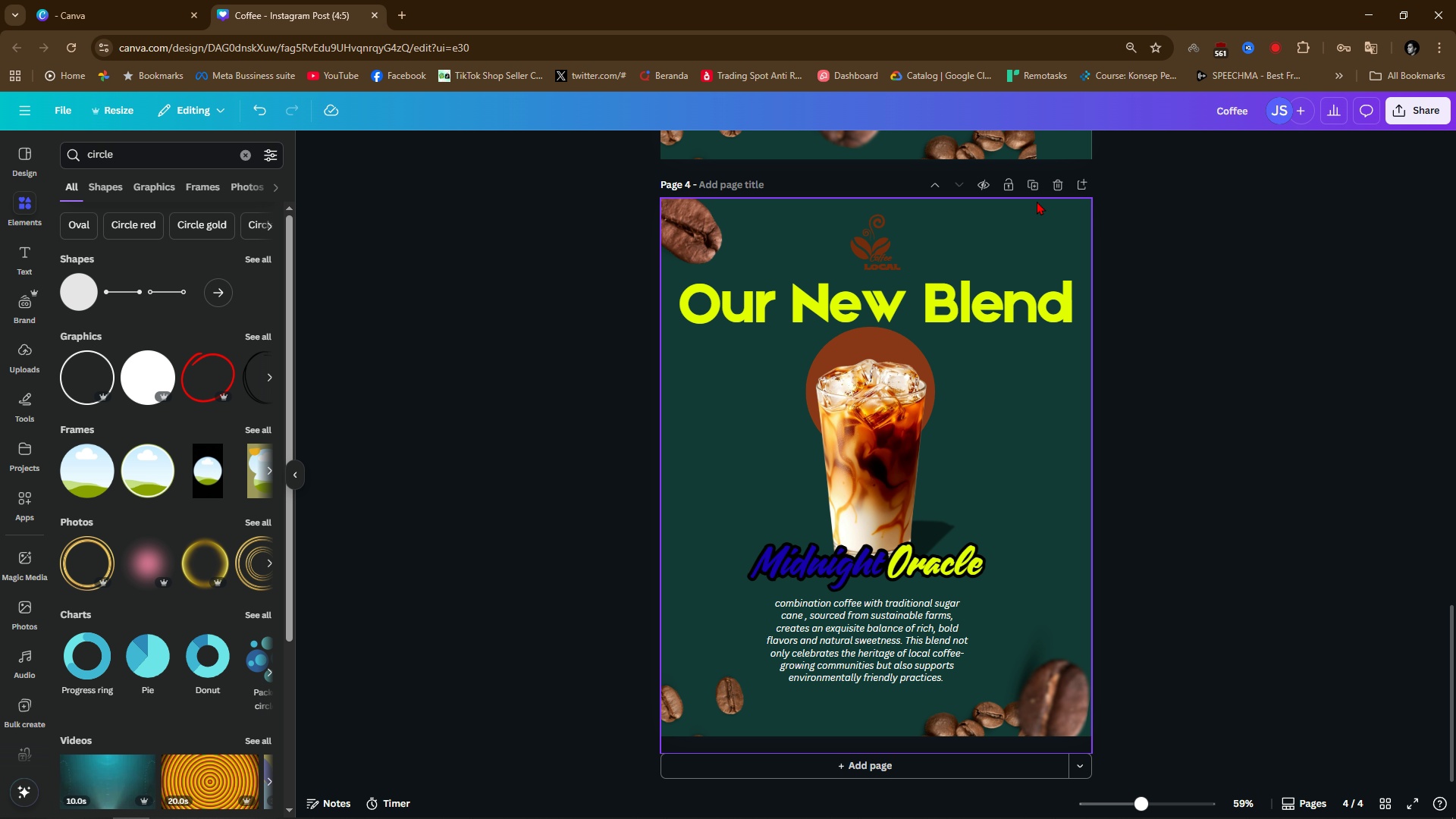 
left_click([1034, 183])
 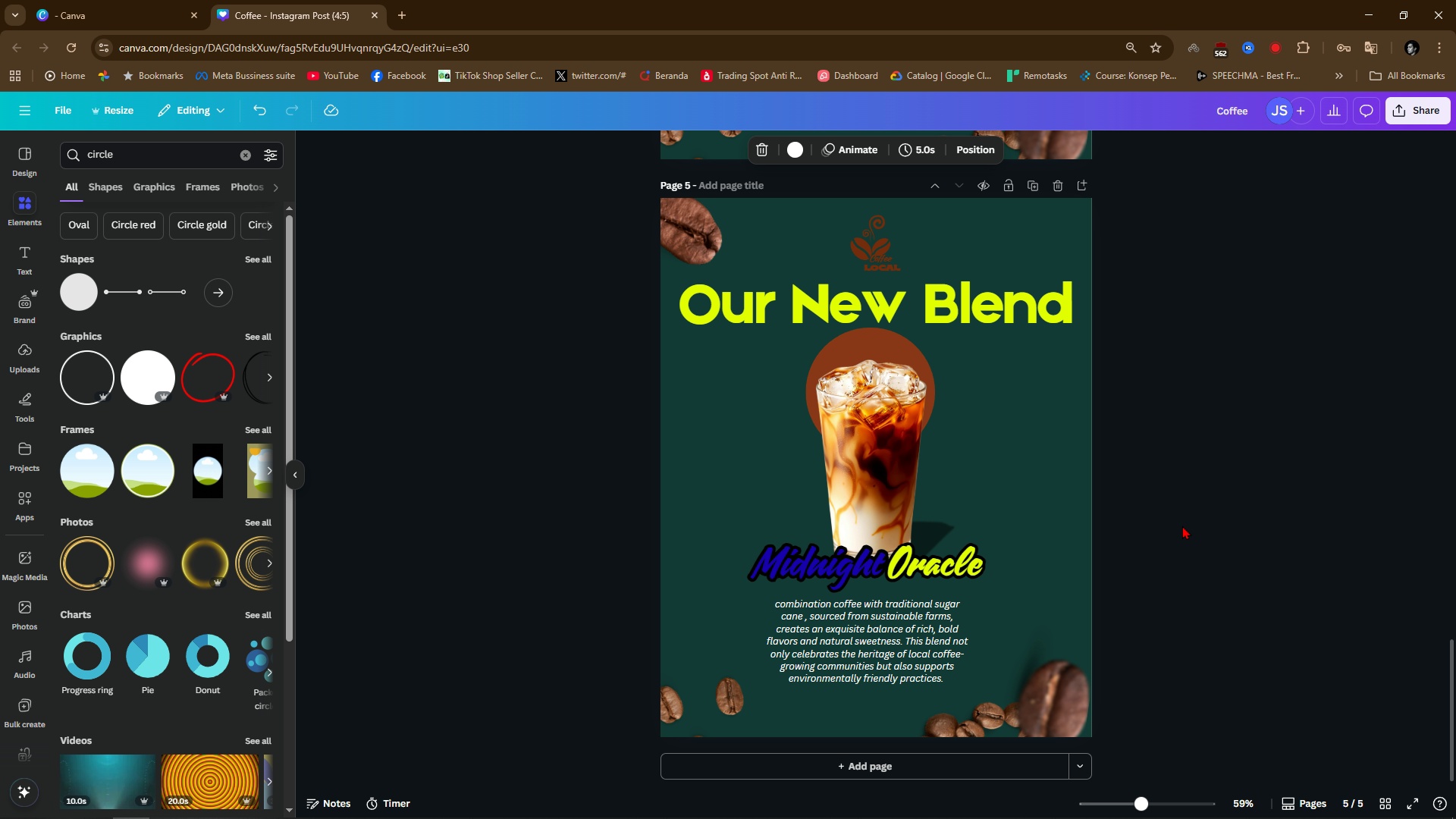 
scroll: coordinate [1047, 449], scroll_direction: up, amount: 3.0
 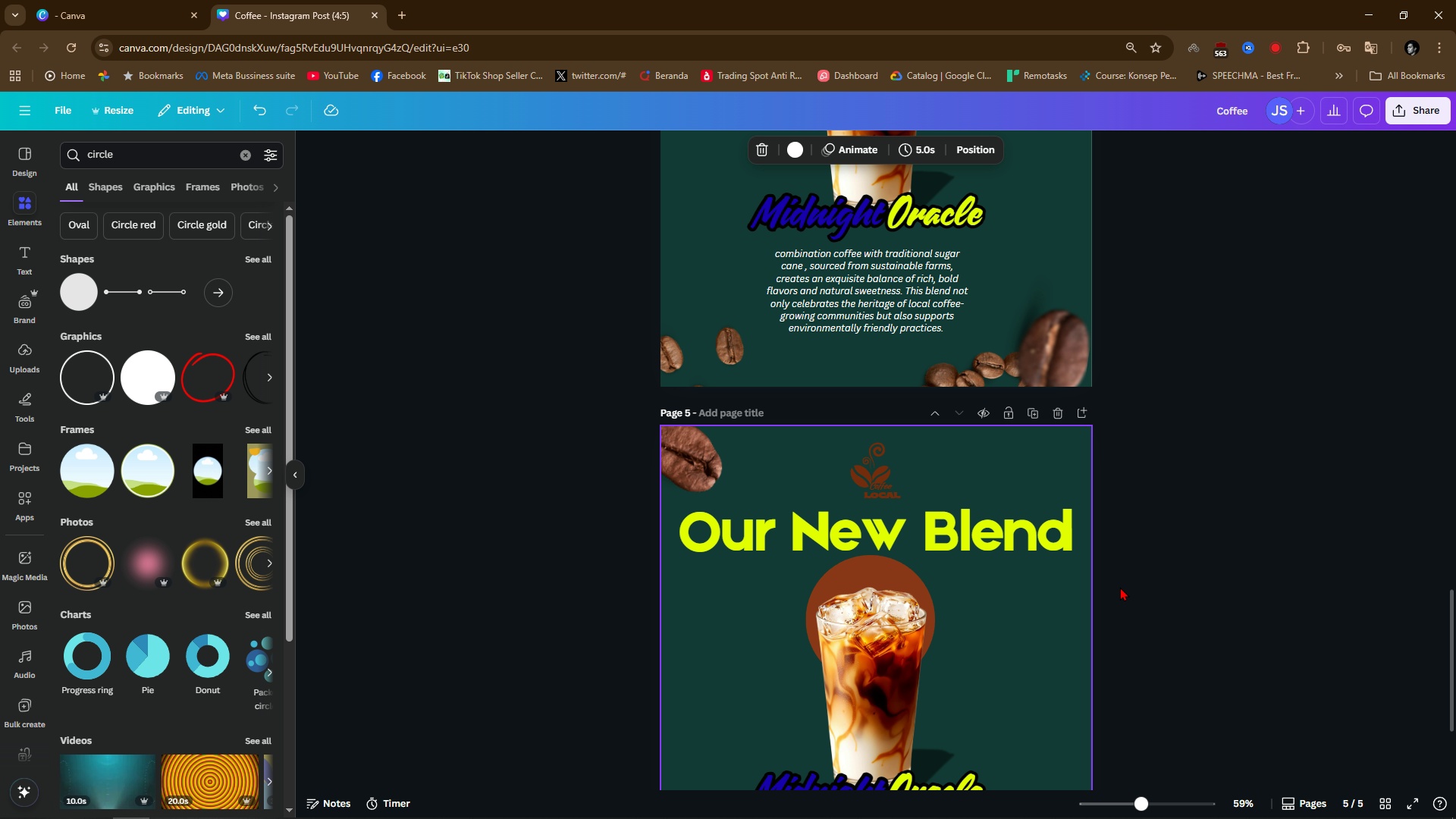 
scroll: coordinate [1167, 574], scroll_direction: down, amount: 3.0
 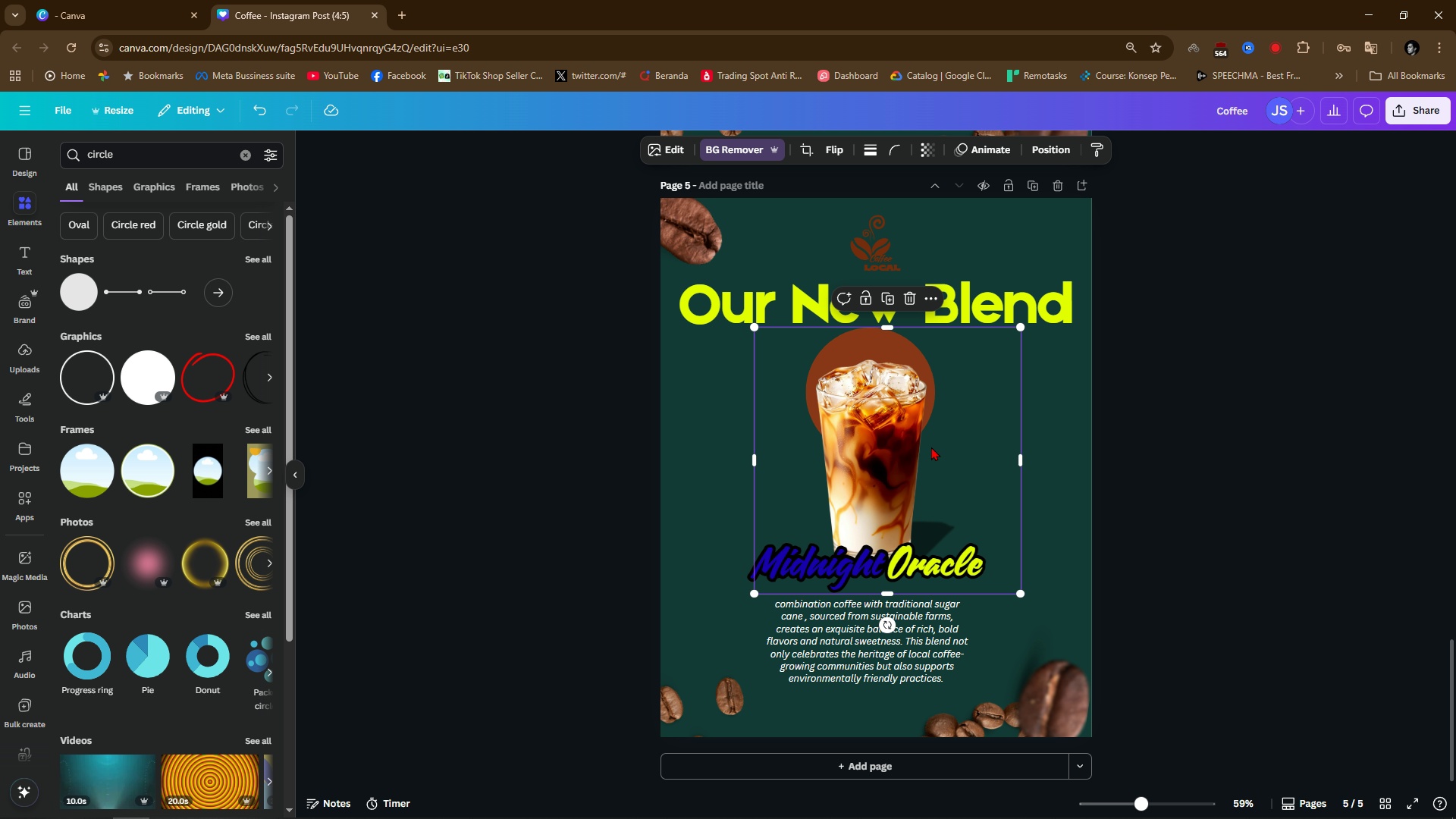 
key(Backspace)
 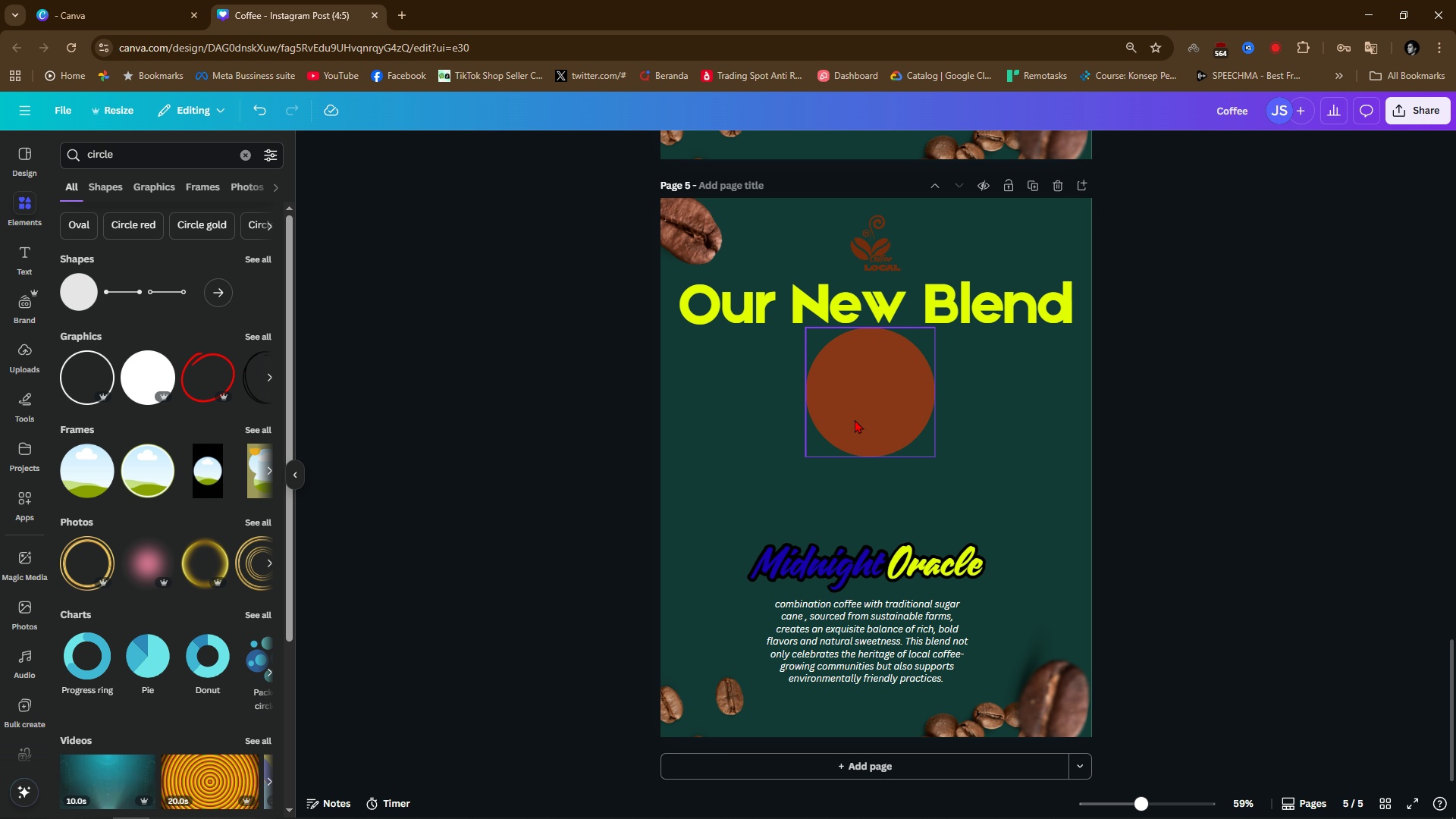 
left_click([855, 419])
 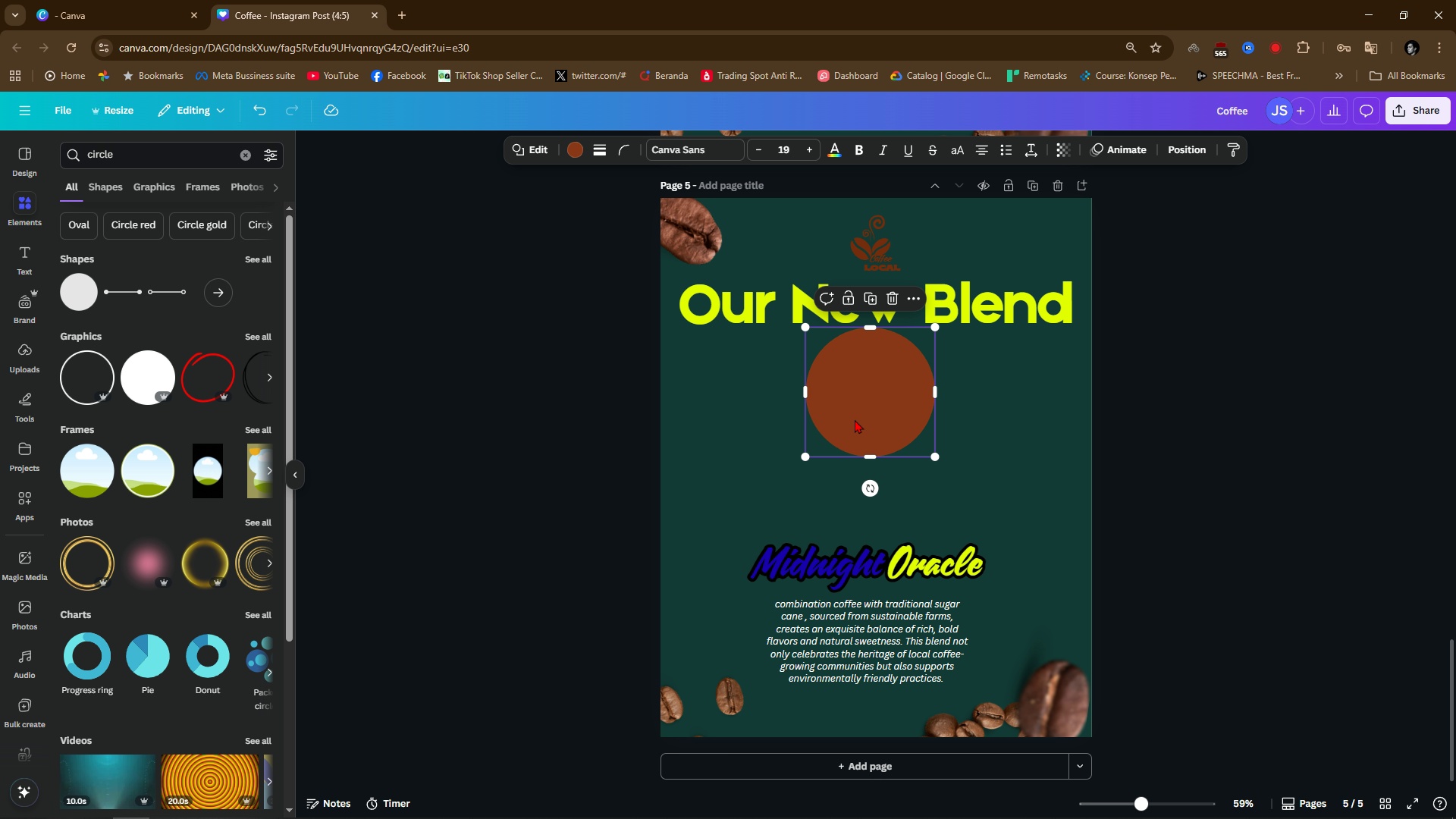 
key(Backspace)
 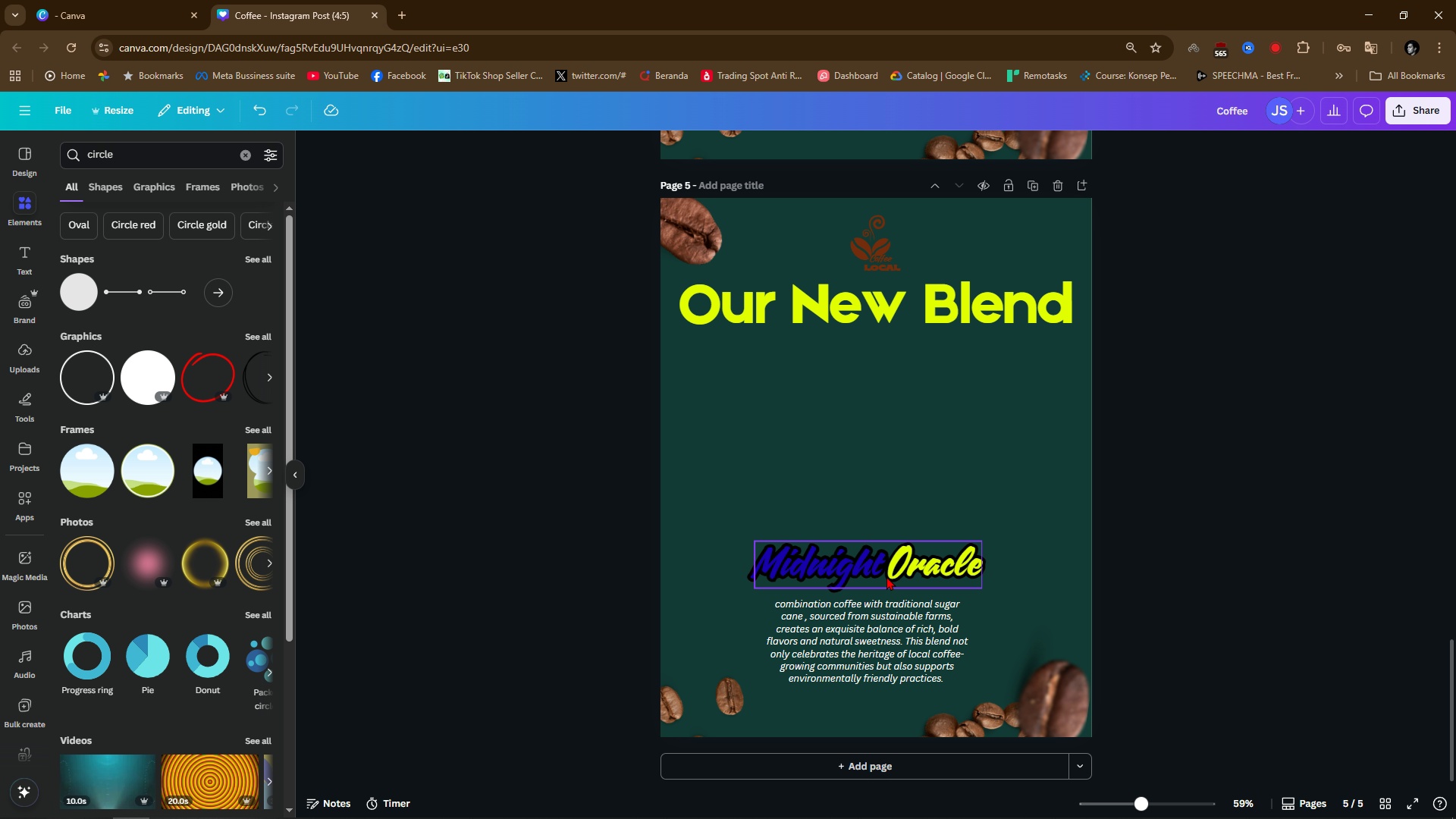 
left_click([891, 574])
 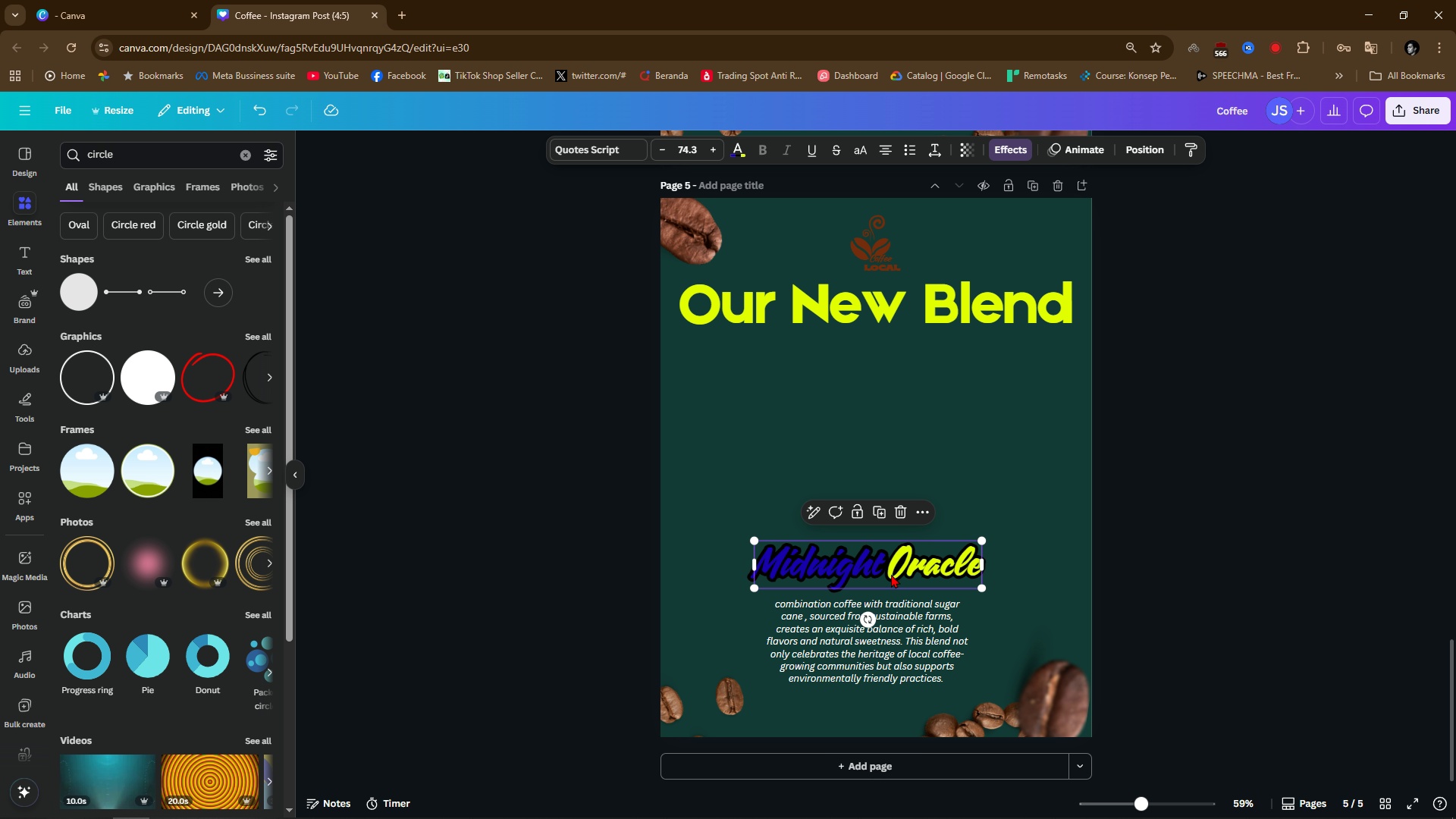 
key(Backspace)
 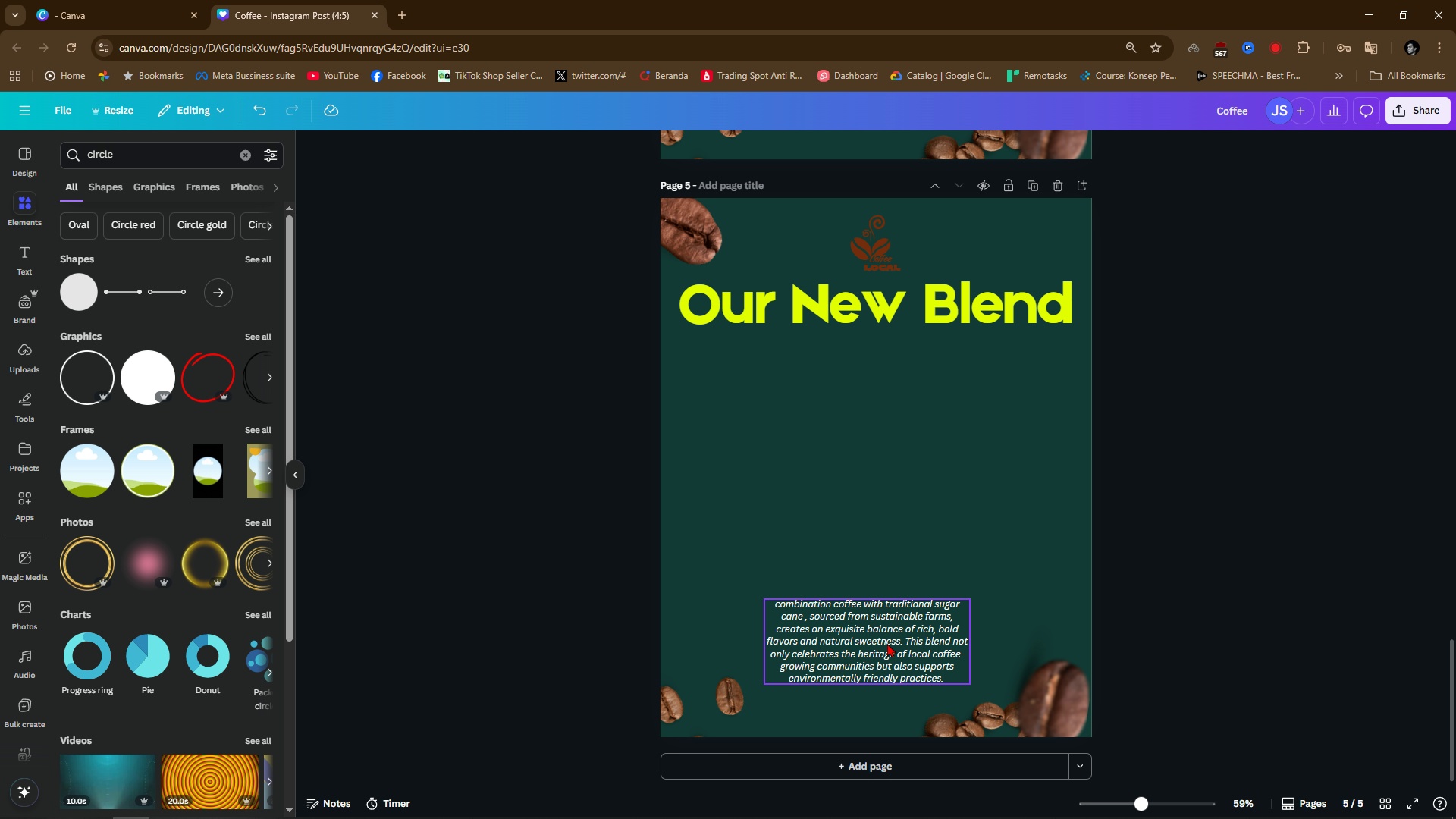 
left_click([887, 643])
 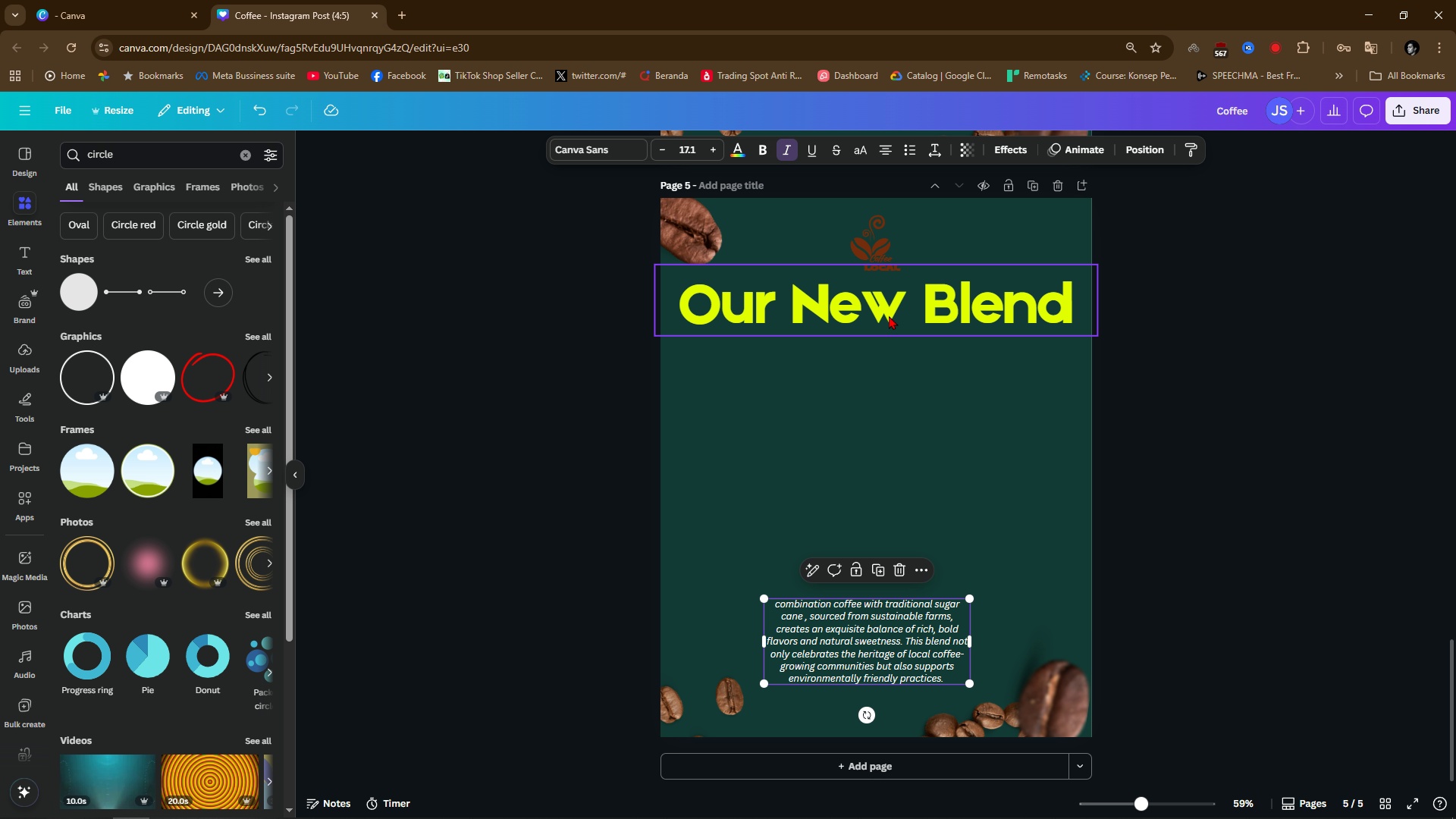 
double_click([889, 315])
 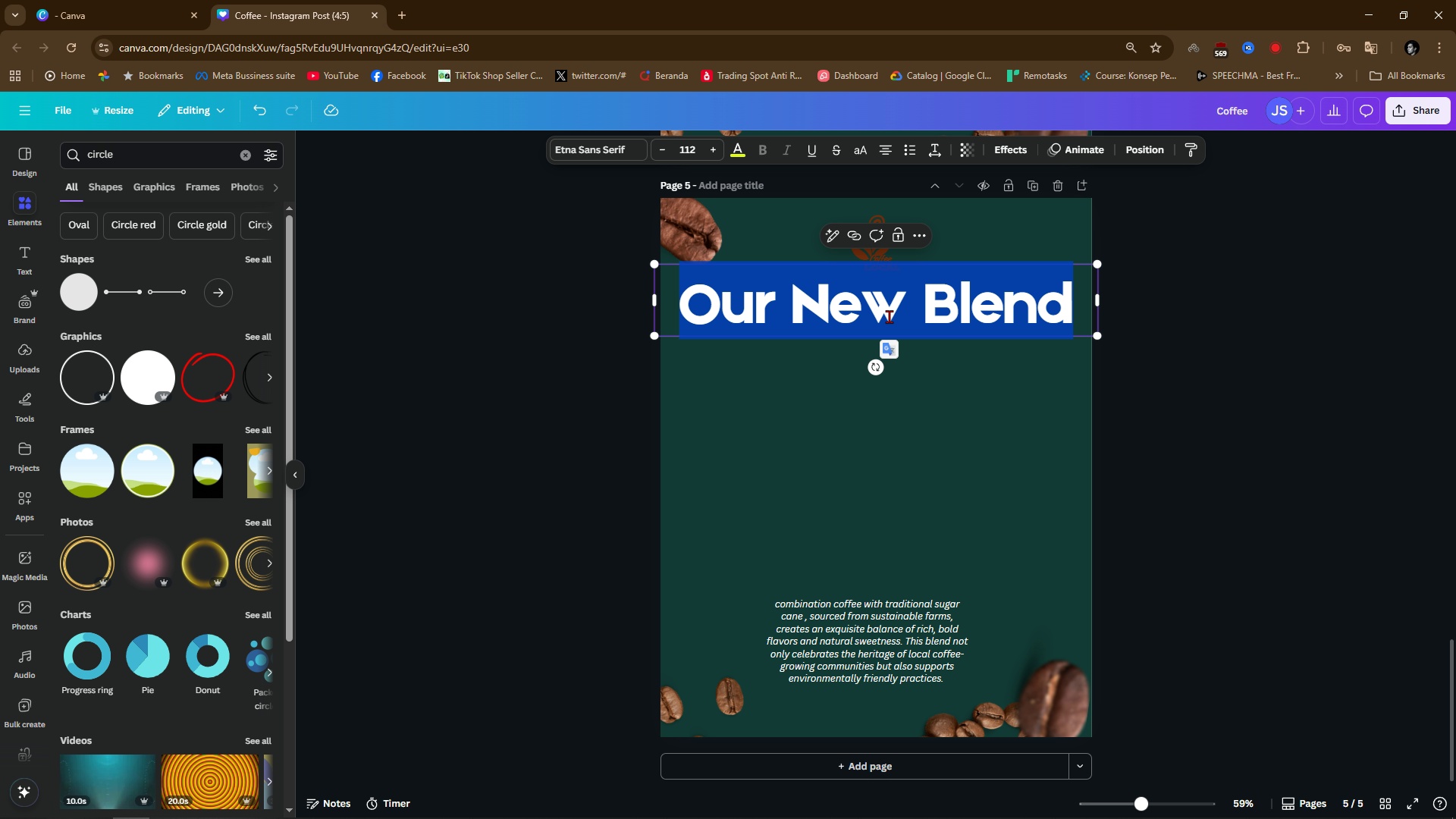 
type(BBu)
key(Backspace)
key(Backspace)
type(uy Coffee)
 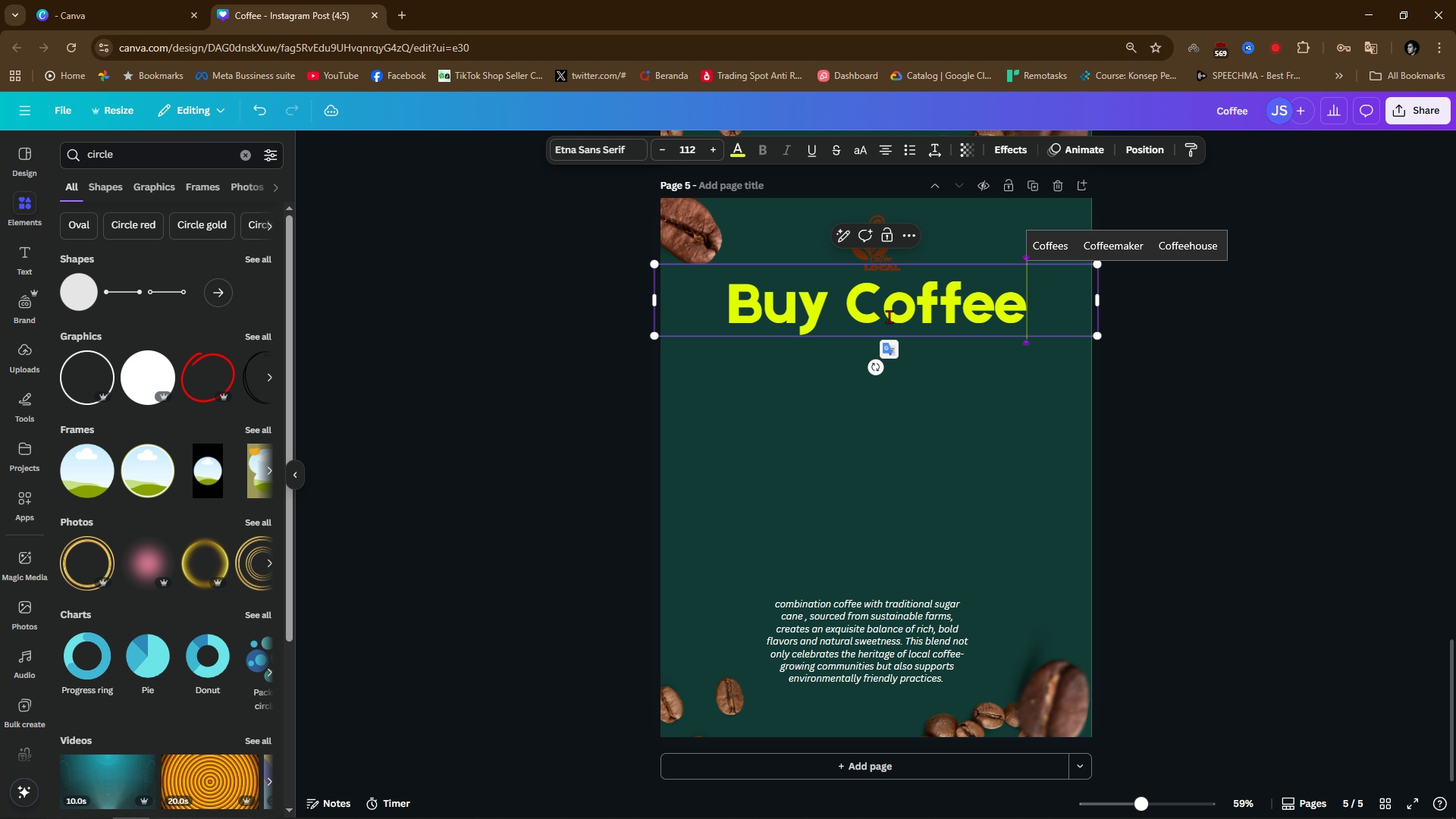 
key(Enter)
 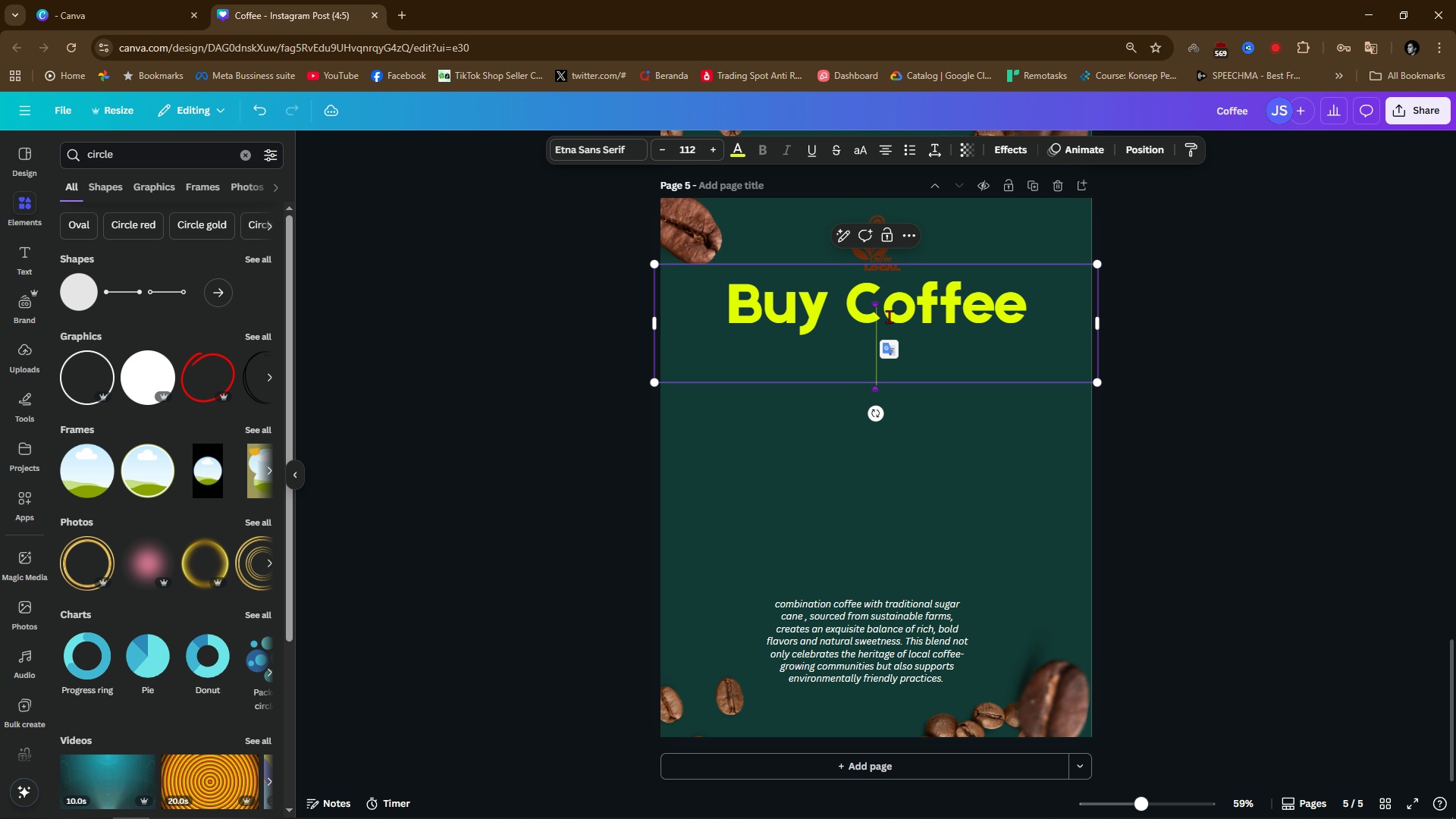 
type(Get Waffle)
 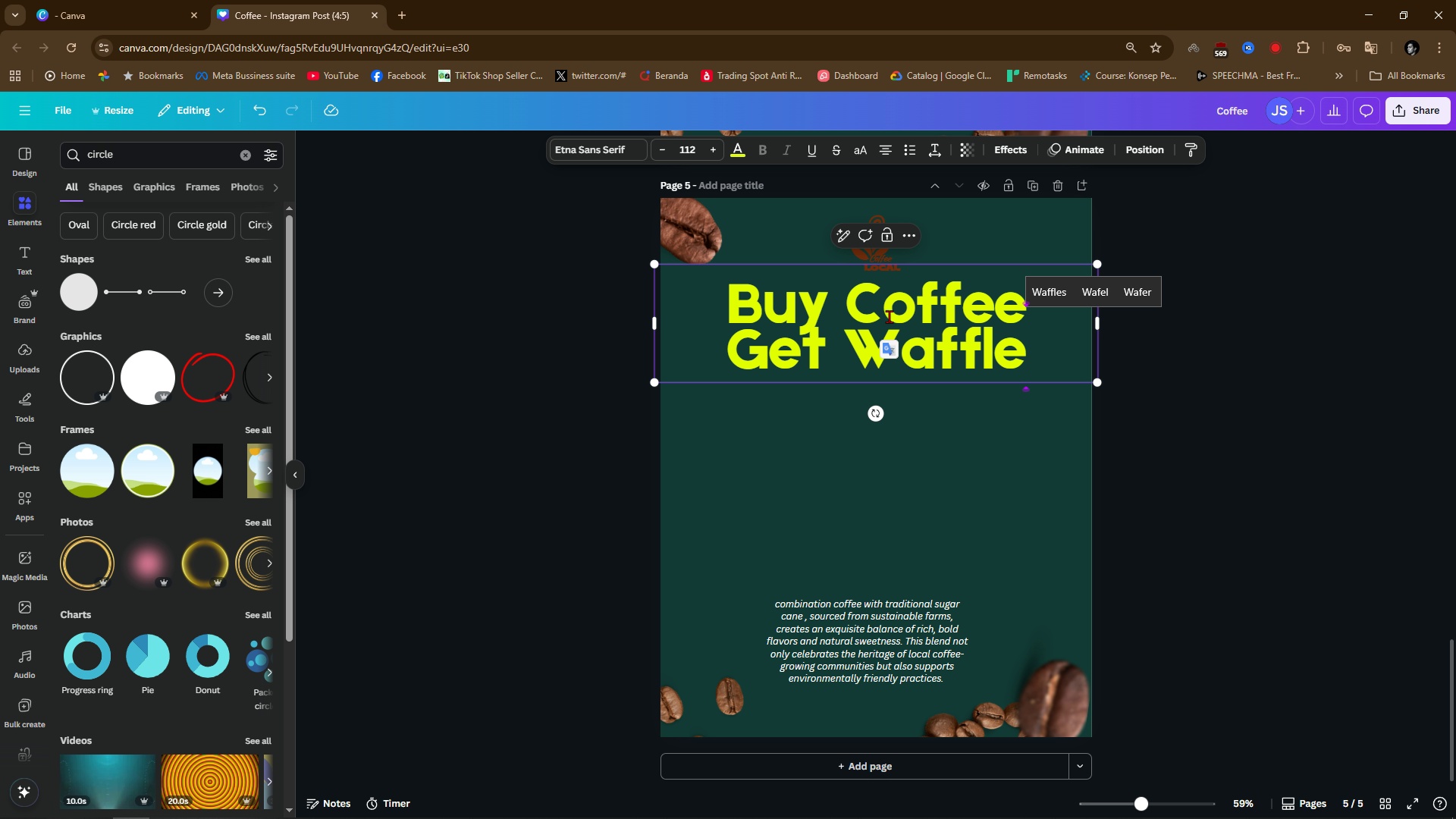 
left_click([1195, 398])
 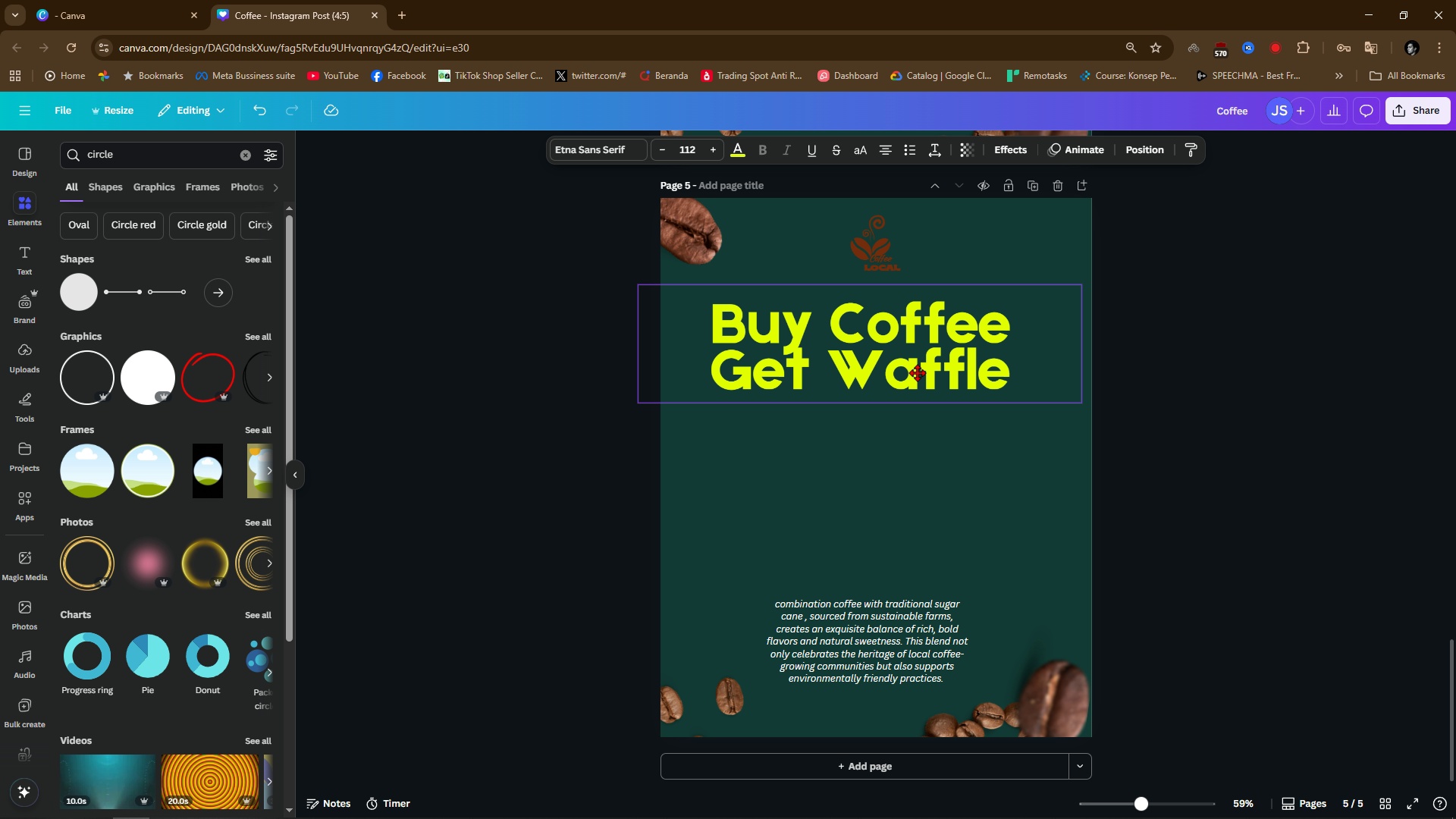 
wait(8.06)
 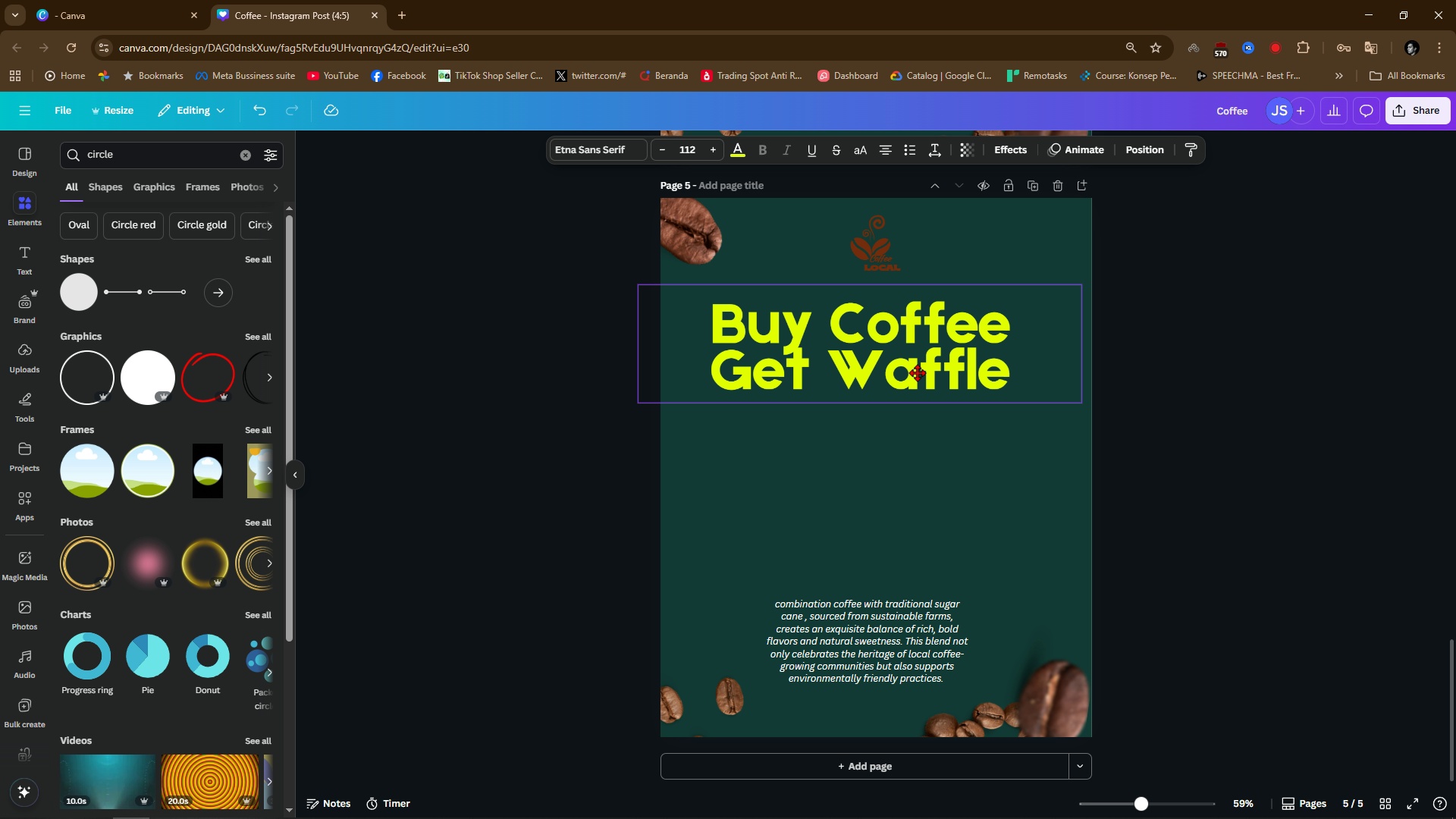 
left_click([1203, 412])
 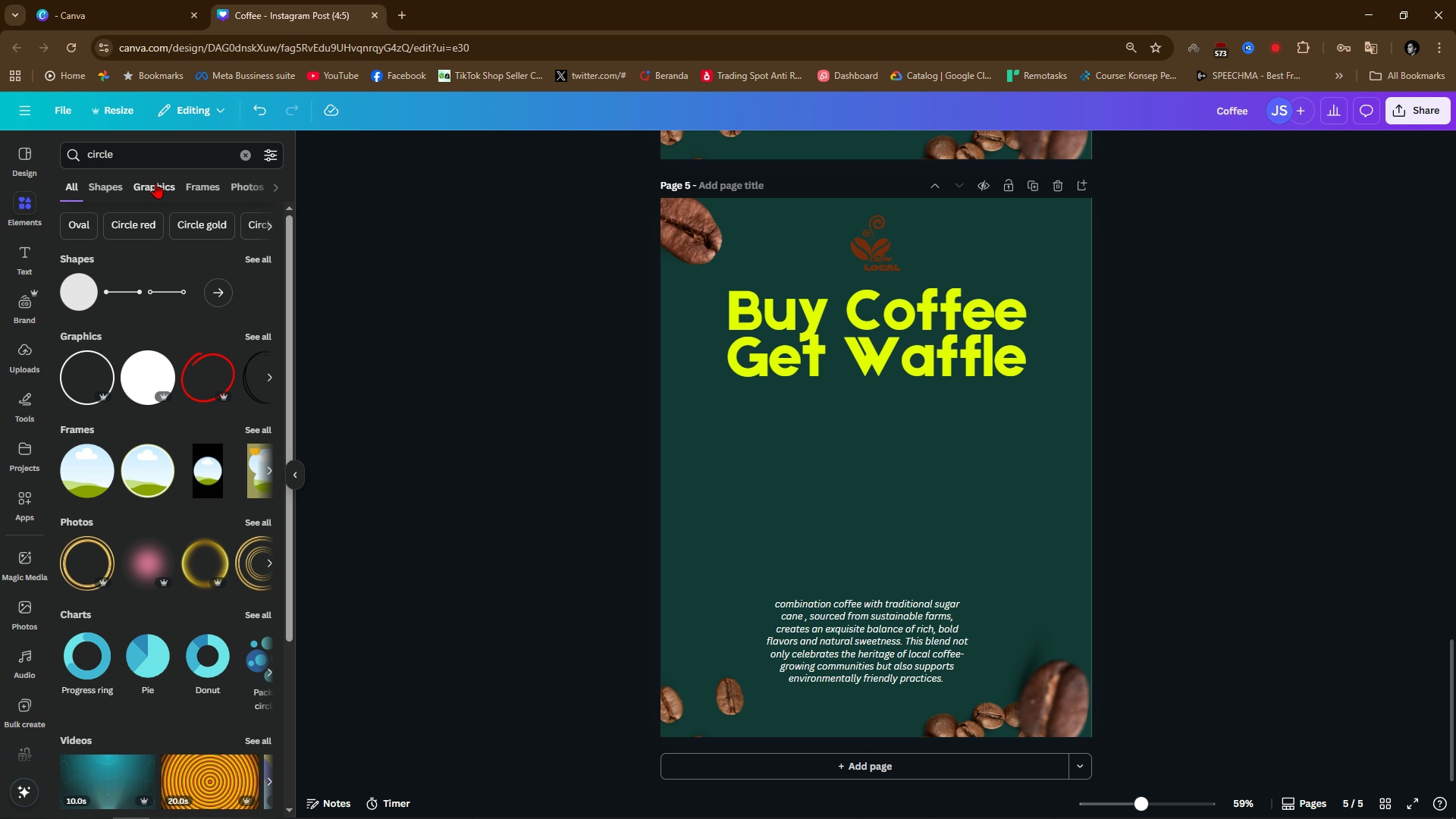 
double_click([152, 162])
 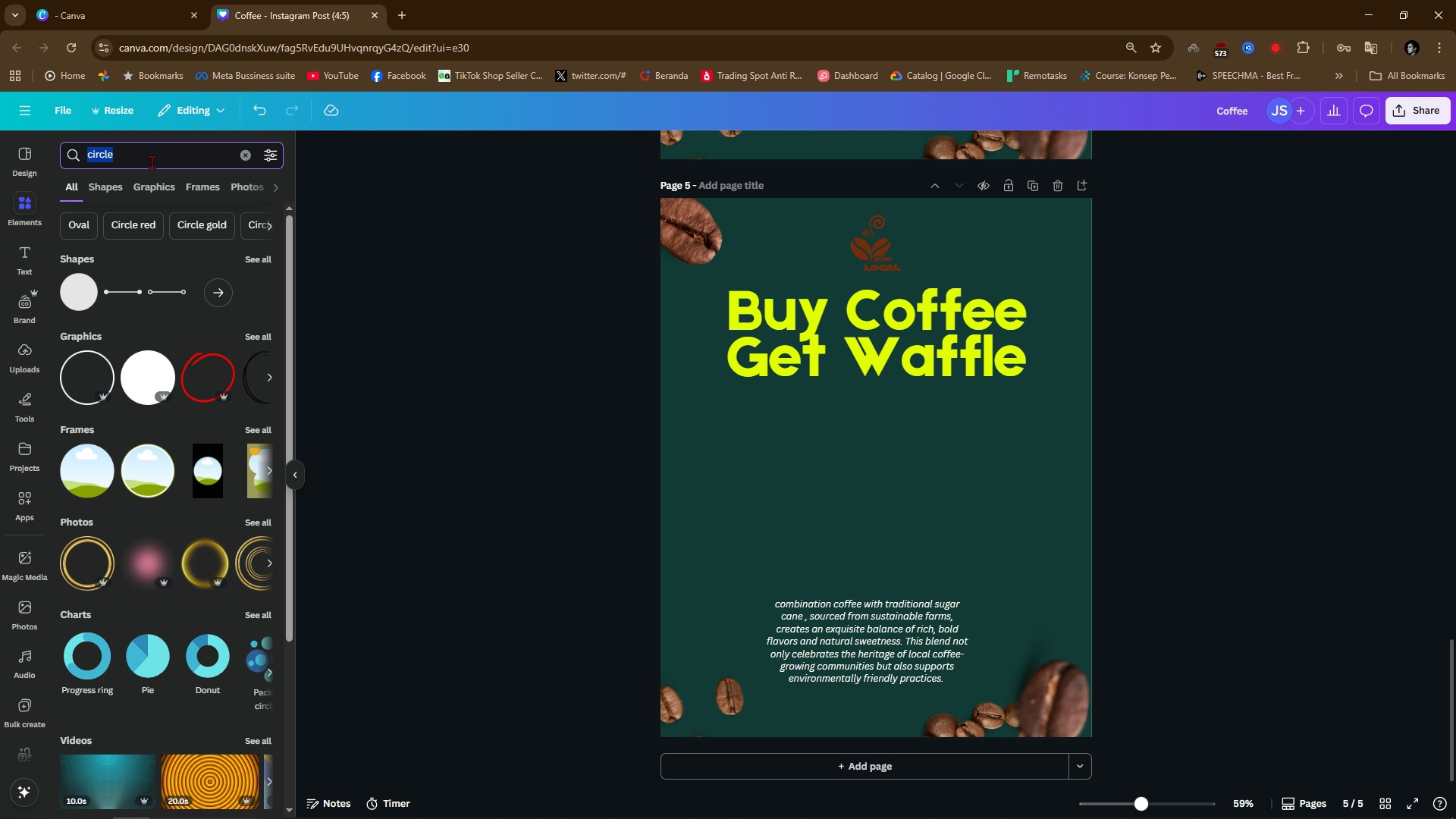 
triple_click([152, 162])
 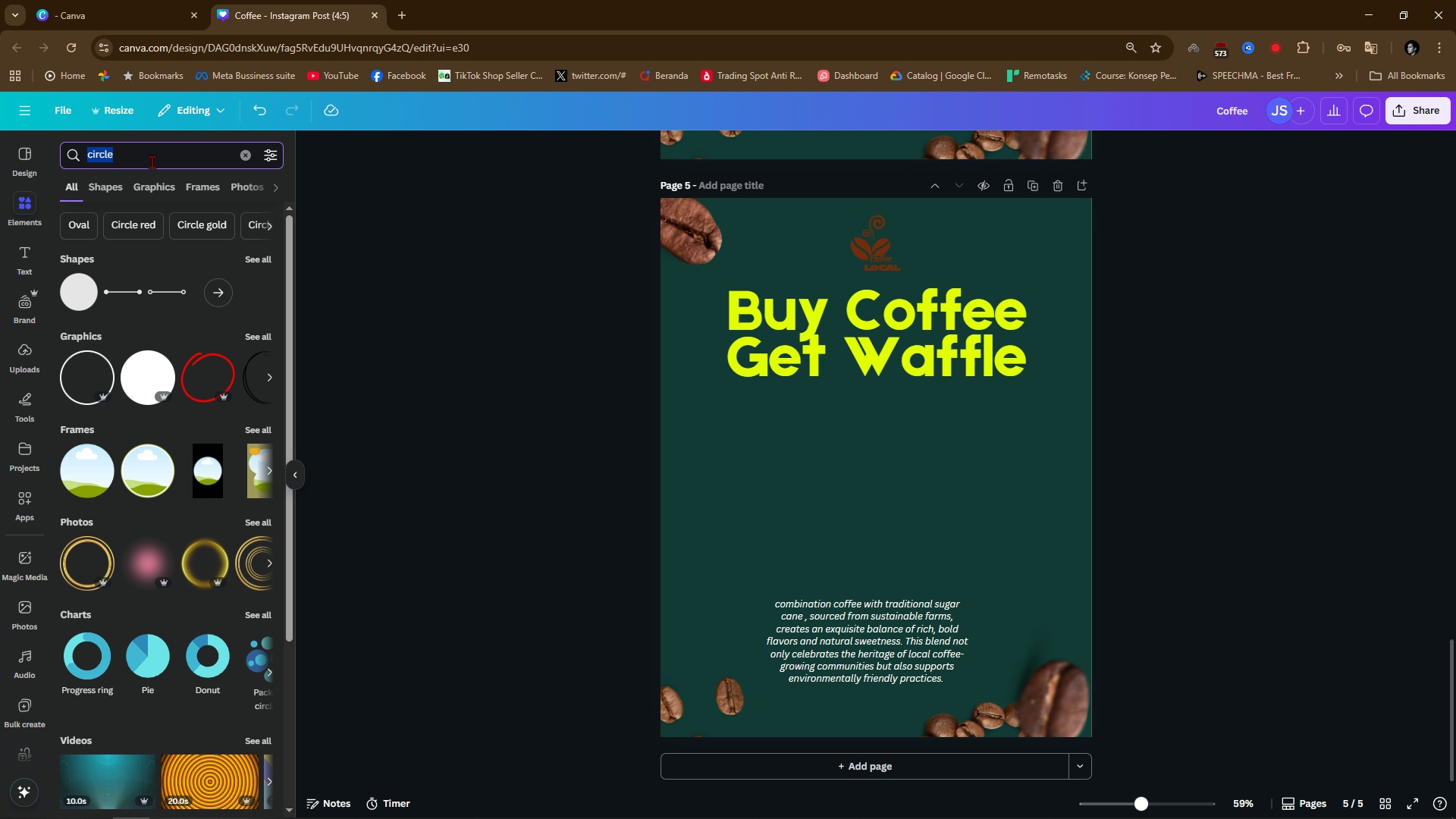 
type(coffee)
 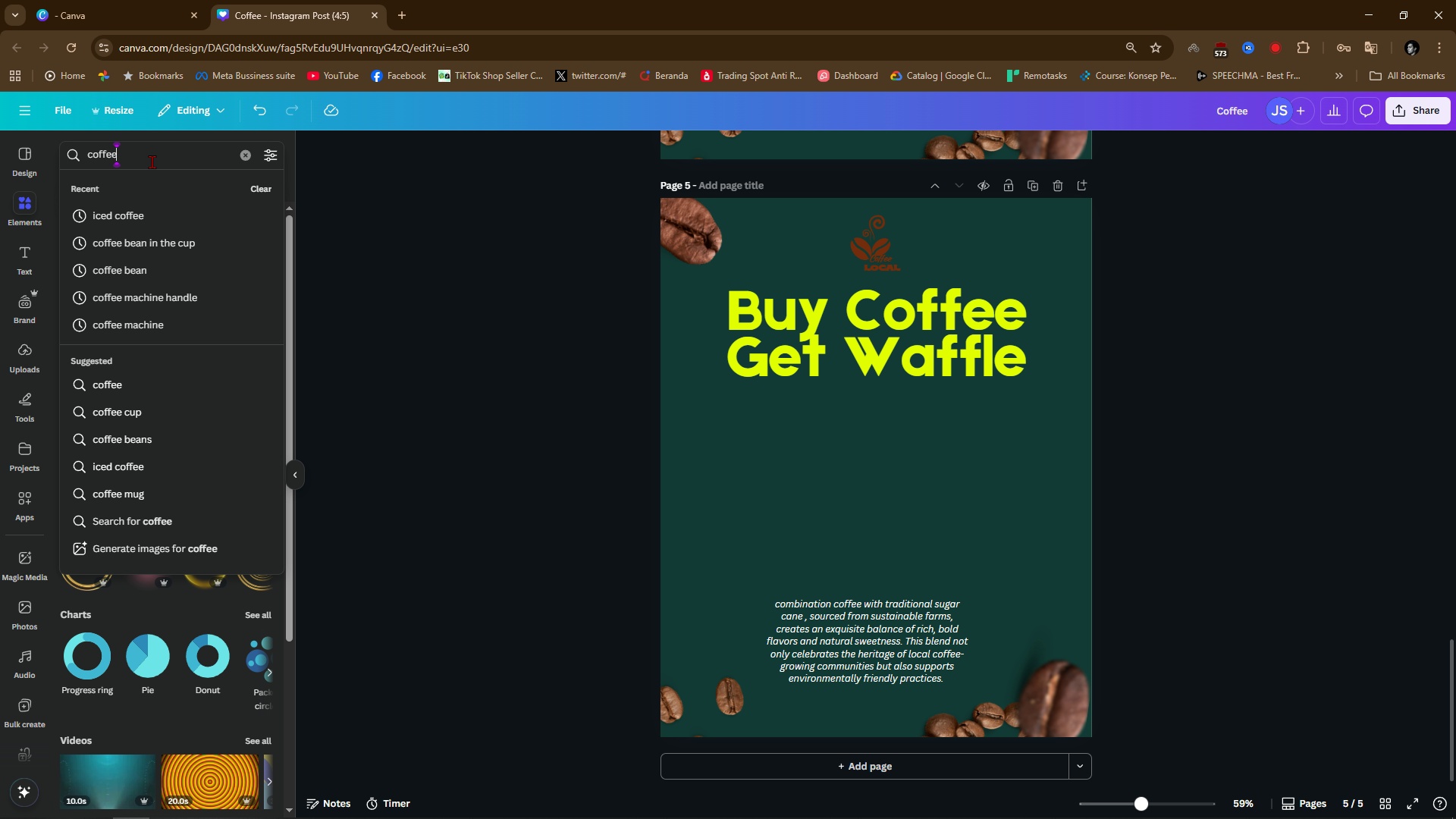 
key(Enter)
 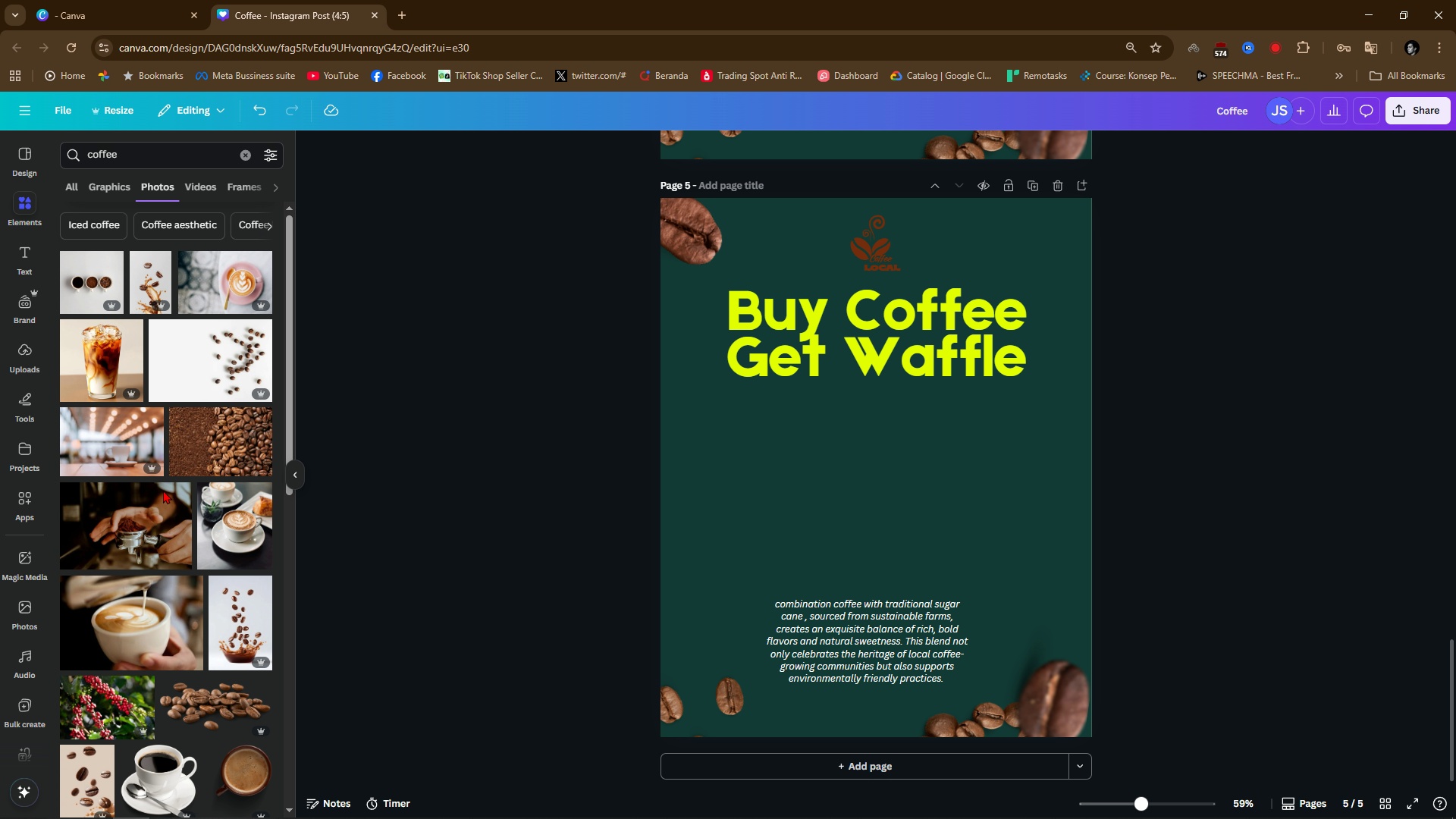 
scroll: coordinate [218, 635], scroll_direction: down, amount: 9.0
 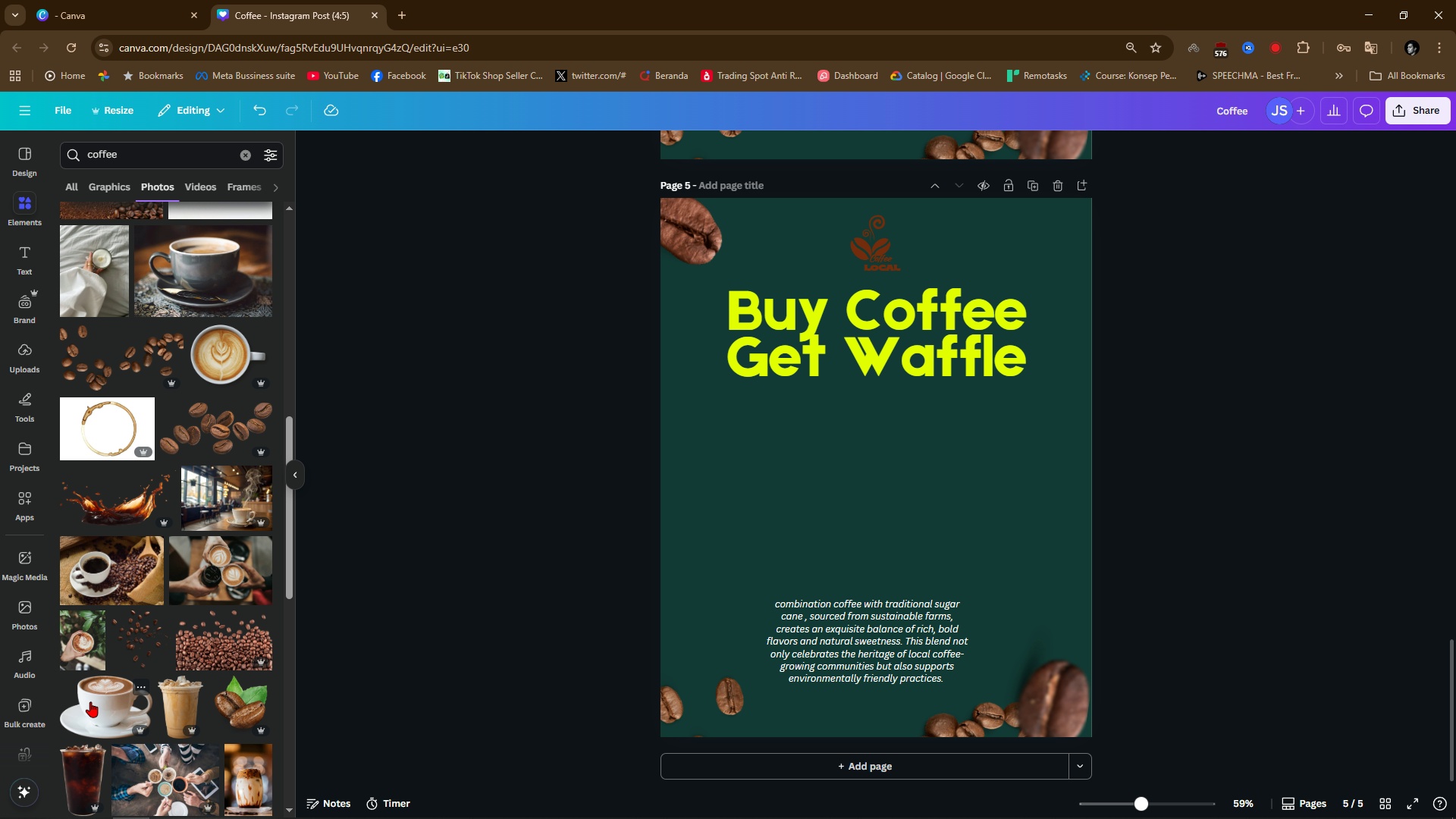 
left_click([96, 702])
 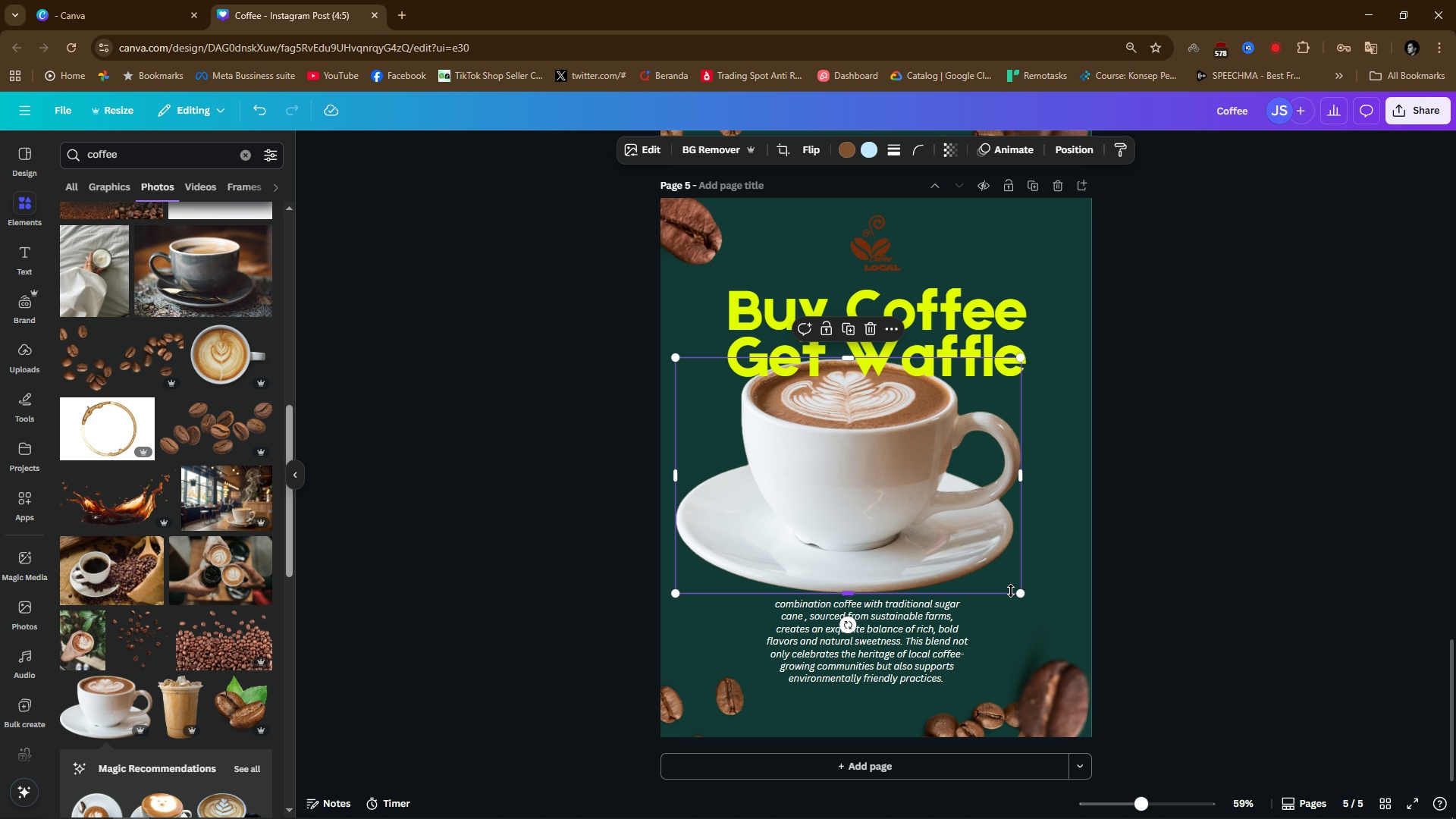 
wait(5.54)
 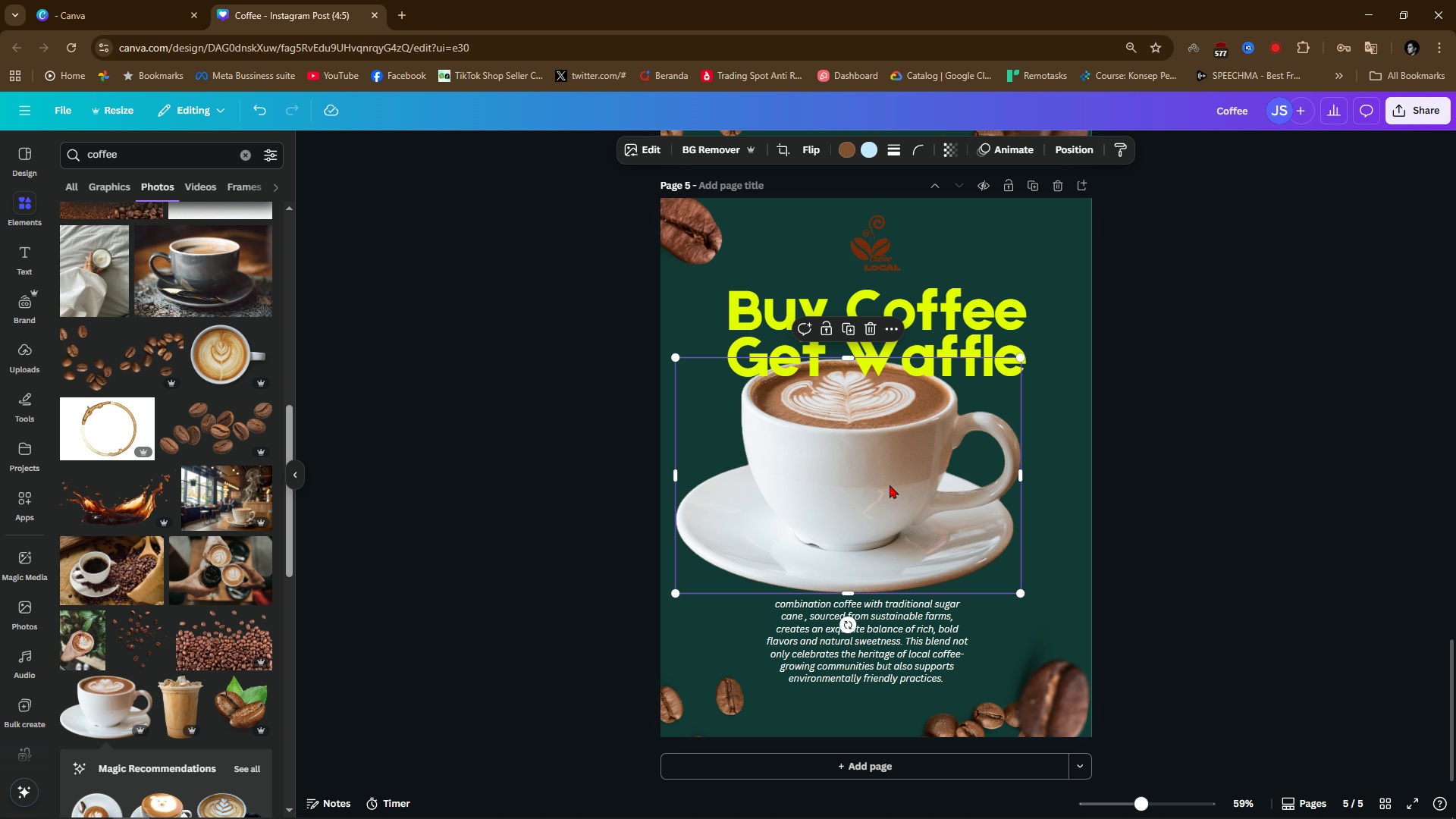 
key(Control+Z)
 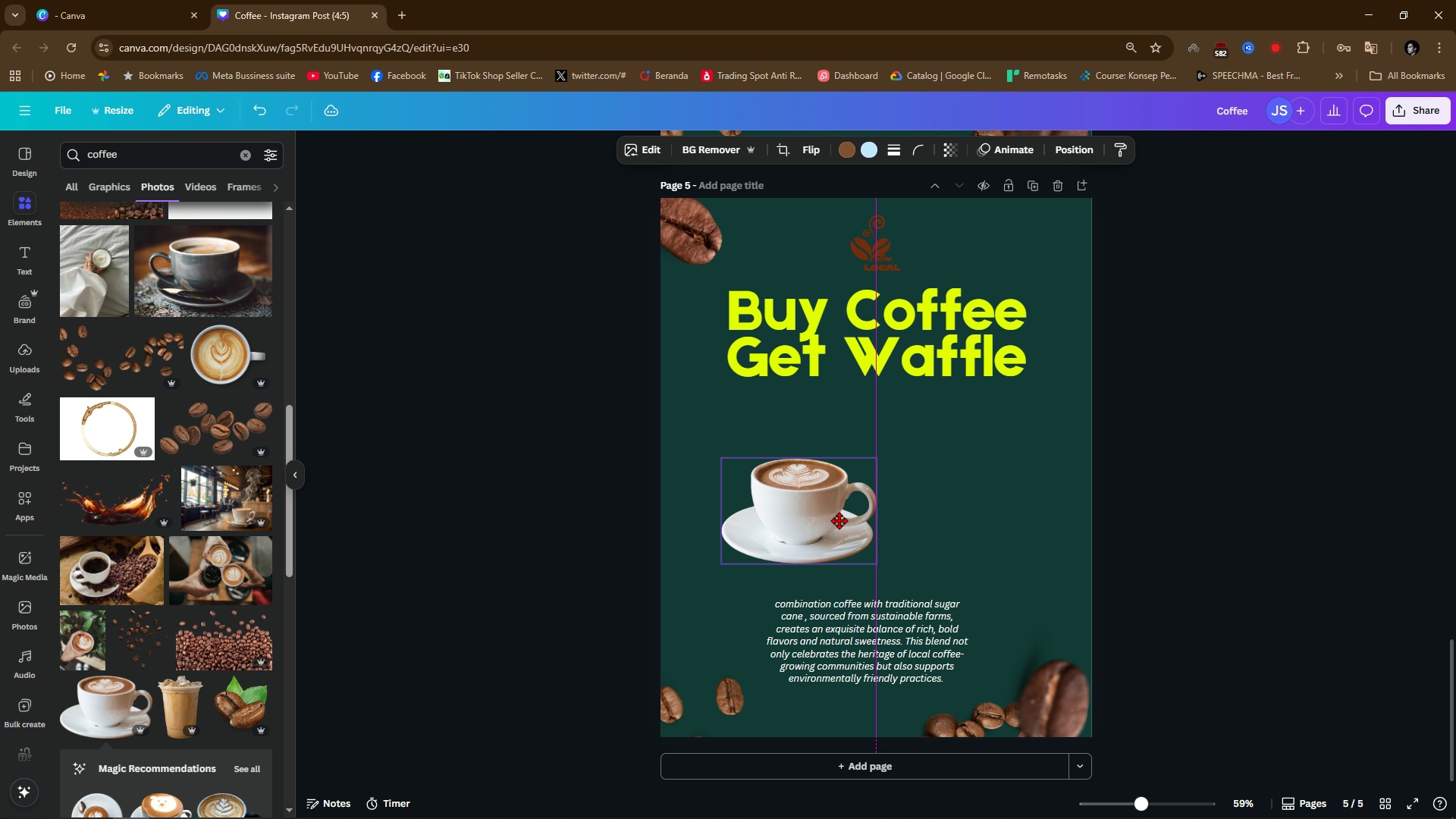 
wait(11.19)
 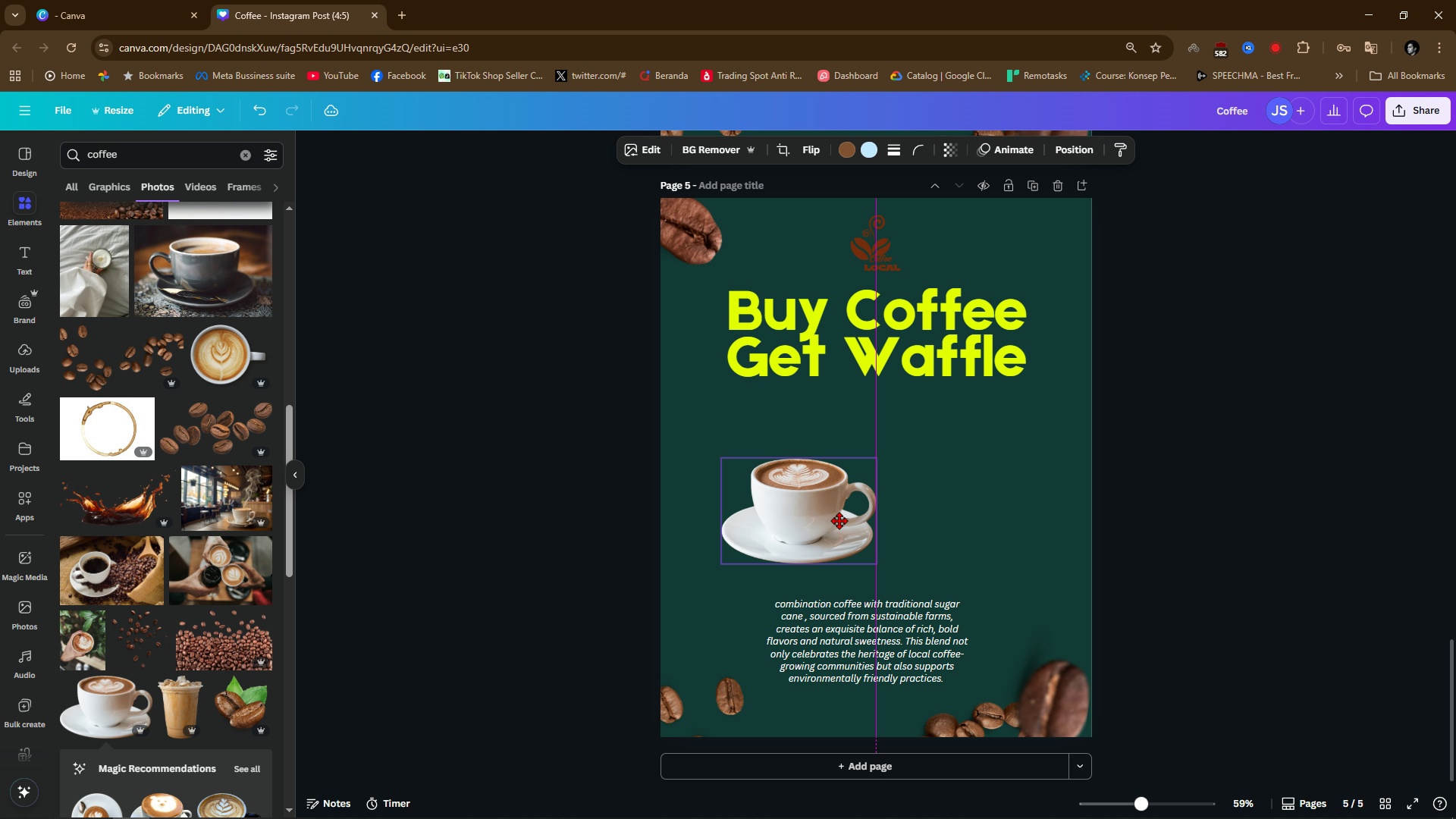 
left_click([877, 605])
 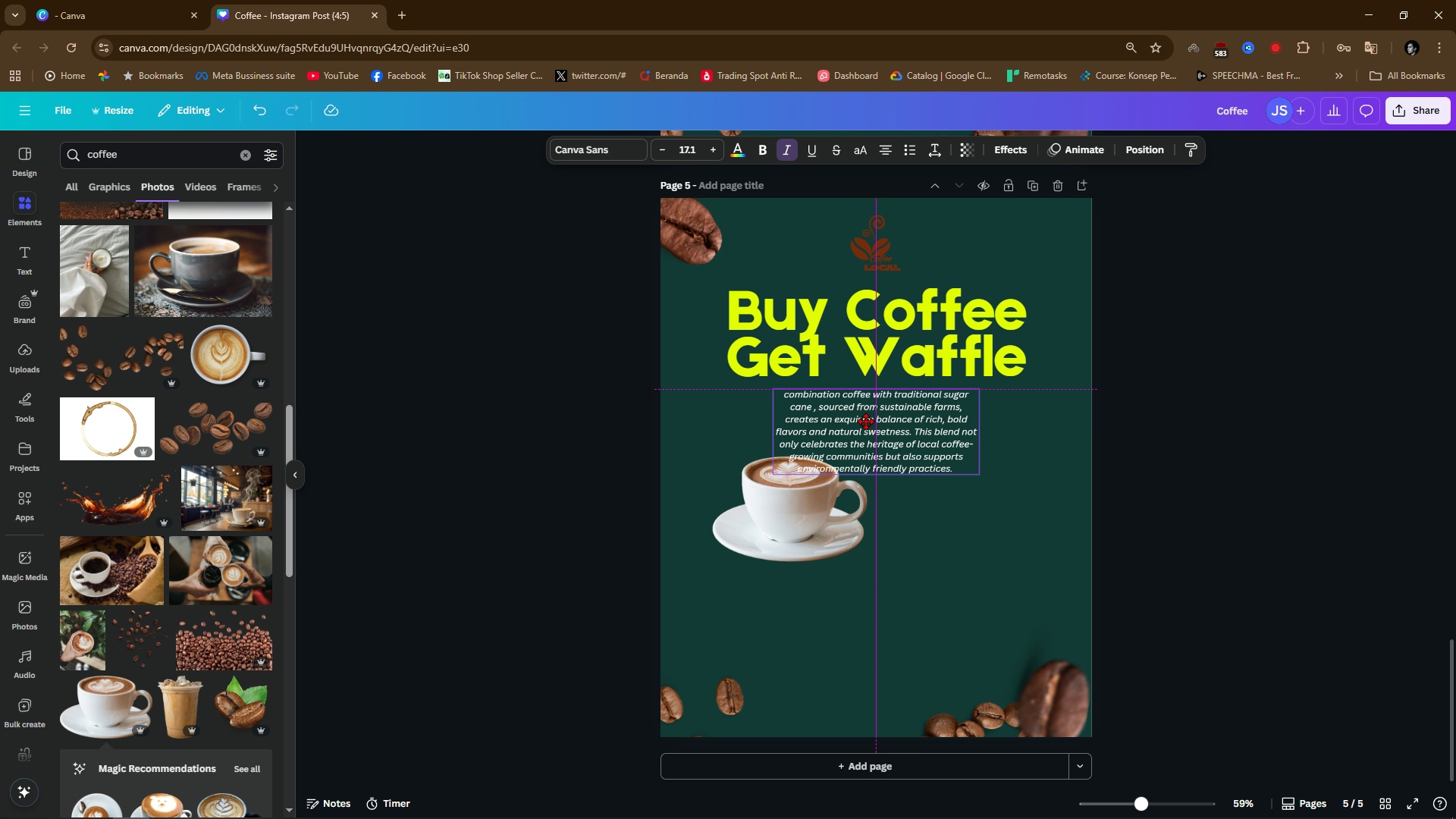 
double_click([859, 418])
 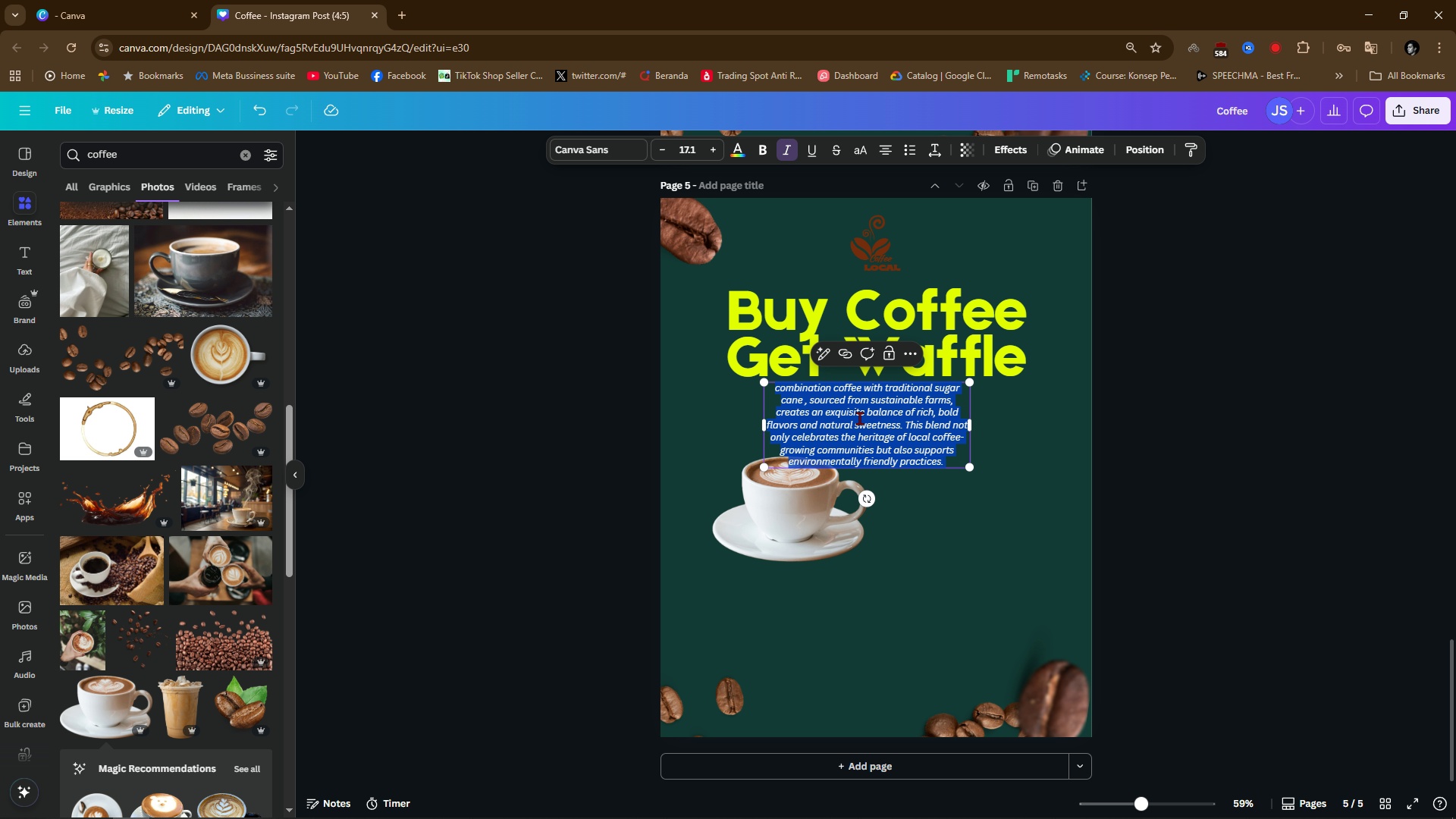 
type(For limited time)
 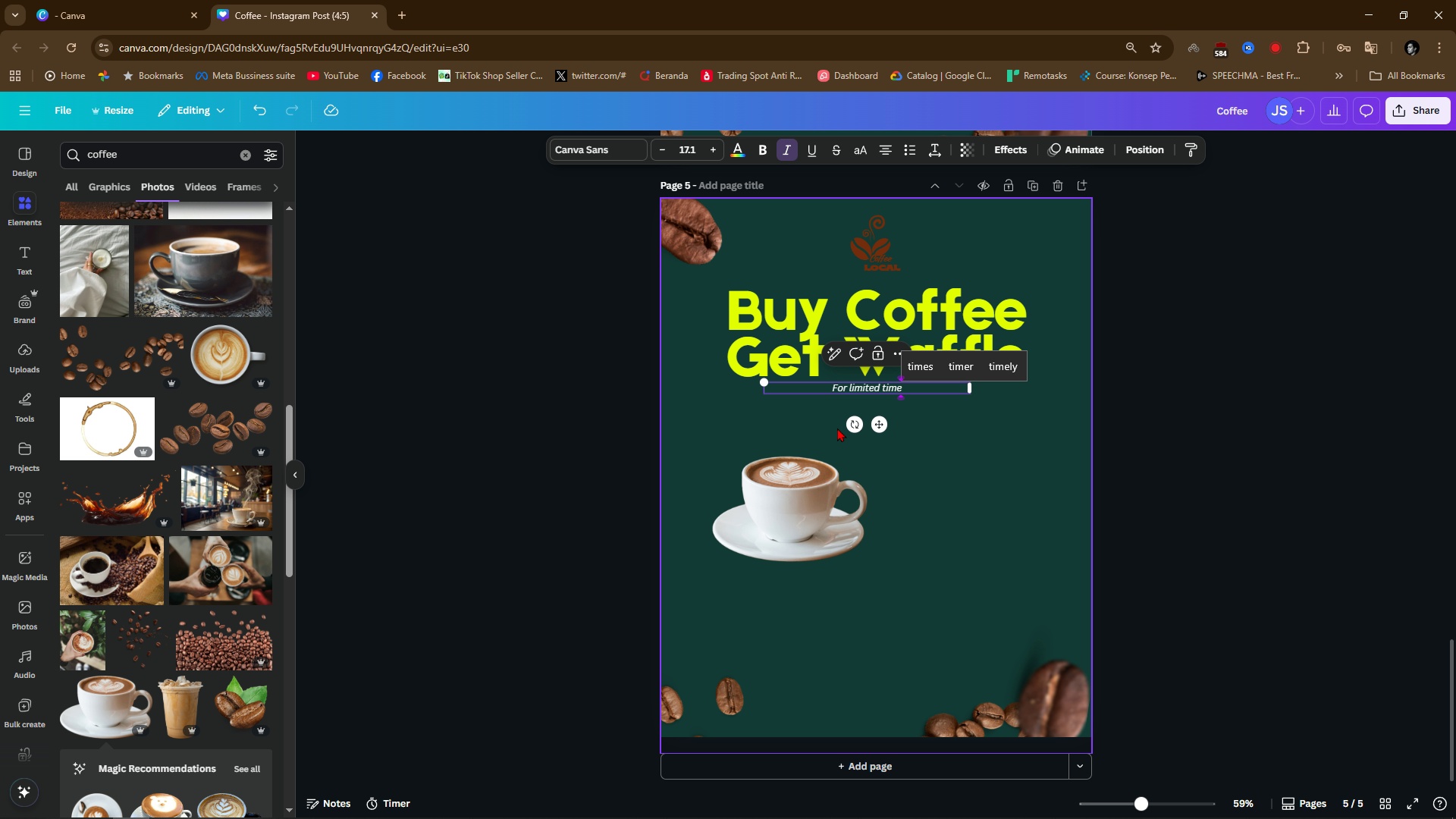 
type(, get our best waffle everytime you order a coffee)
 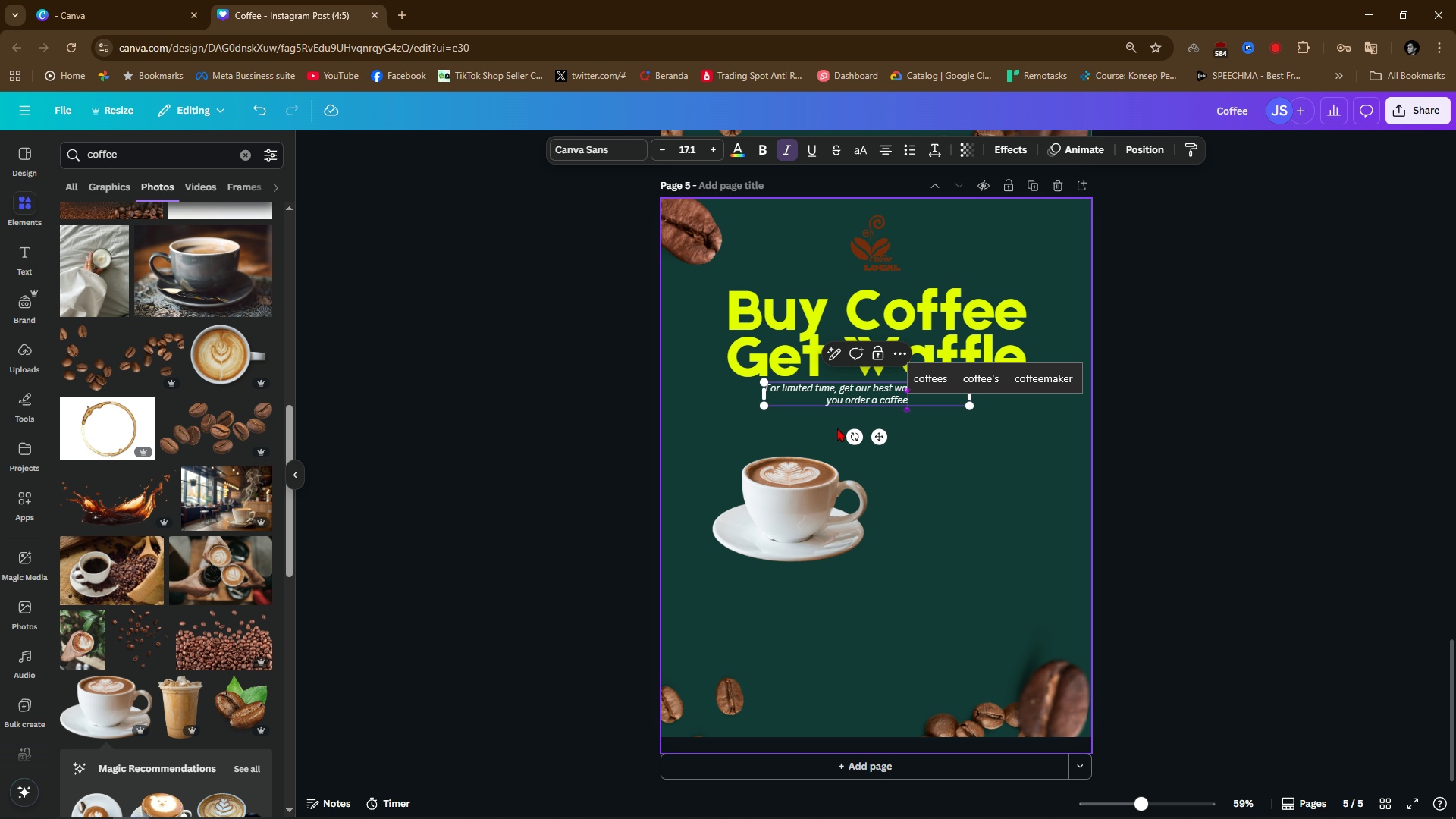 
hold_key(key=ShiftLeft, duration=1.53)
 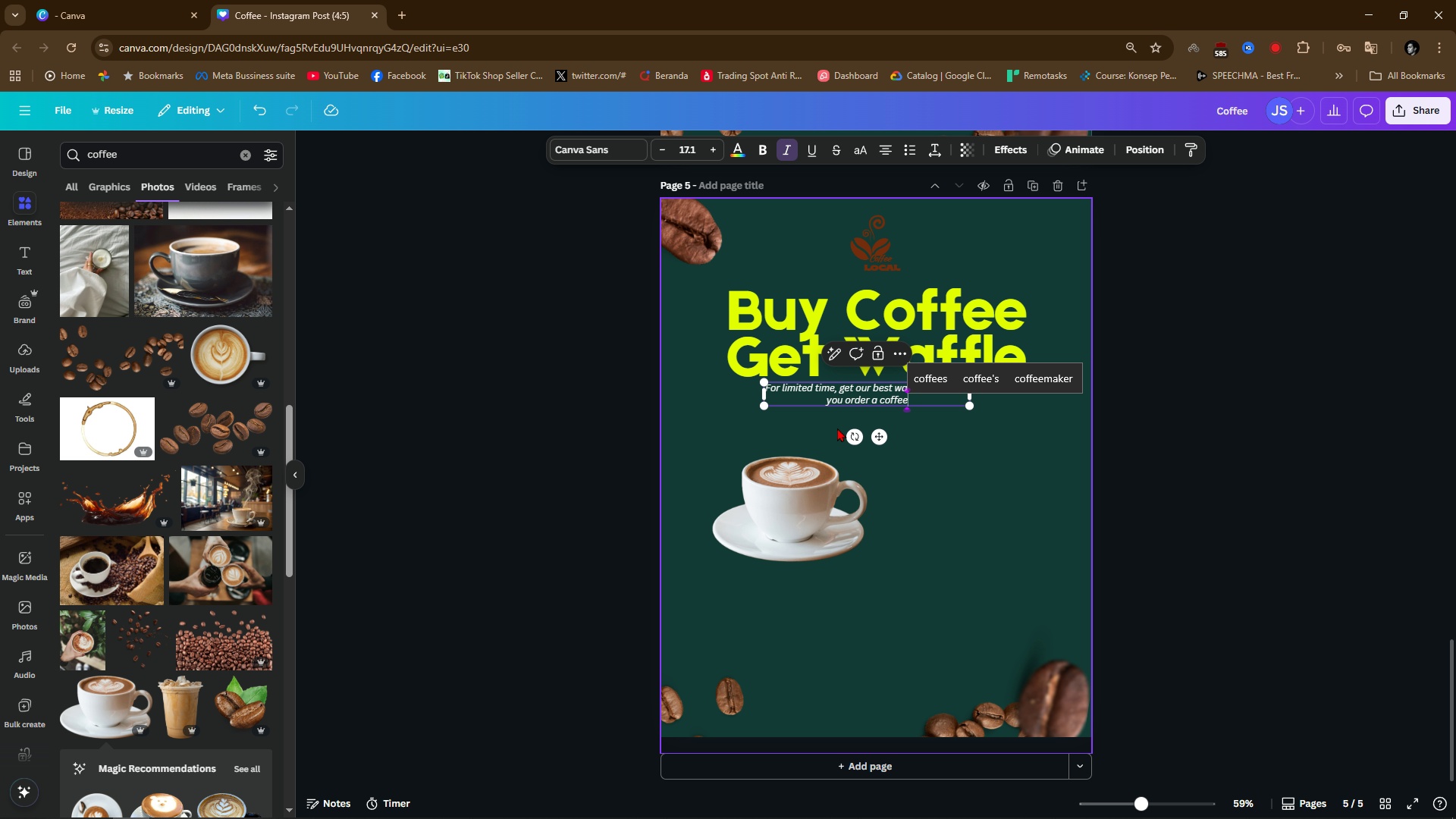 
key(Shift+8)
 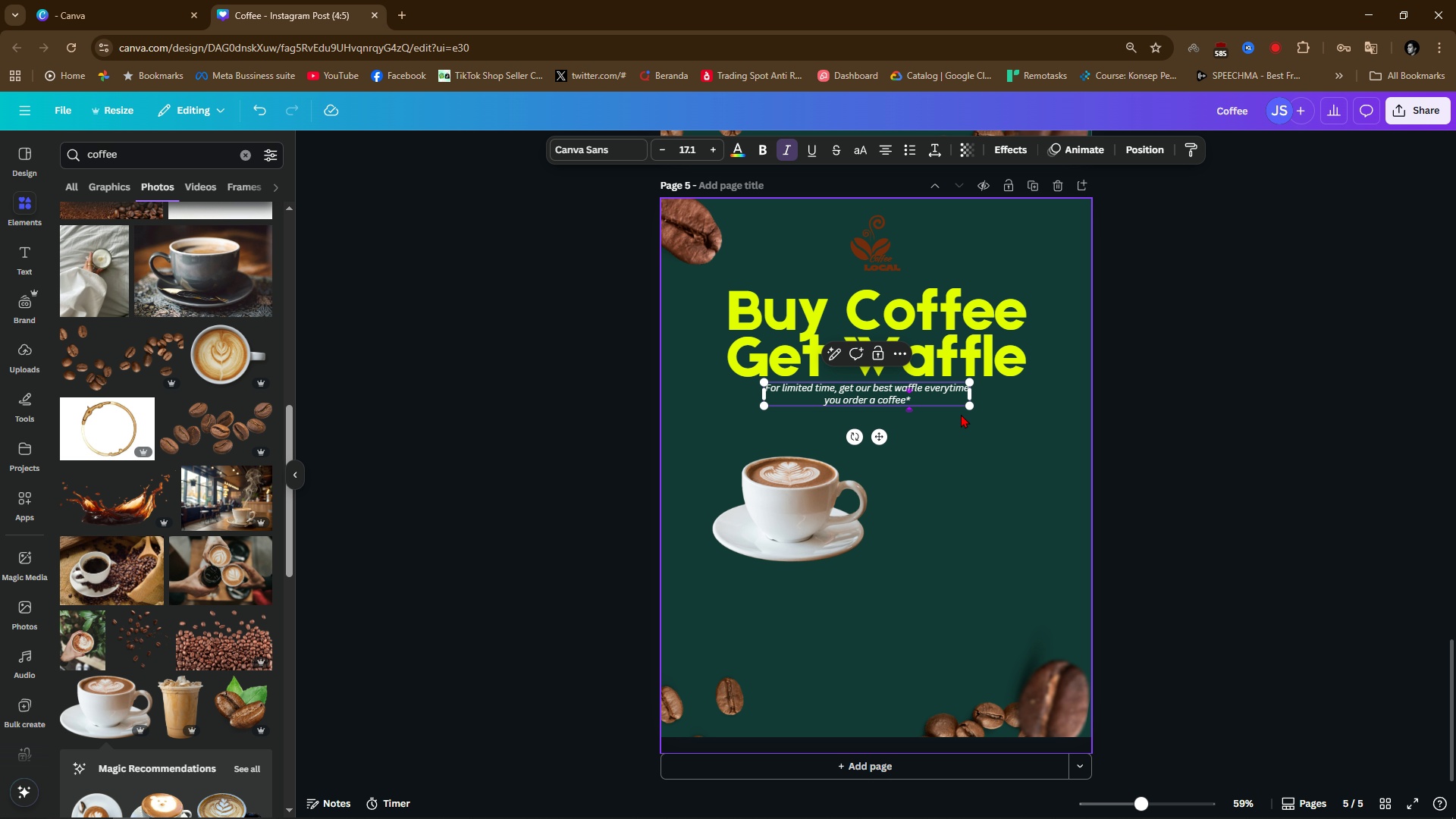 
left_click([1206, 460])
 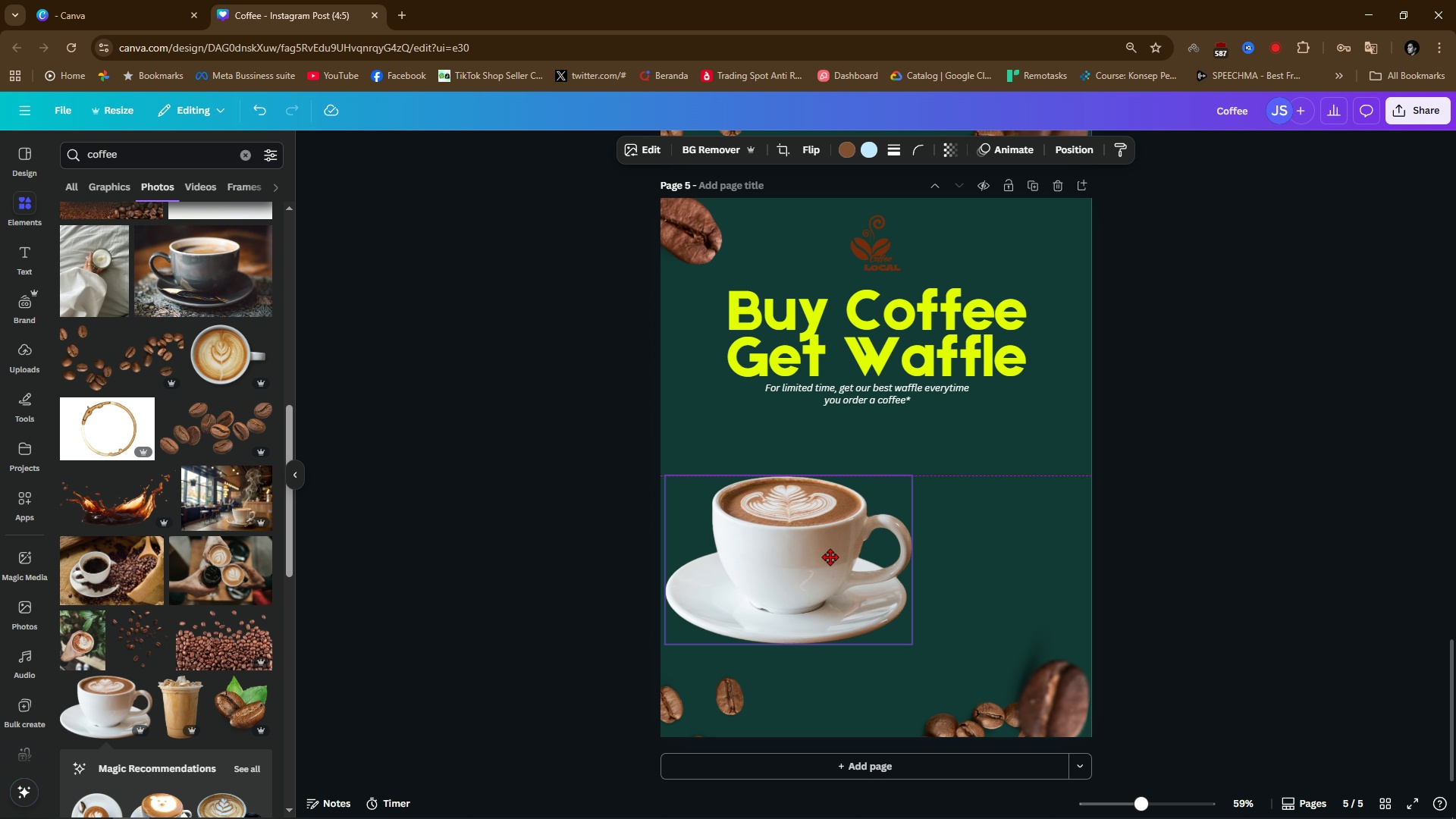 
wait(9.25)
 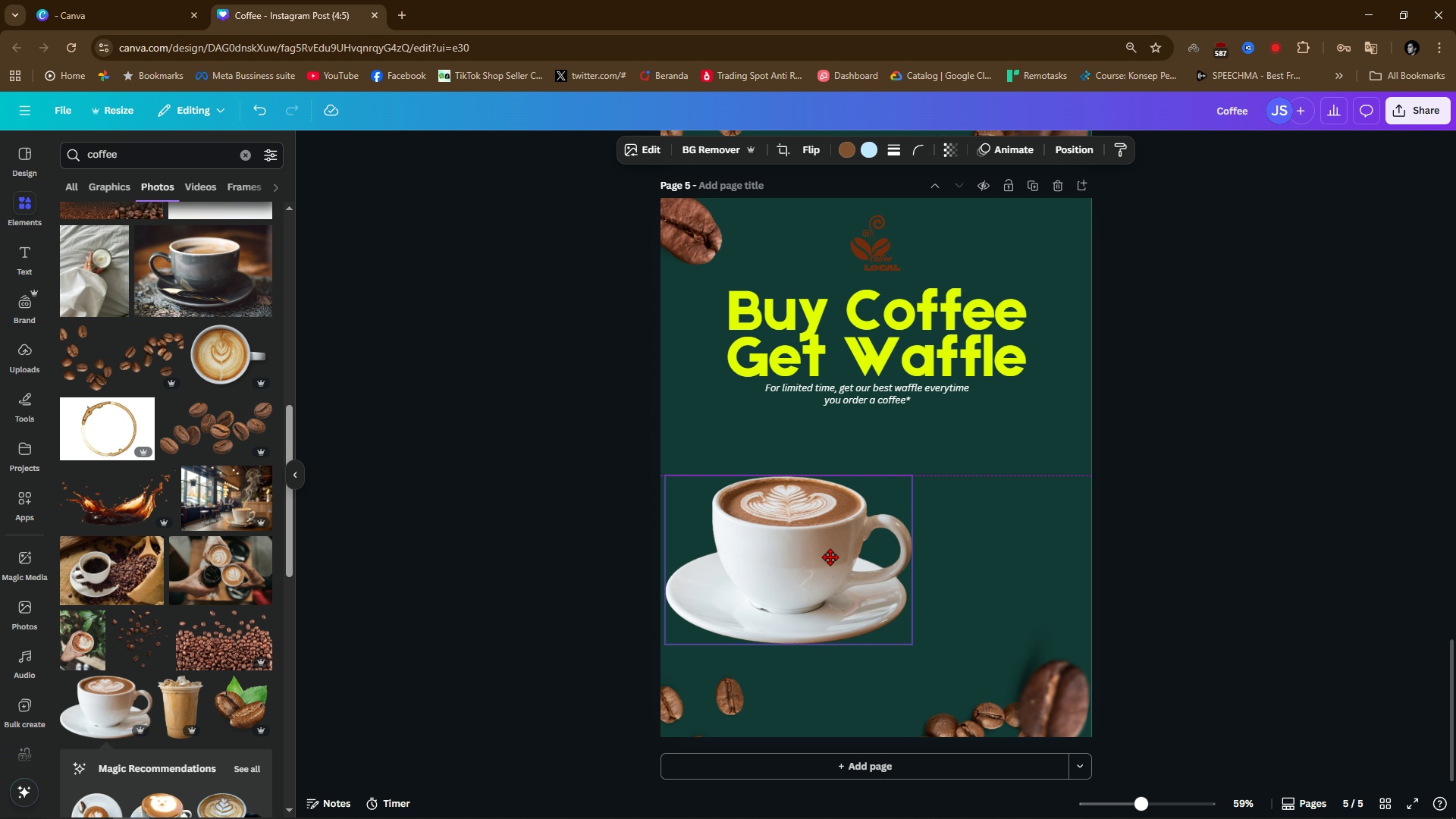 
double_click([136, 161])
 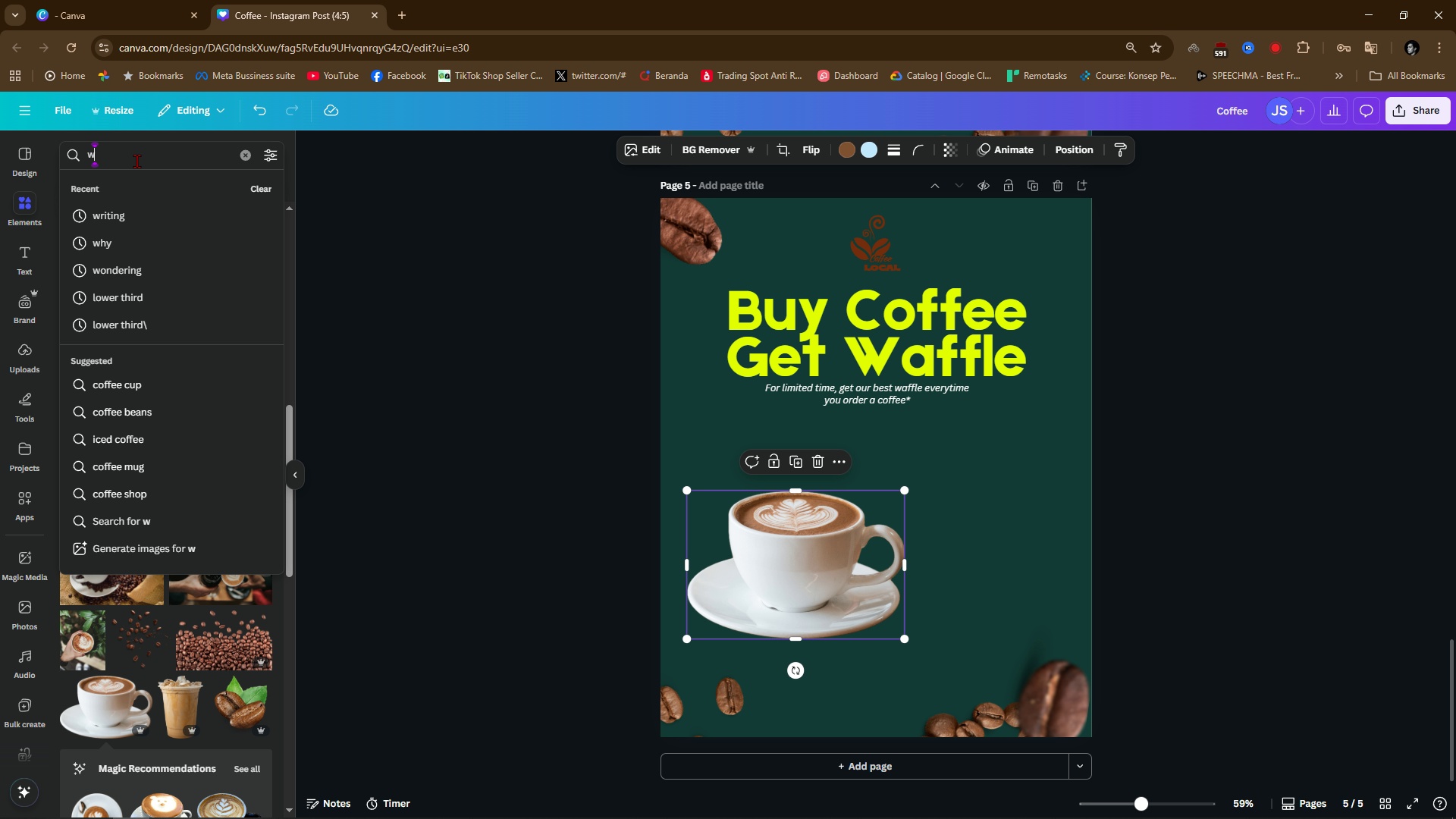 
type(waffle)
 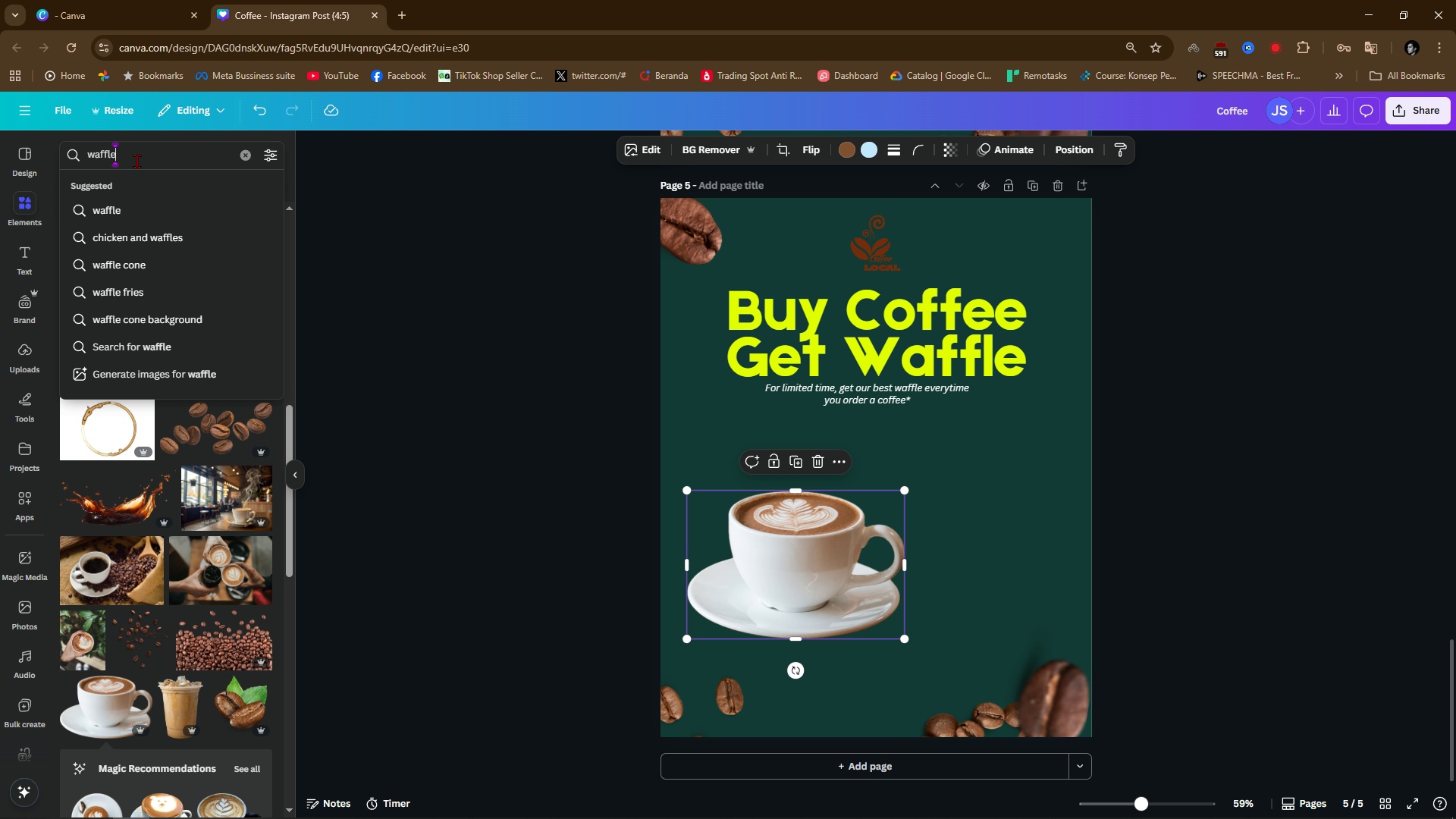 
key(Enter)
 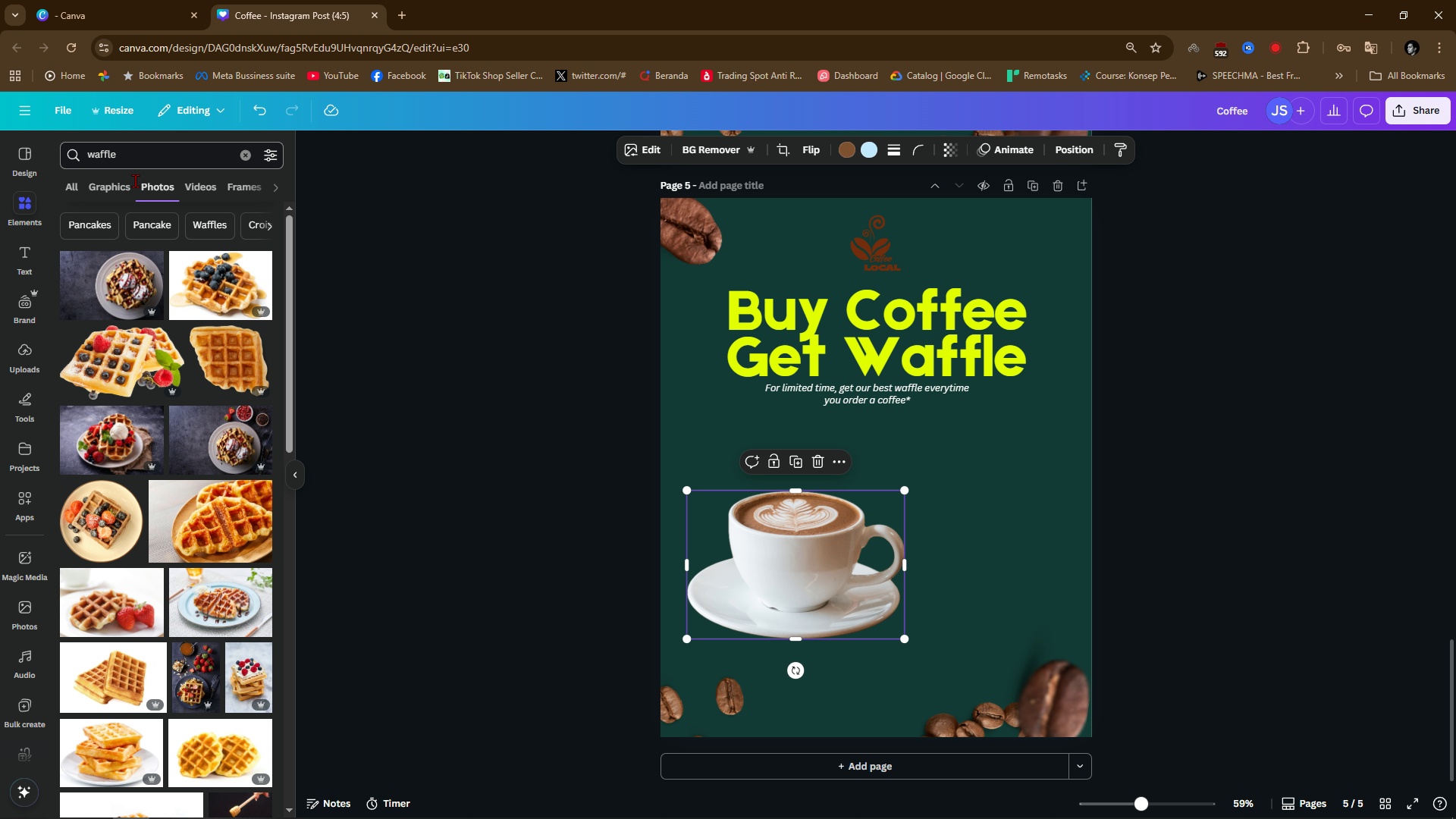 
wait(5.33)
 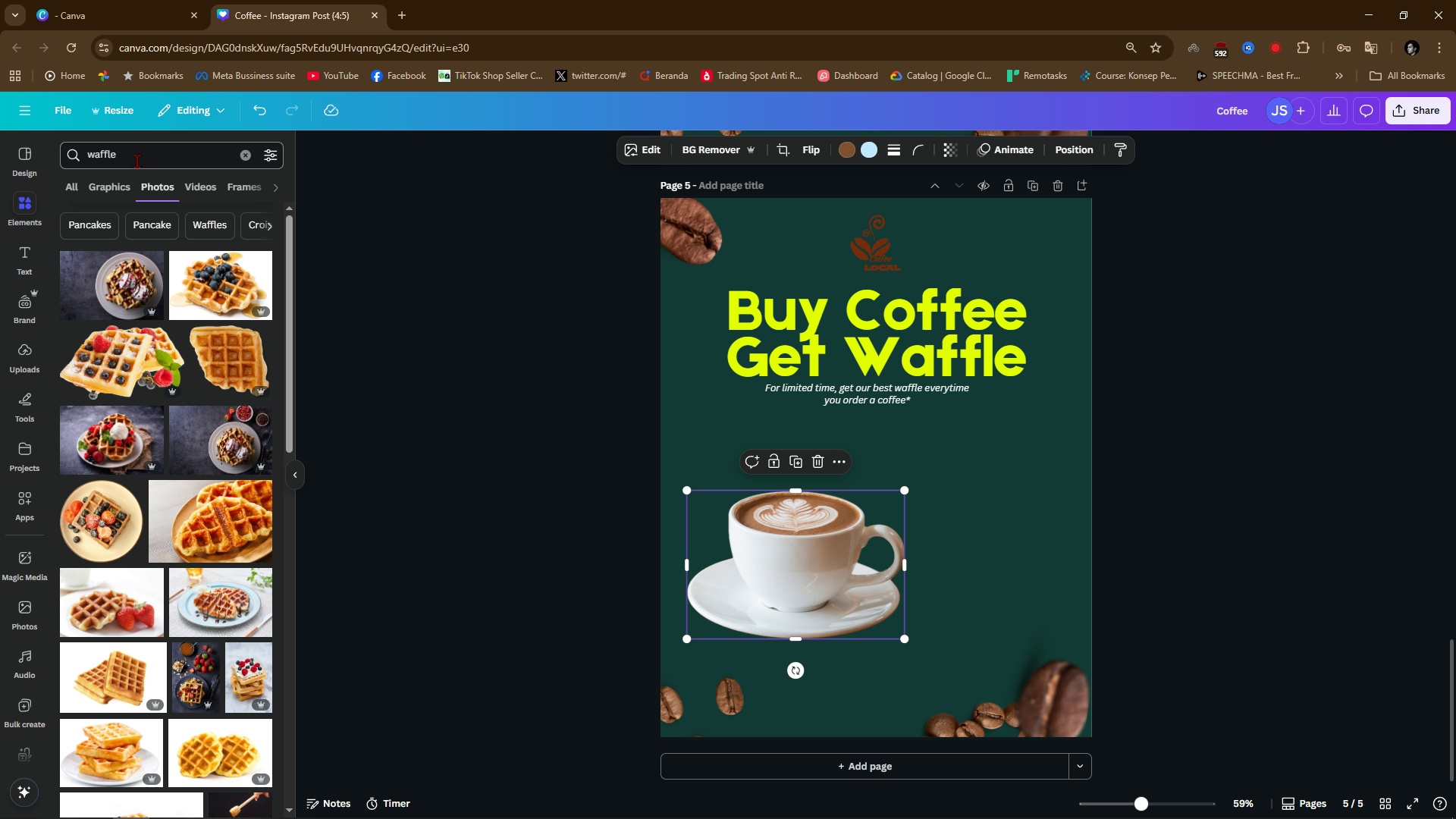 
scroll: coordinate [160, 718], scroll_direction: down, amount: 9.0
 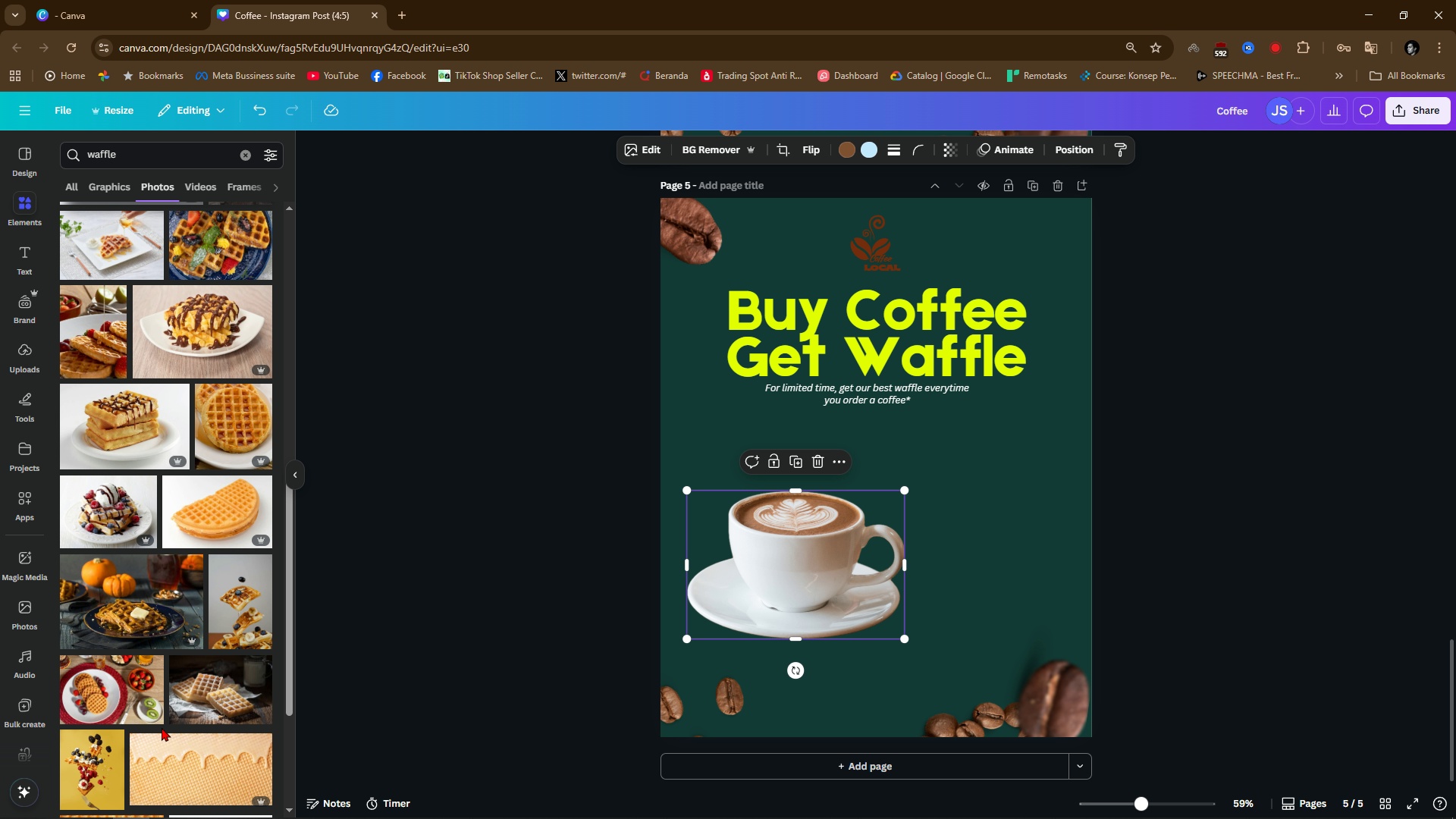 
scroll: coordinate [162, 726], scroll_direction: down, amount: 1.0
 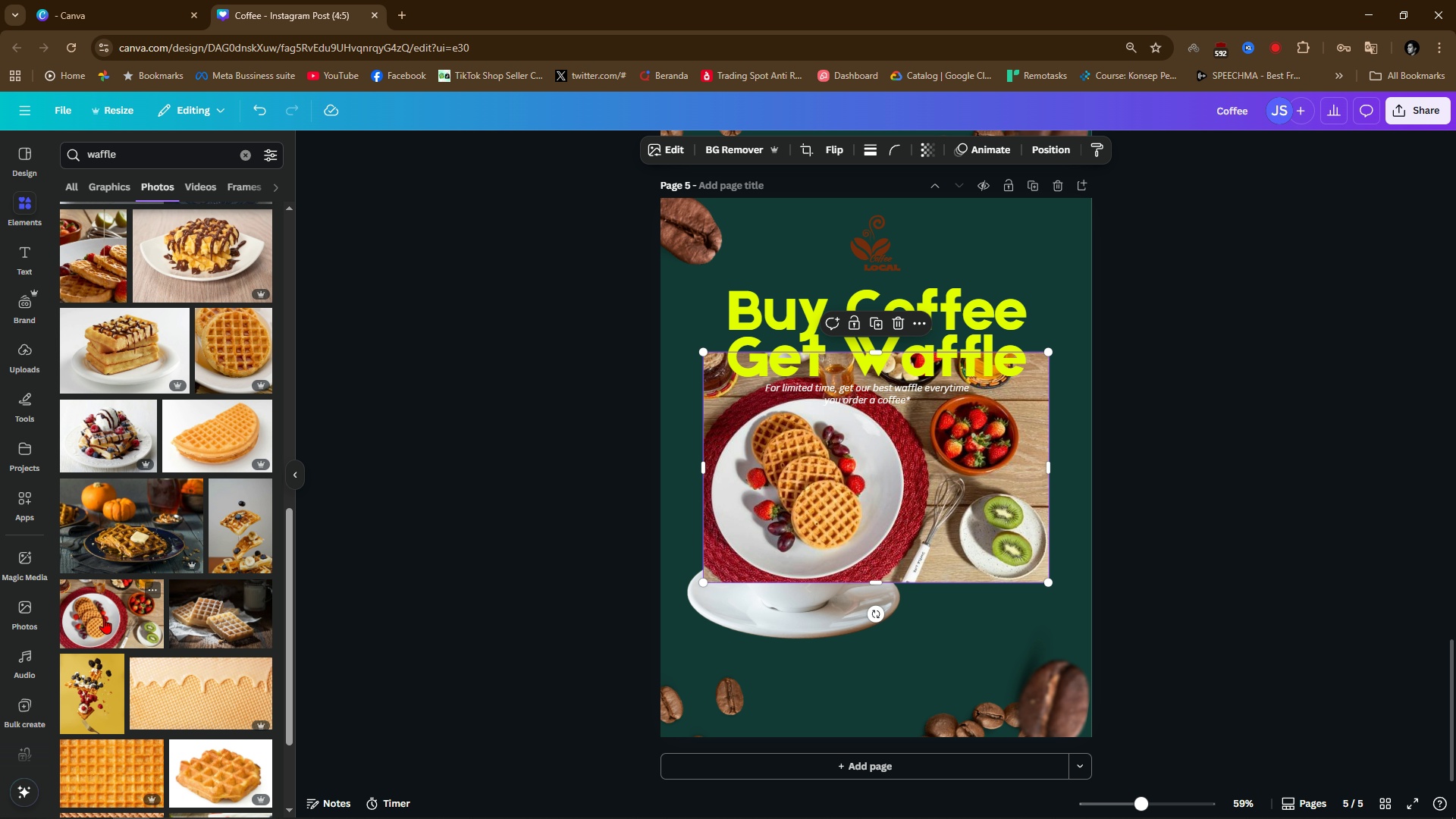 
left_click([104, 618])
 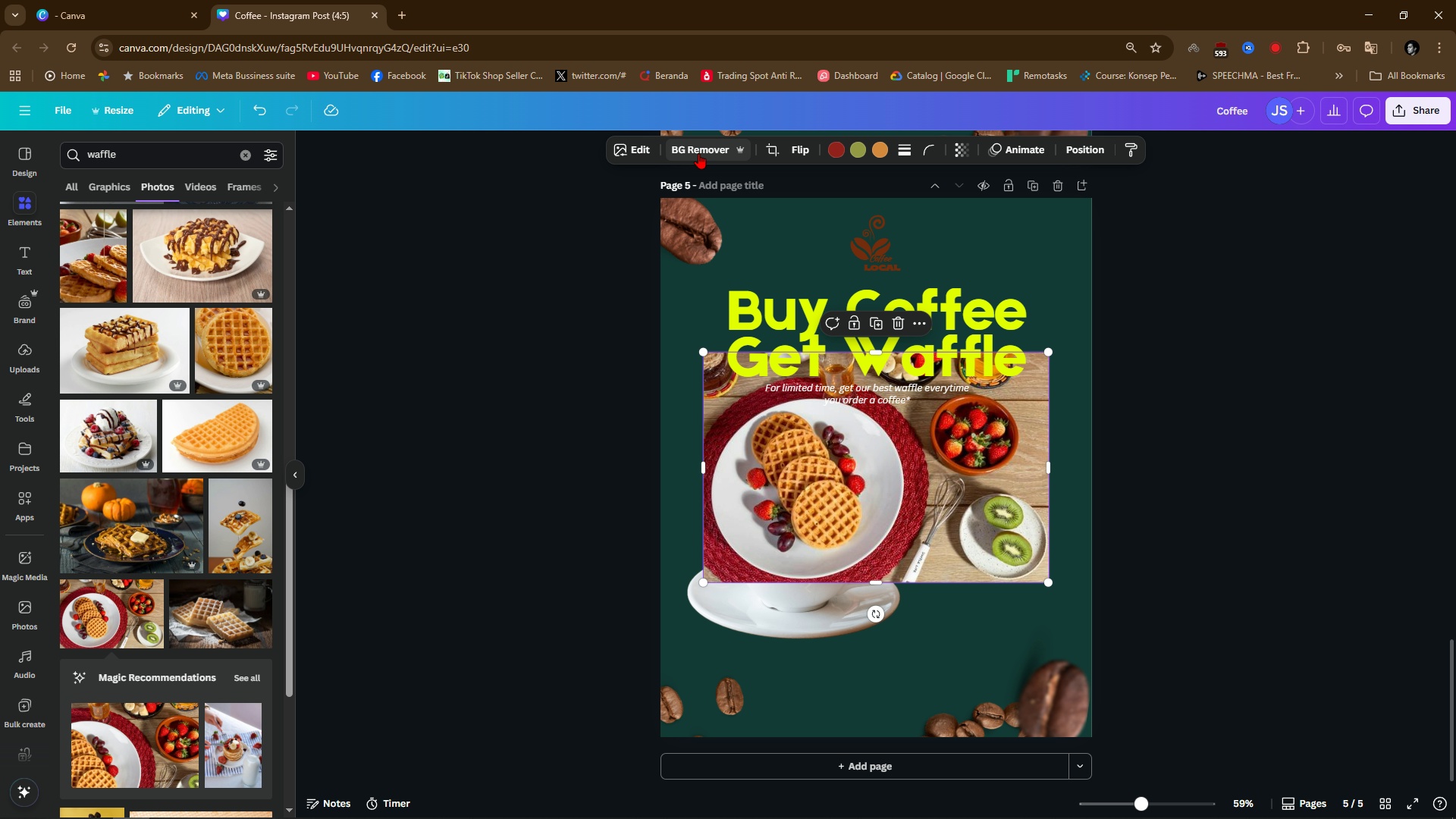 
key(Backspace)
 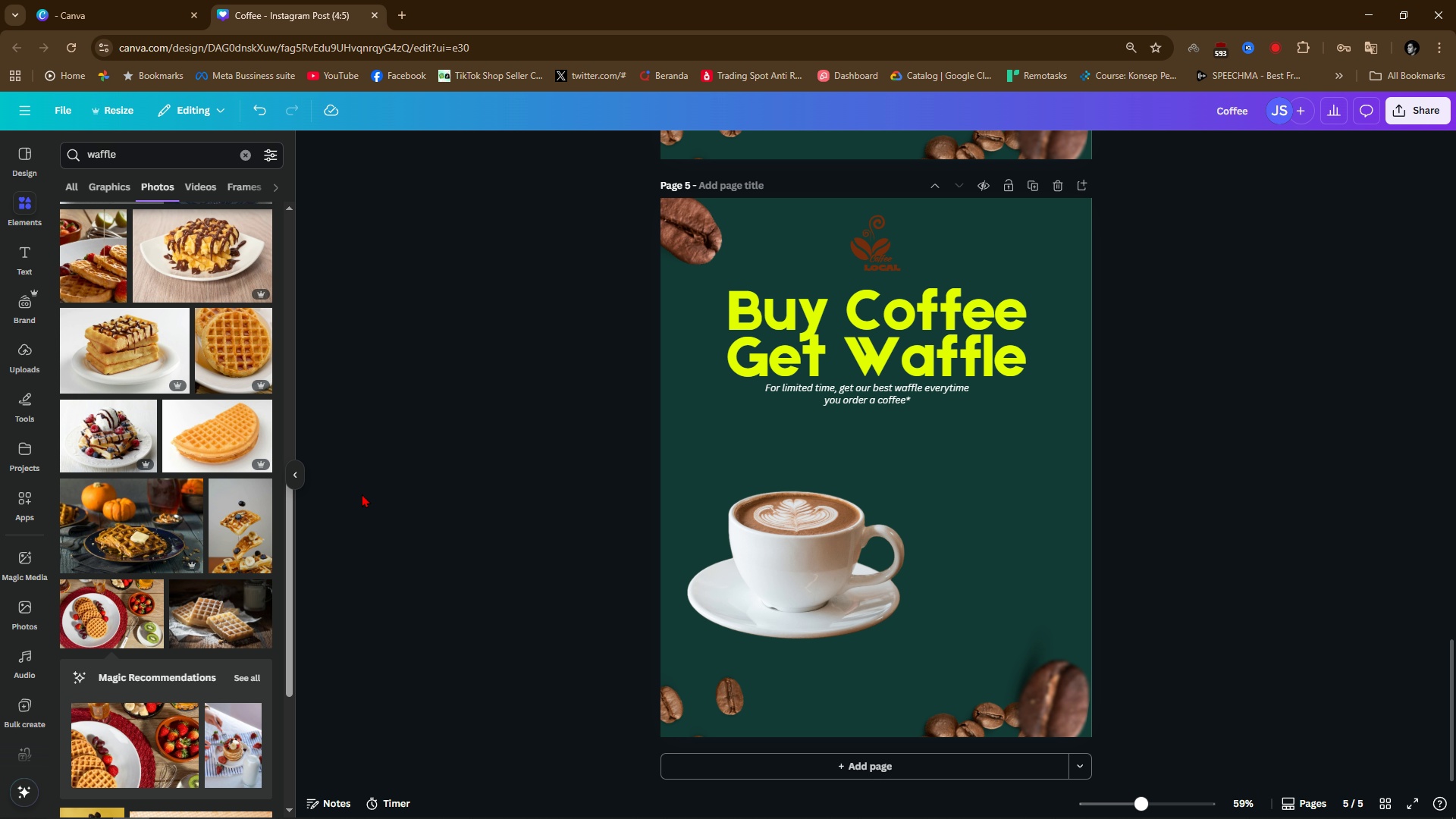 
scroll: coordinate [54, 653], scroll_direction: down, amount: 2.0
 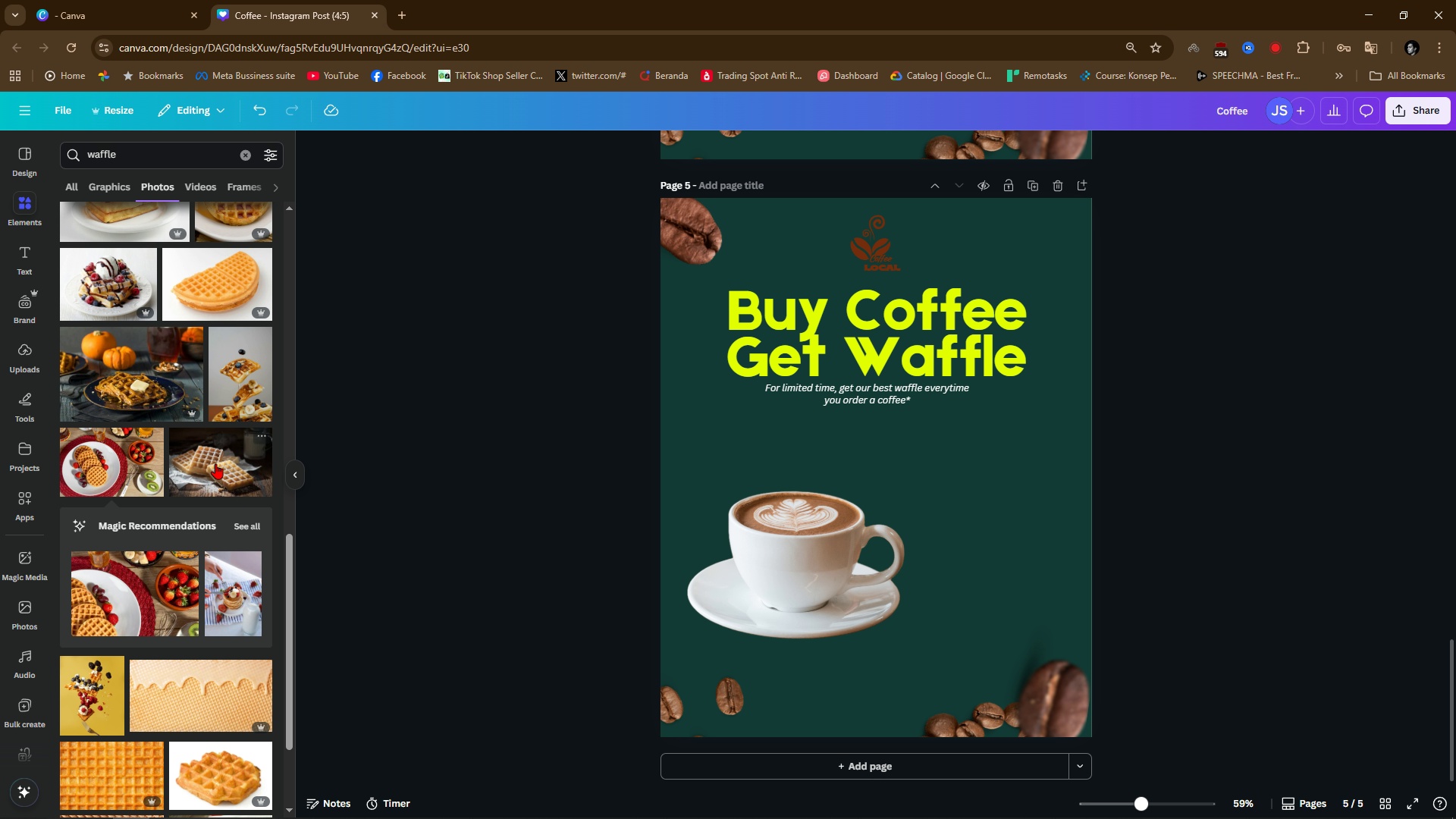 
left_click([215, 461])
 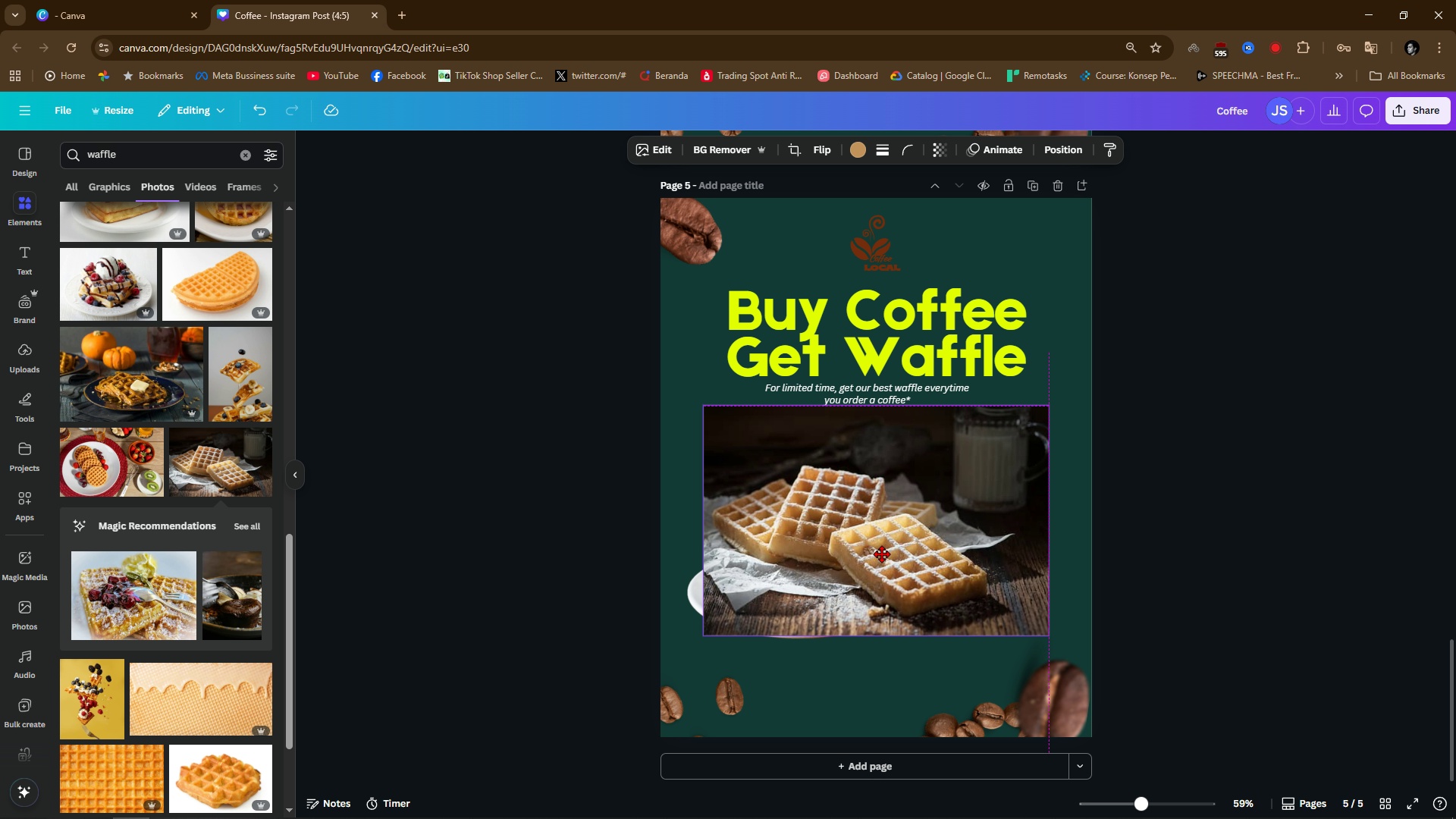 
key(Backspace)
 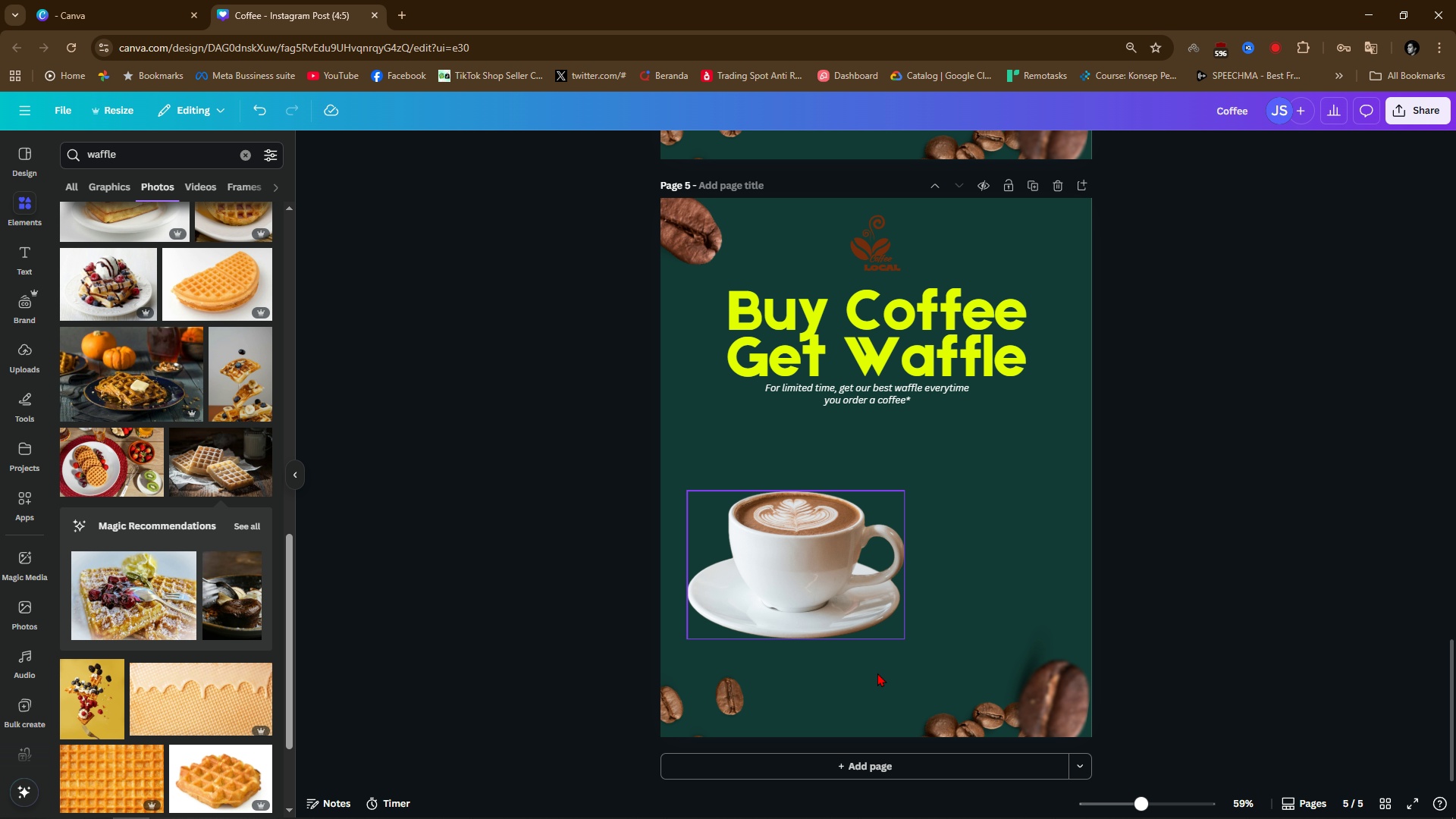 
scroll: coordinate [162, 721], scroll_direction: down, amount: 4.0
 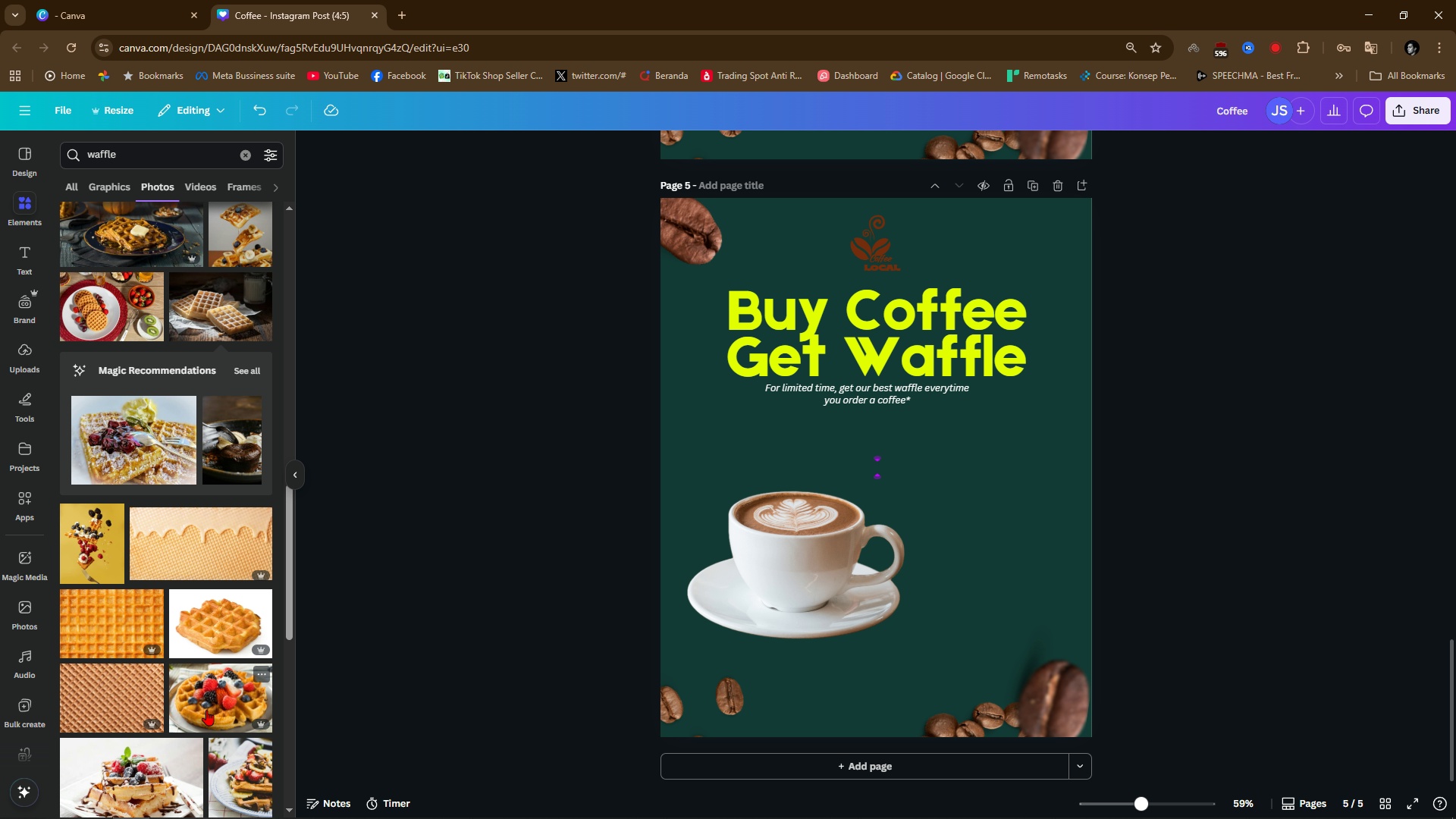 
left_click([206, 710])
 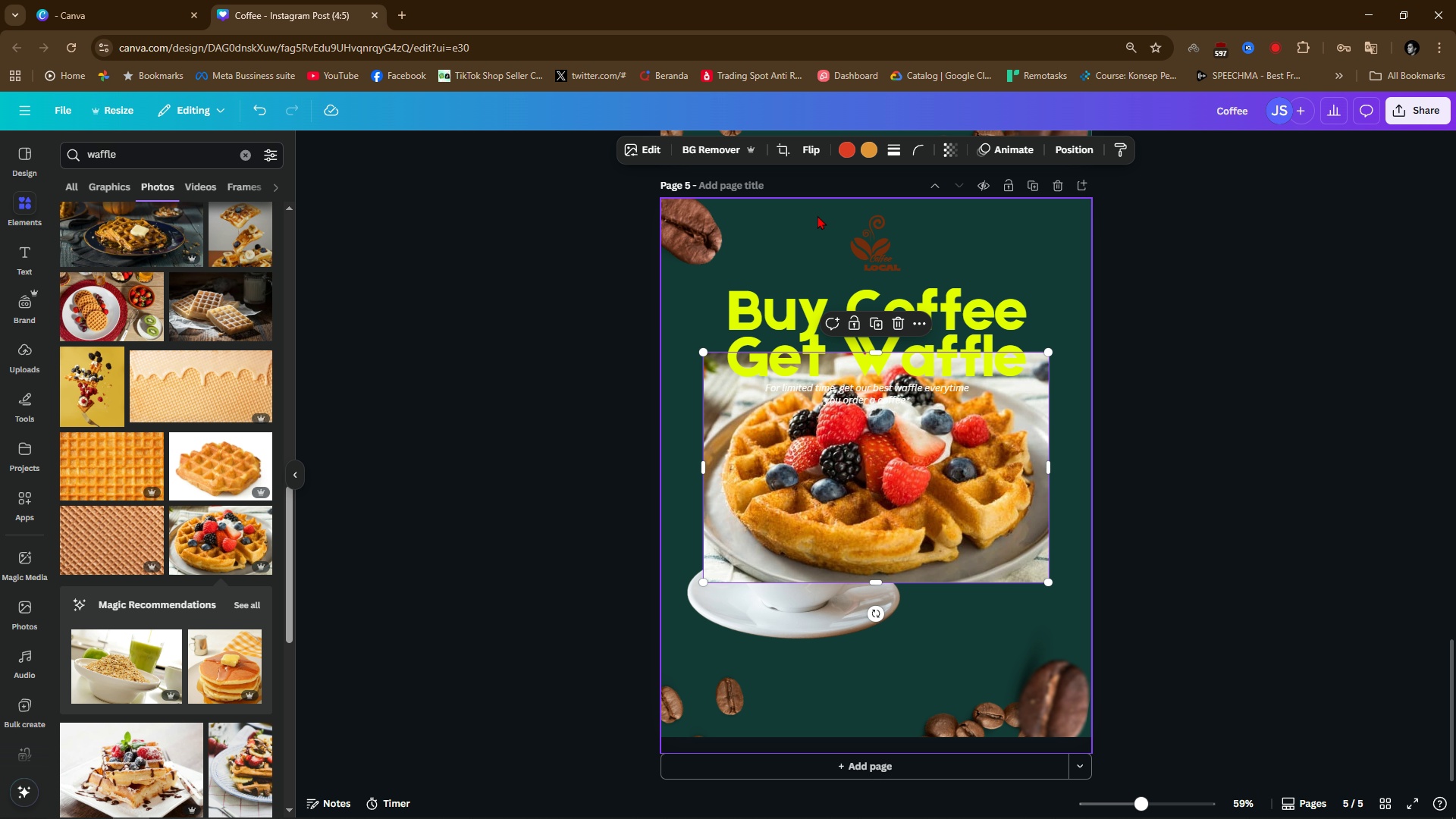 
left_click([737, 140])
 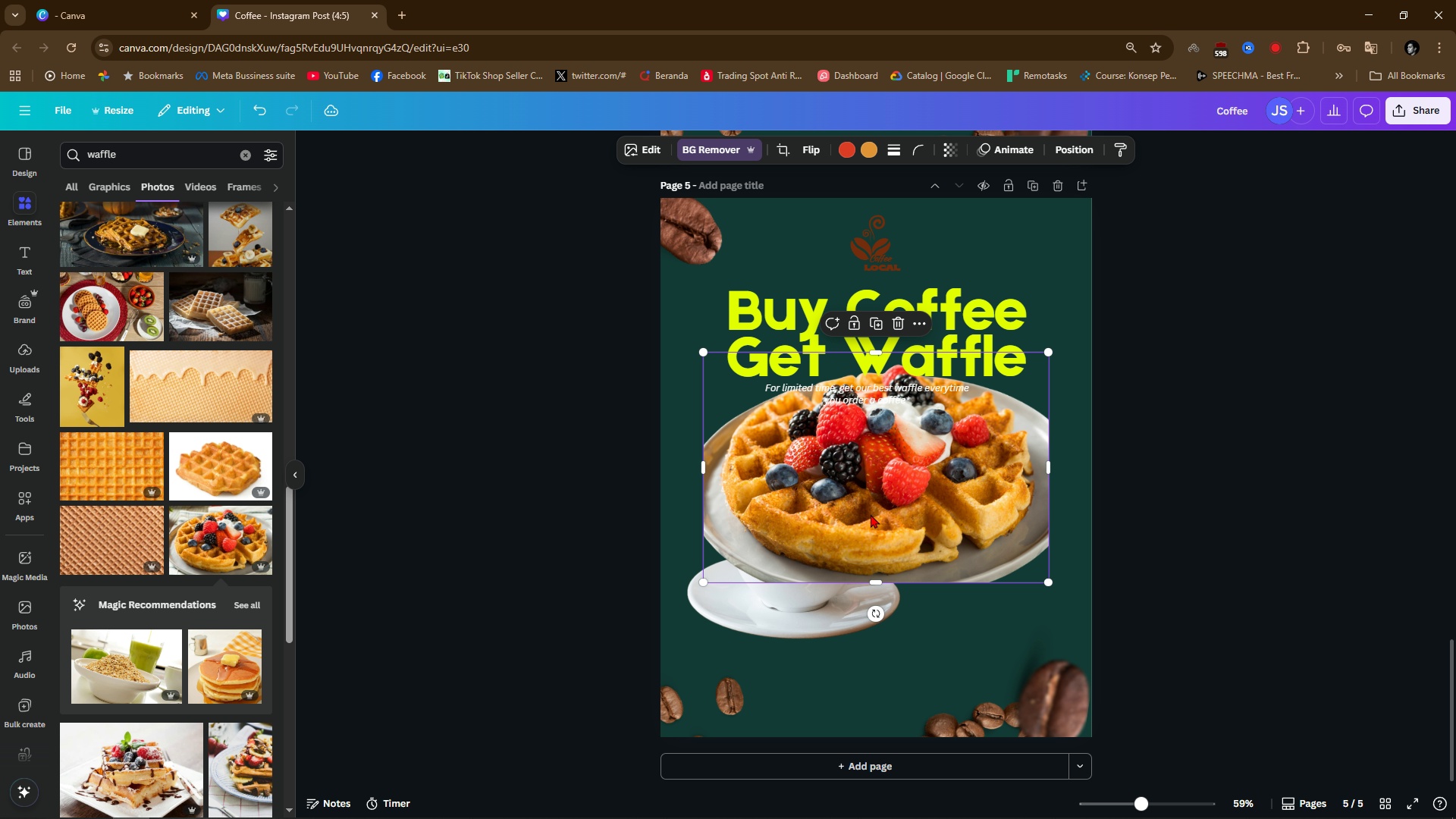 
key(Backspace)
 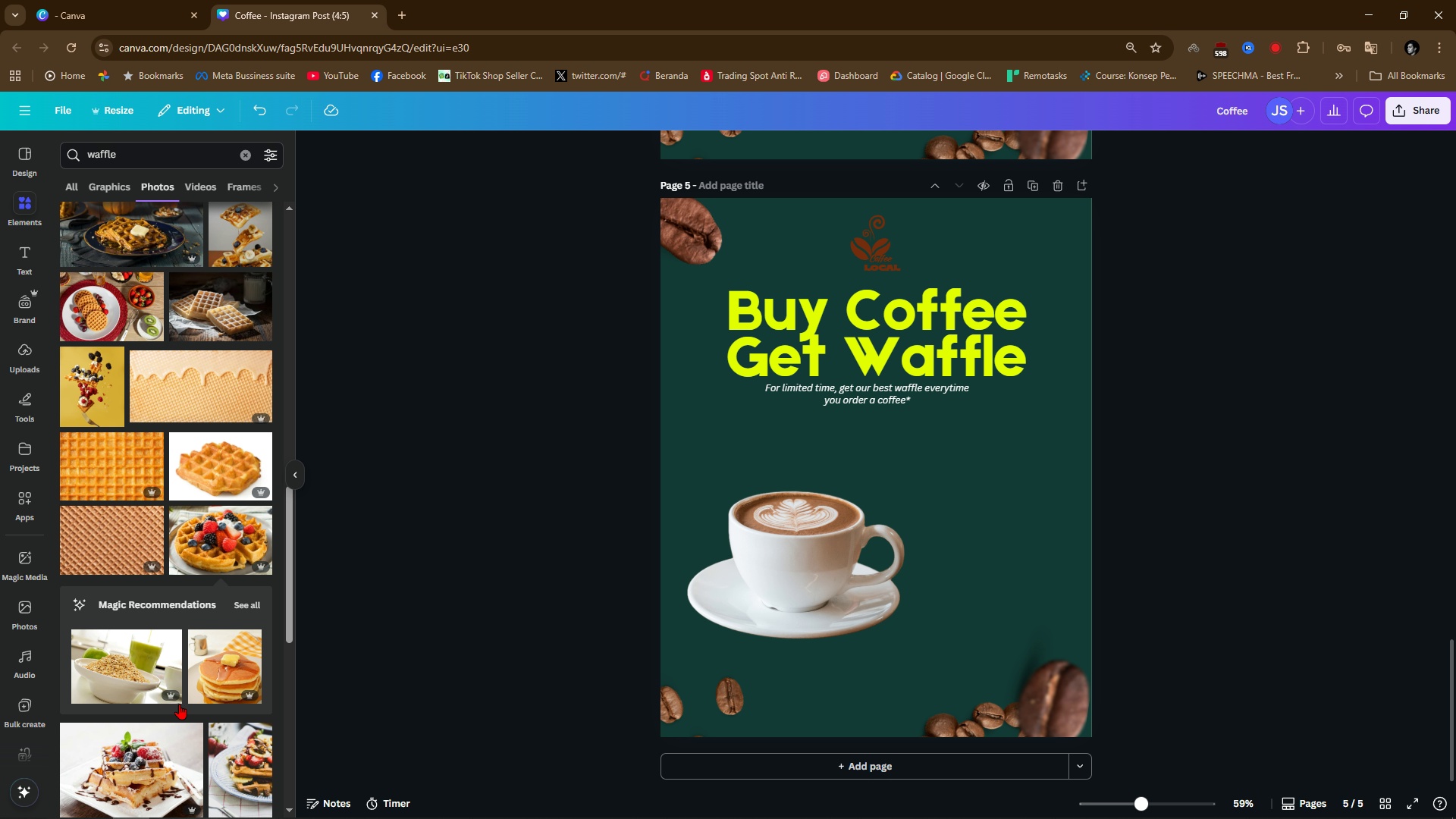 
scroll: coordinate [202, 689], scroll_direction: down, amount: 4.0
 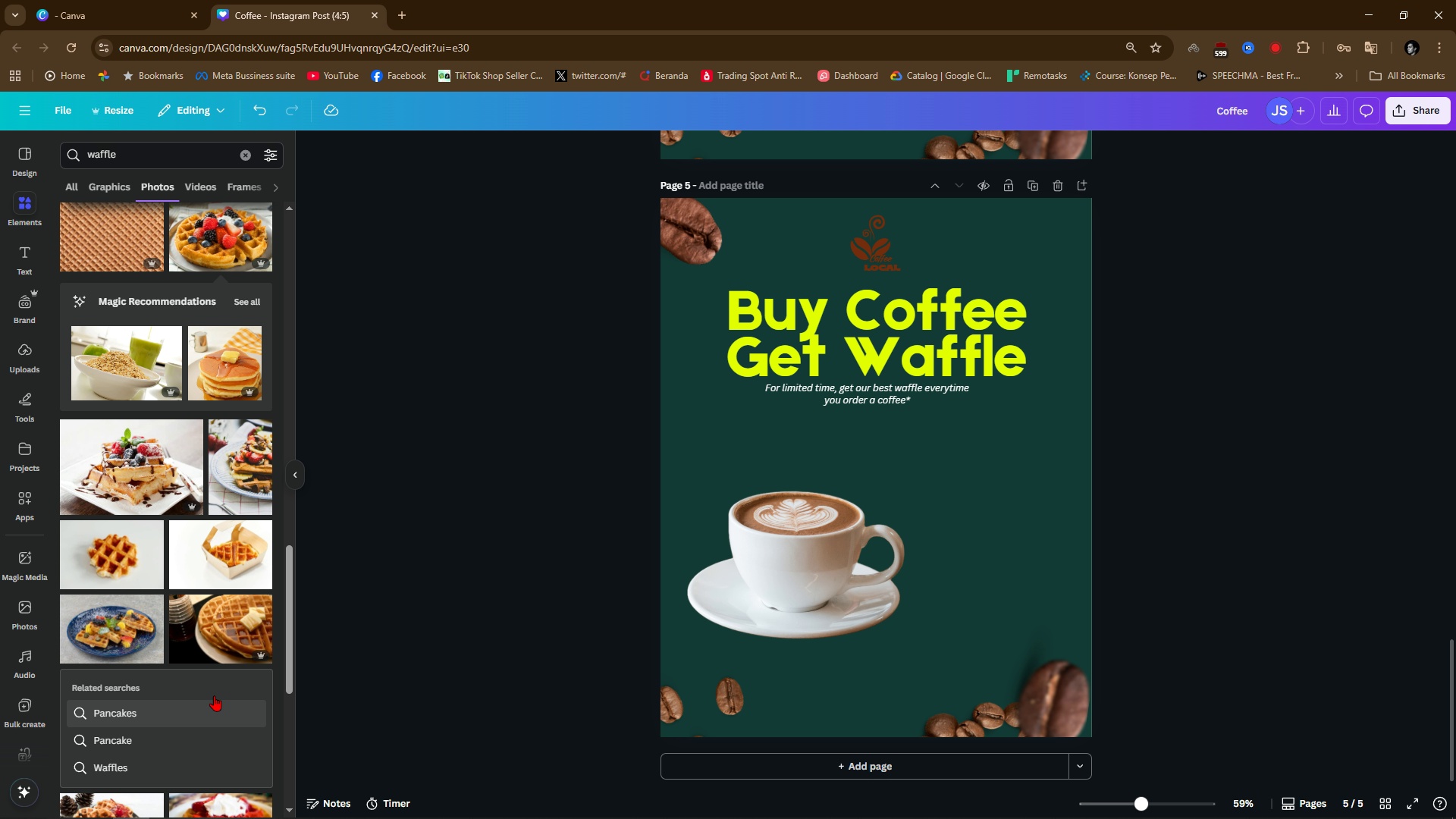 
left_click([103, 622])
 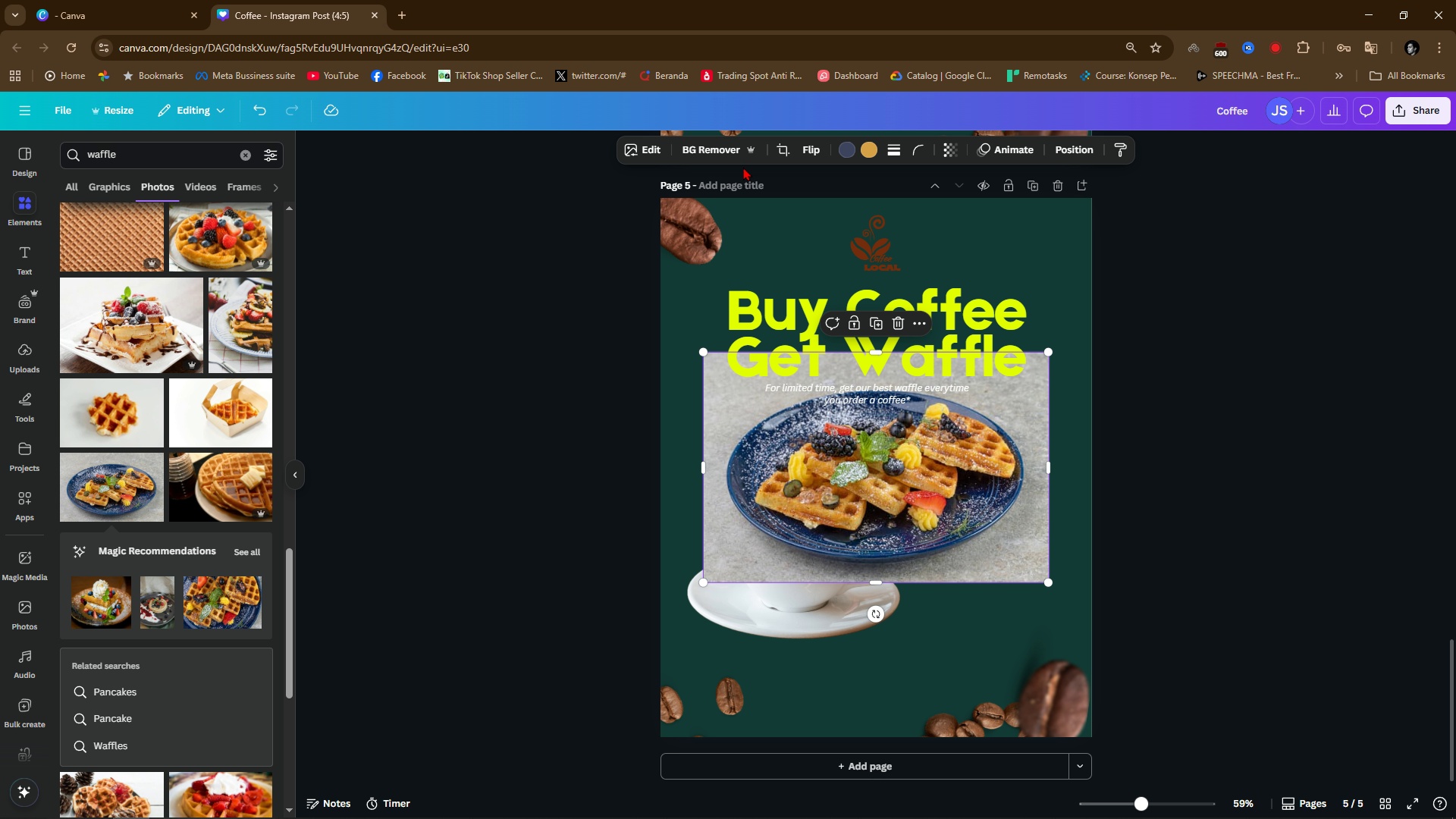 
left_click([707, 149])
 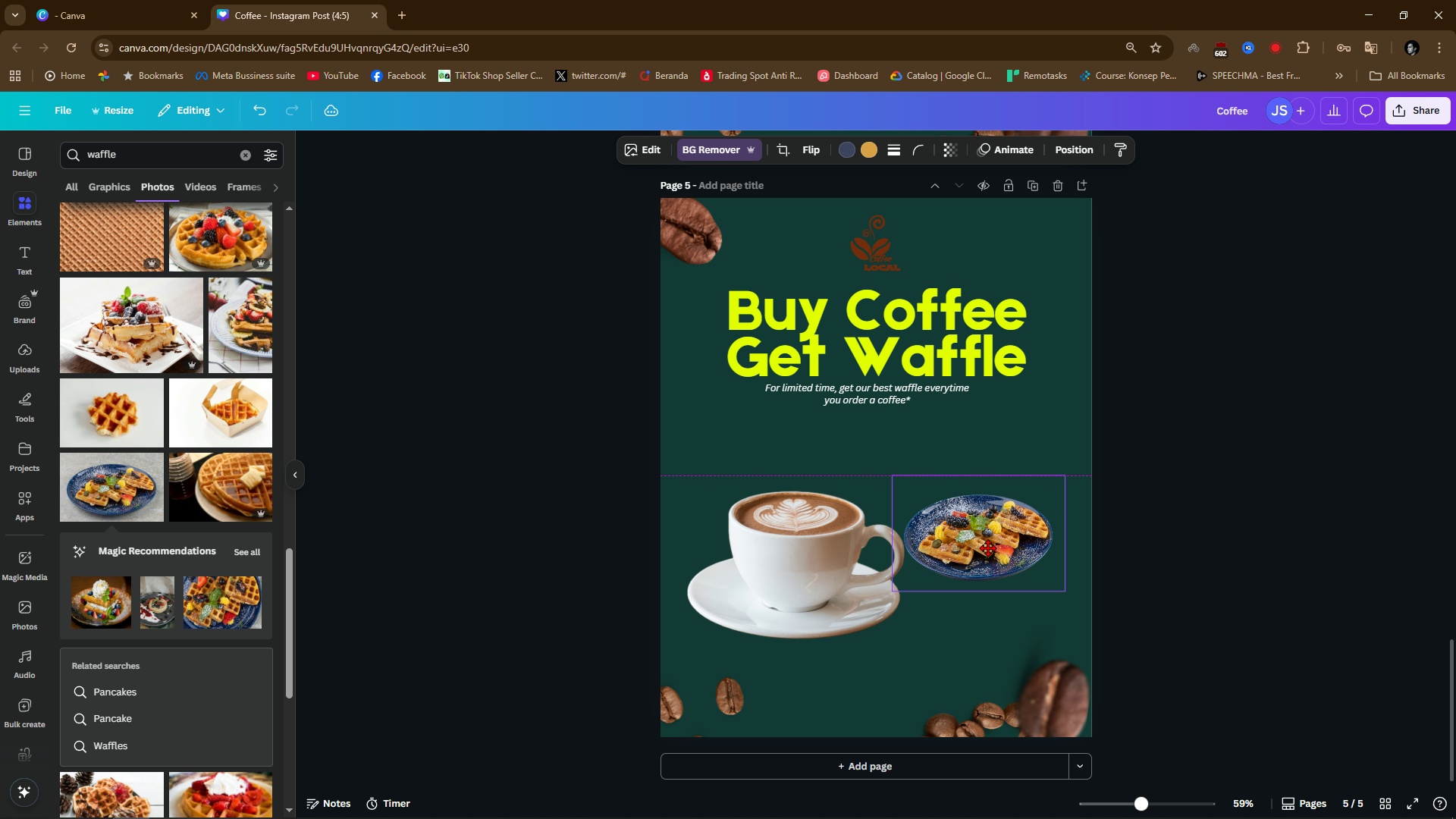 
wait(7.94)
 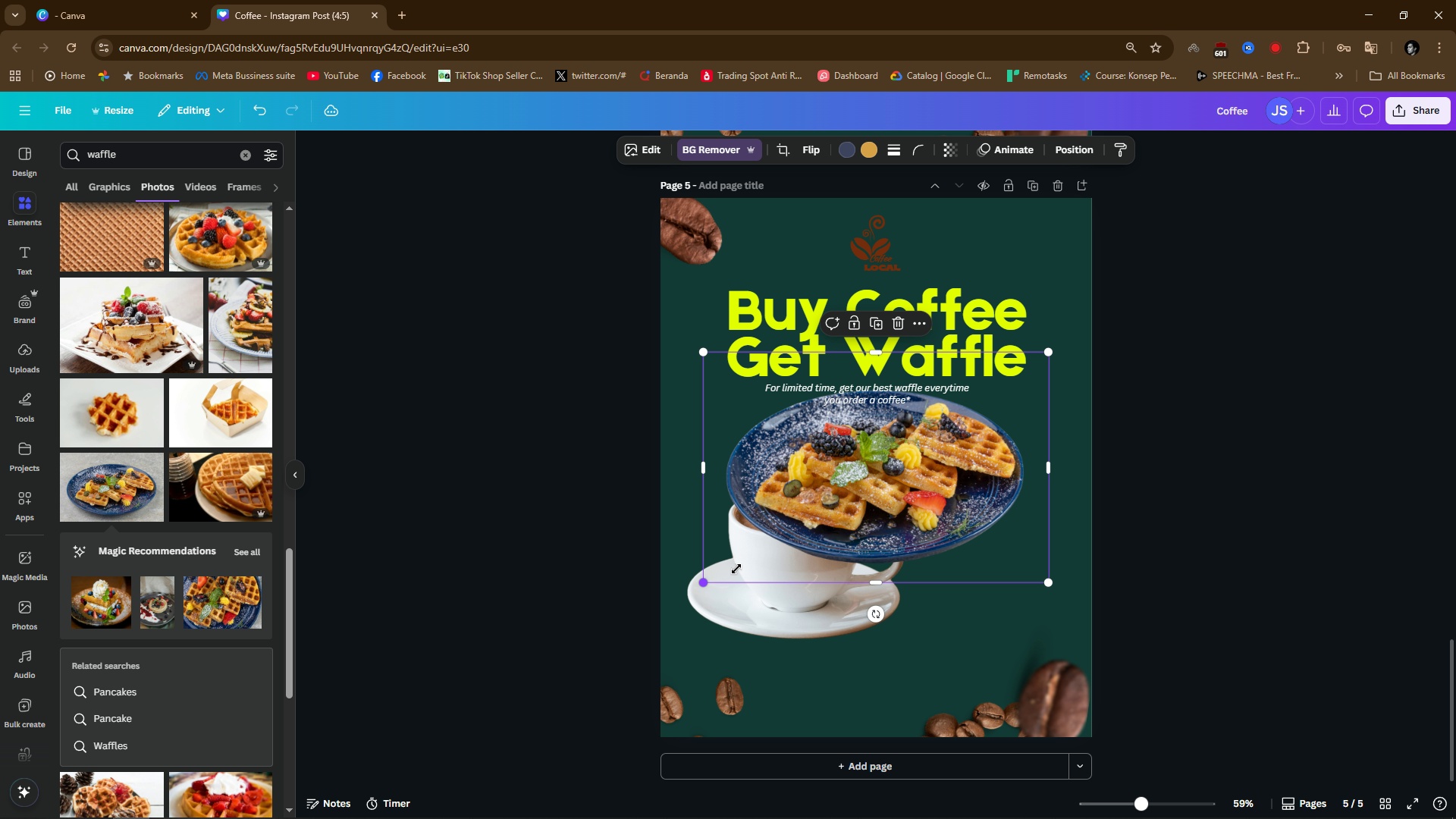 
mouse_move([1003, 530])
 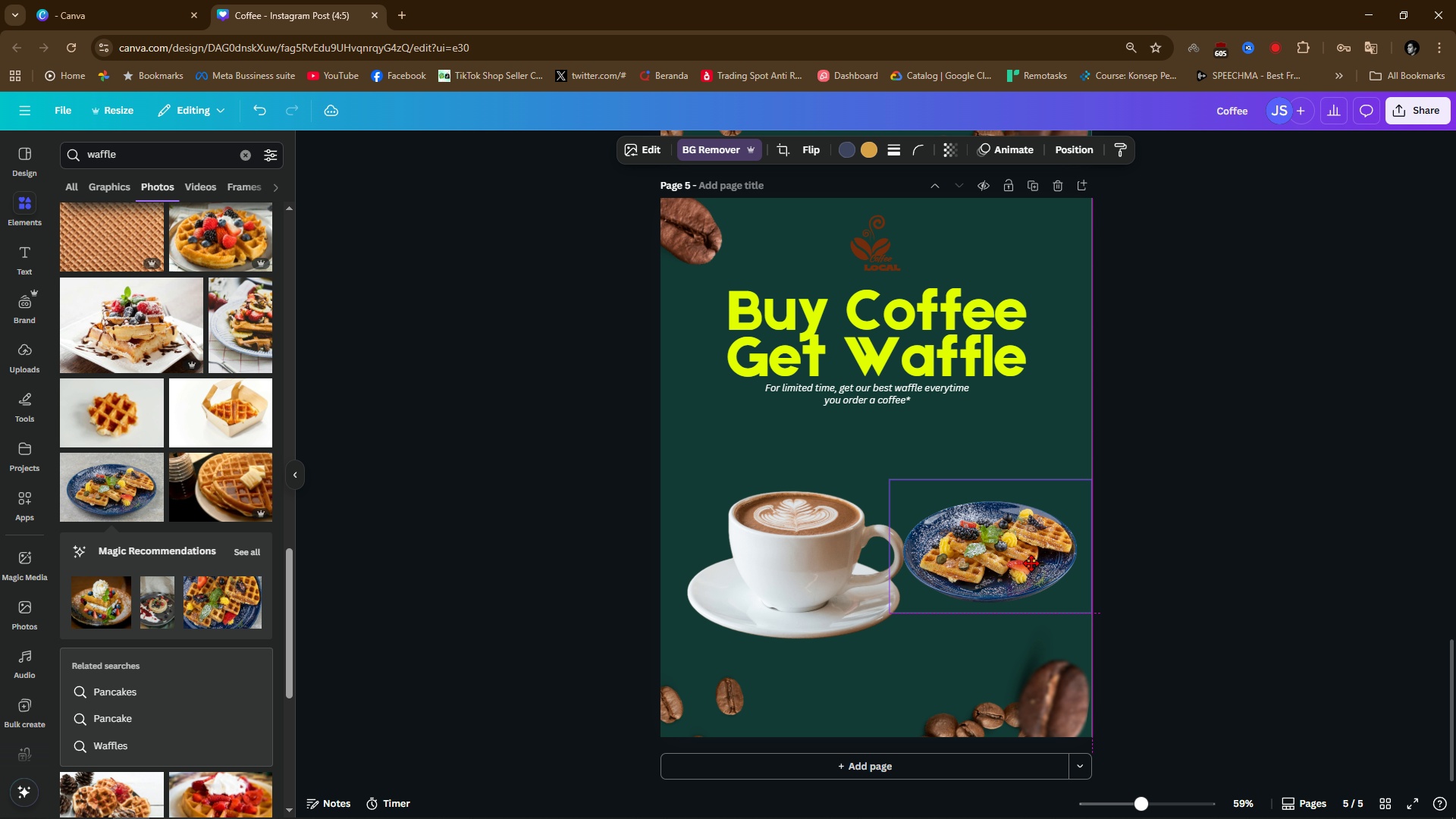 
wait(8.16)
 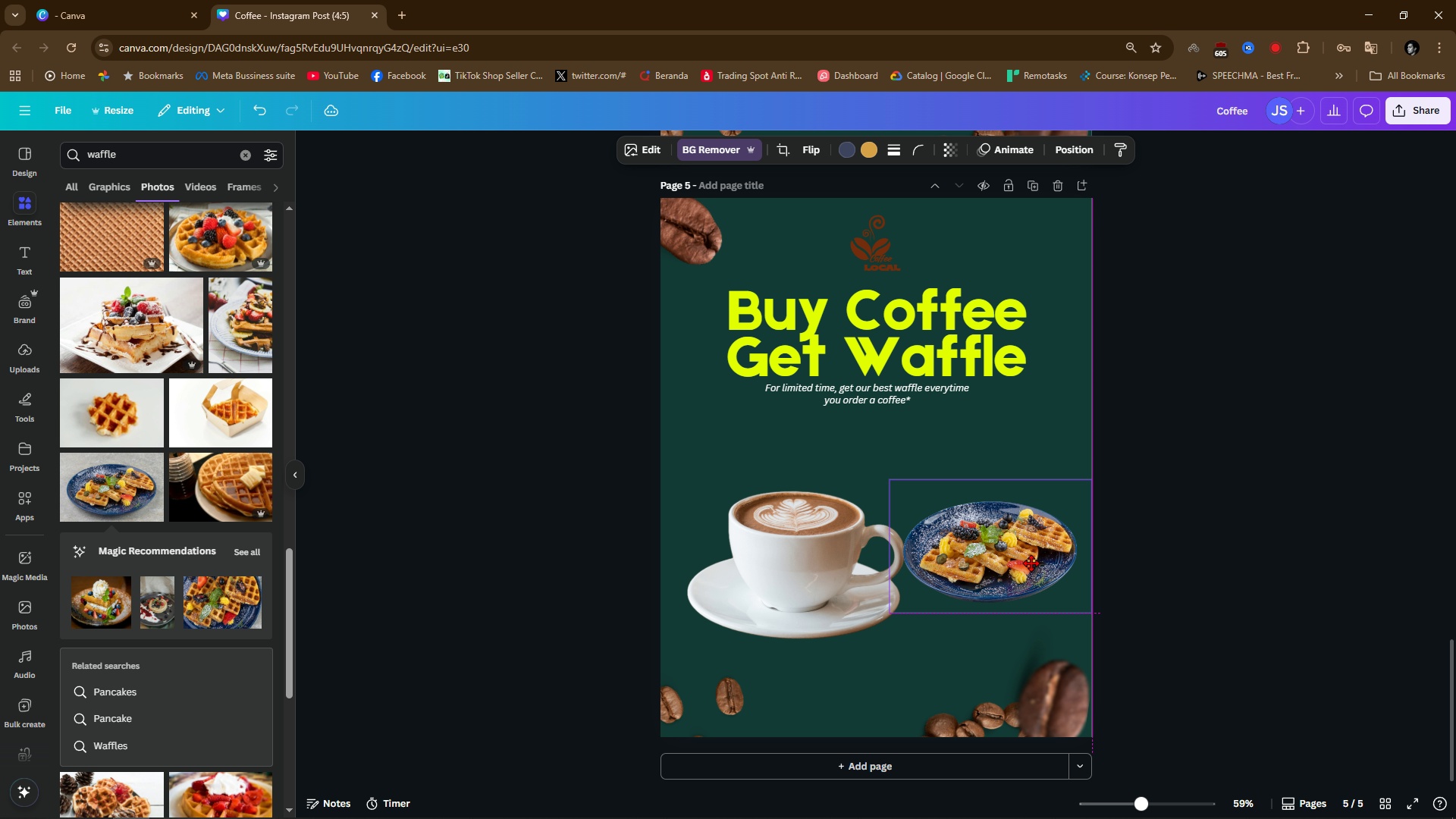 
double_click([193, 151])
 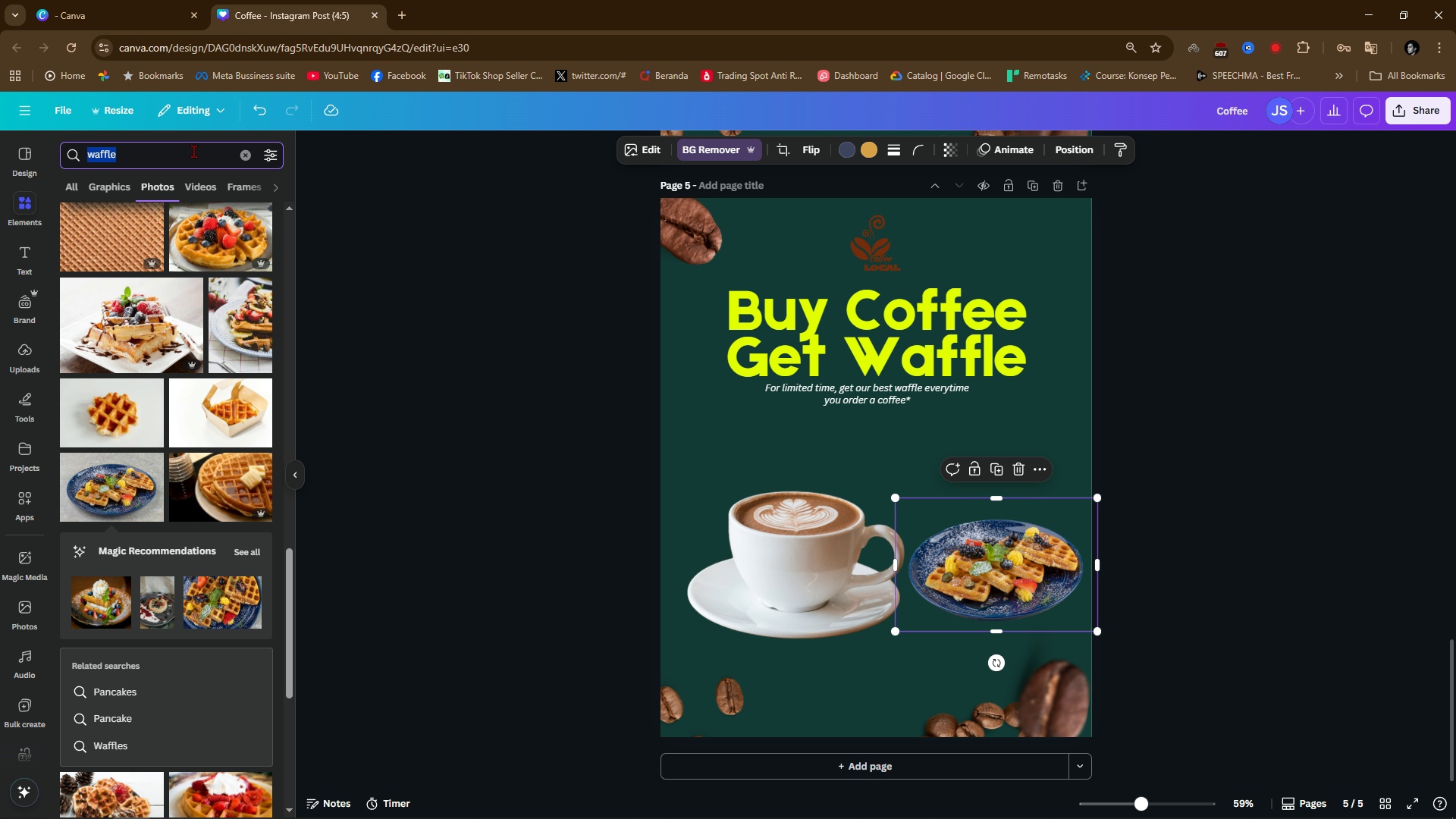 
triple_click([193, 151])
 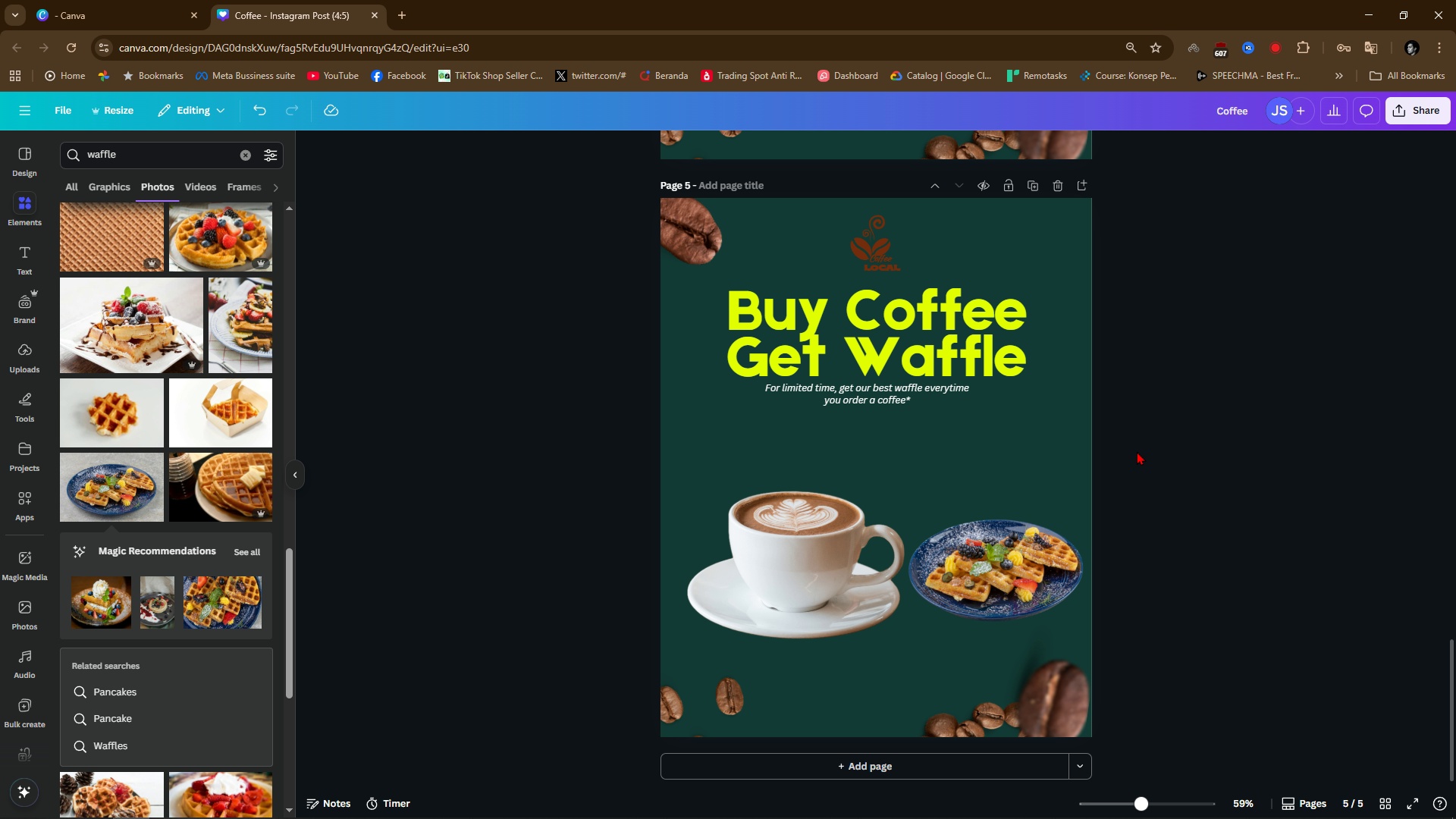 
key(R)
 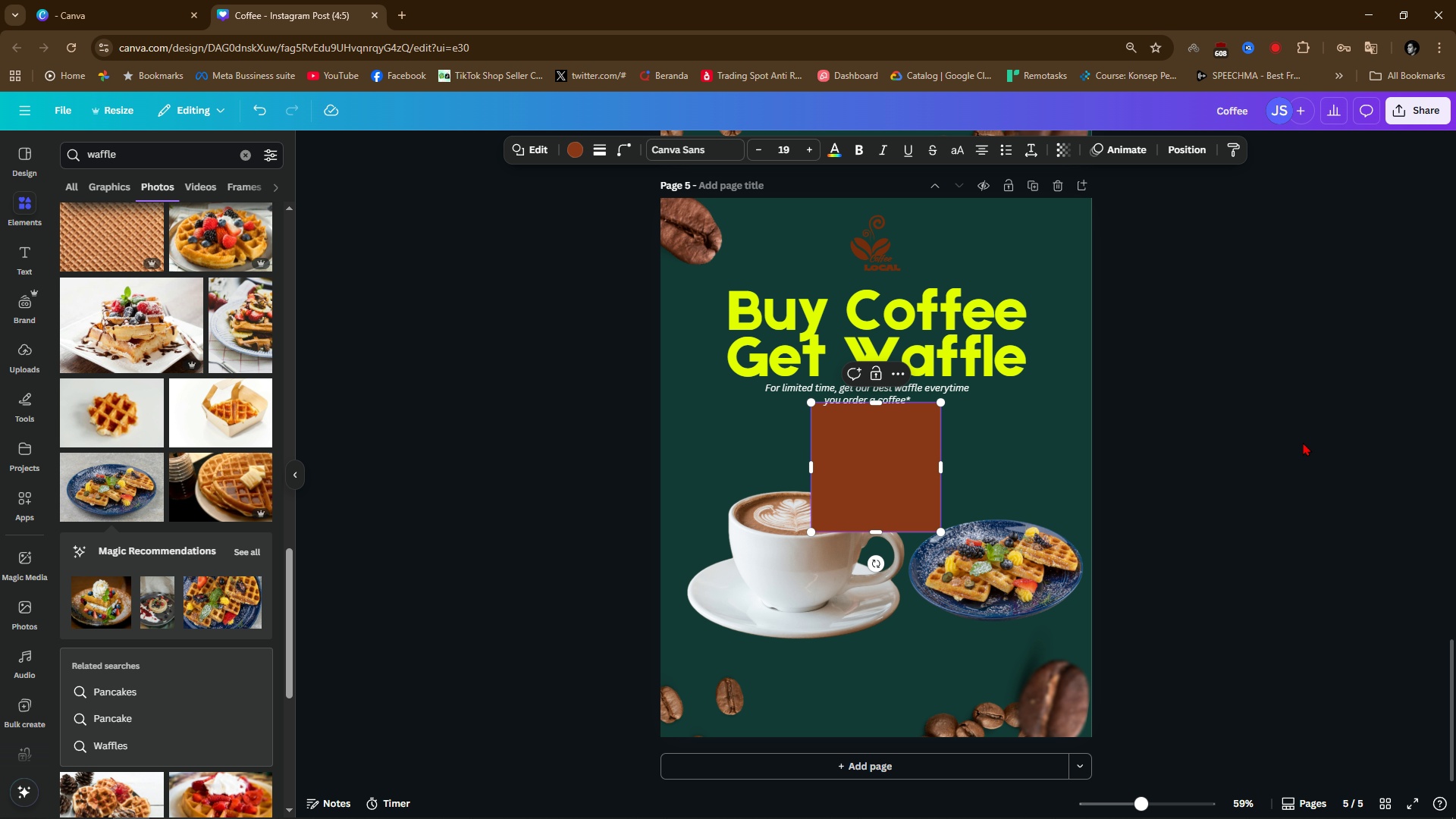 
left_click([1303, 442])
 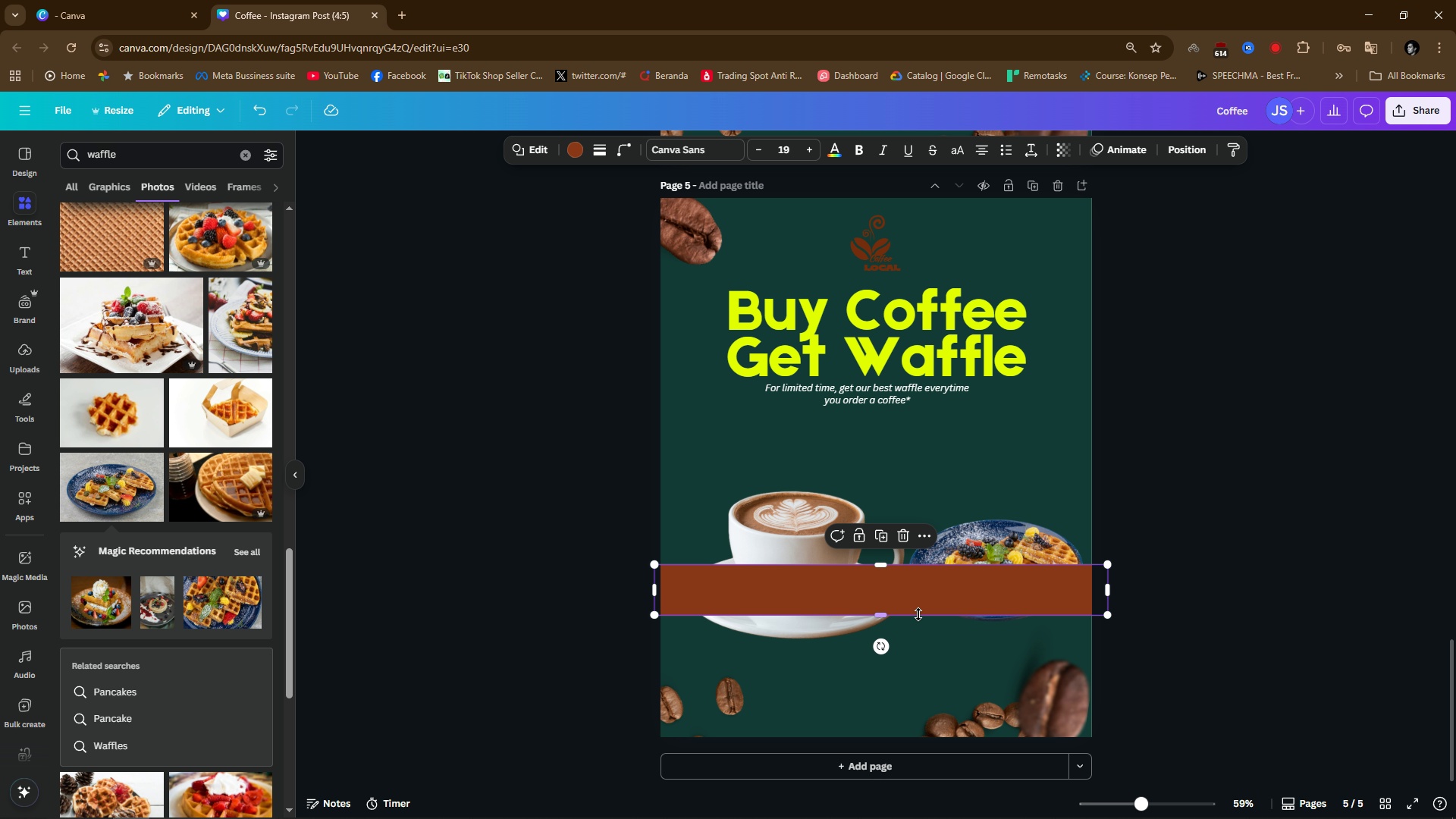 
wait(38.41)
 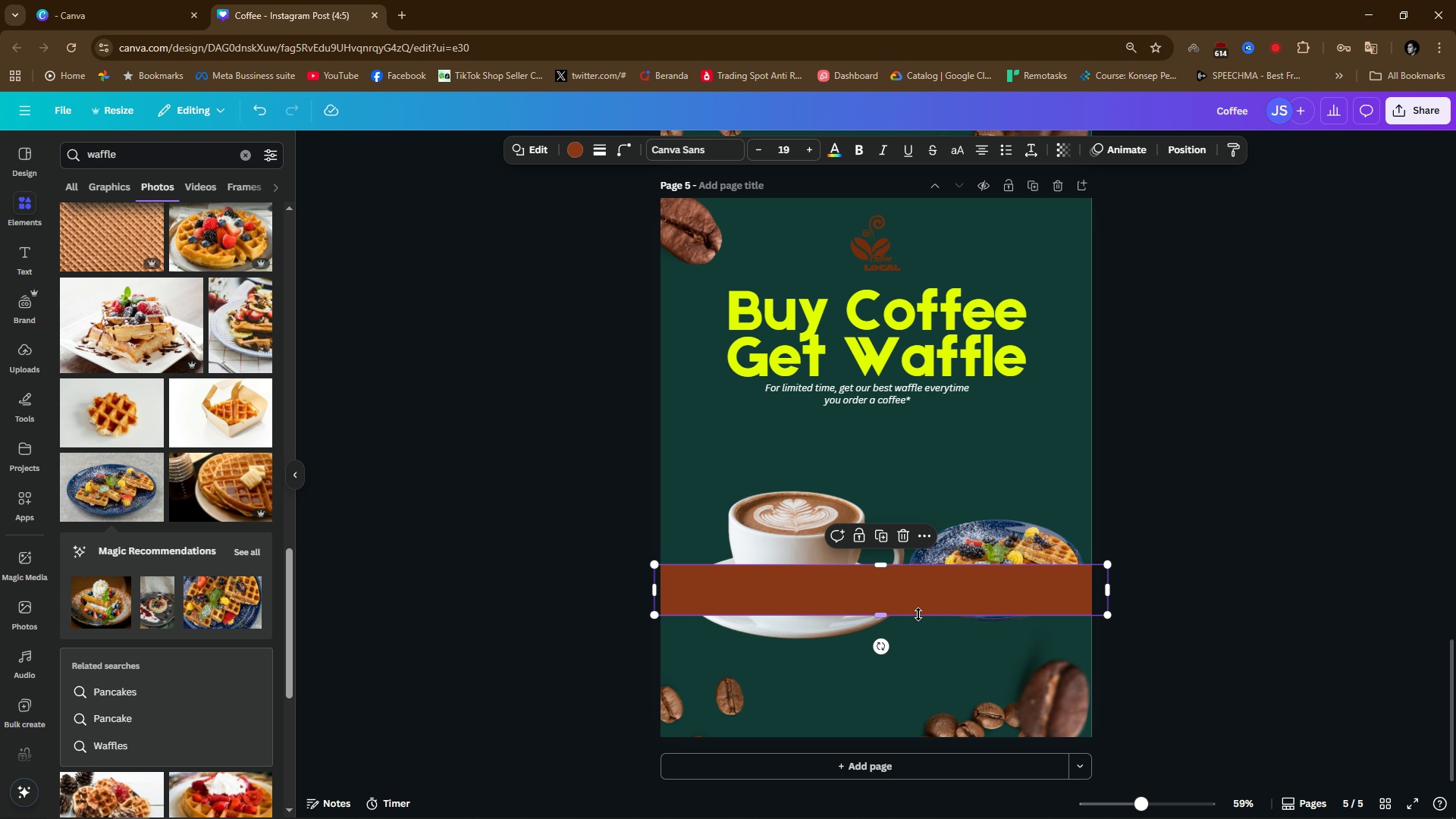 
right_click([921, 606])
 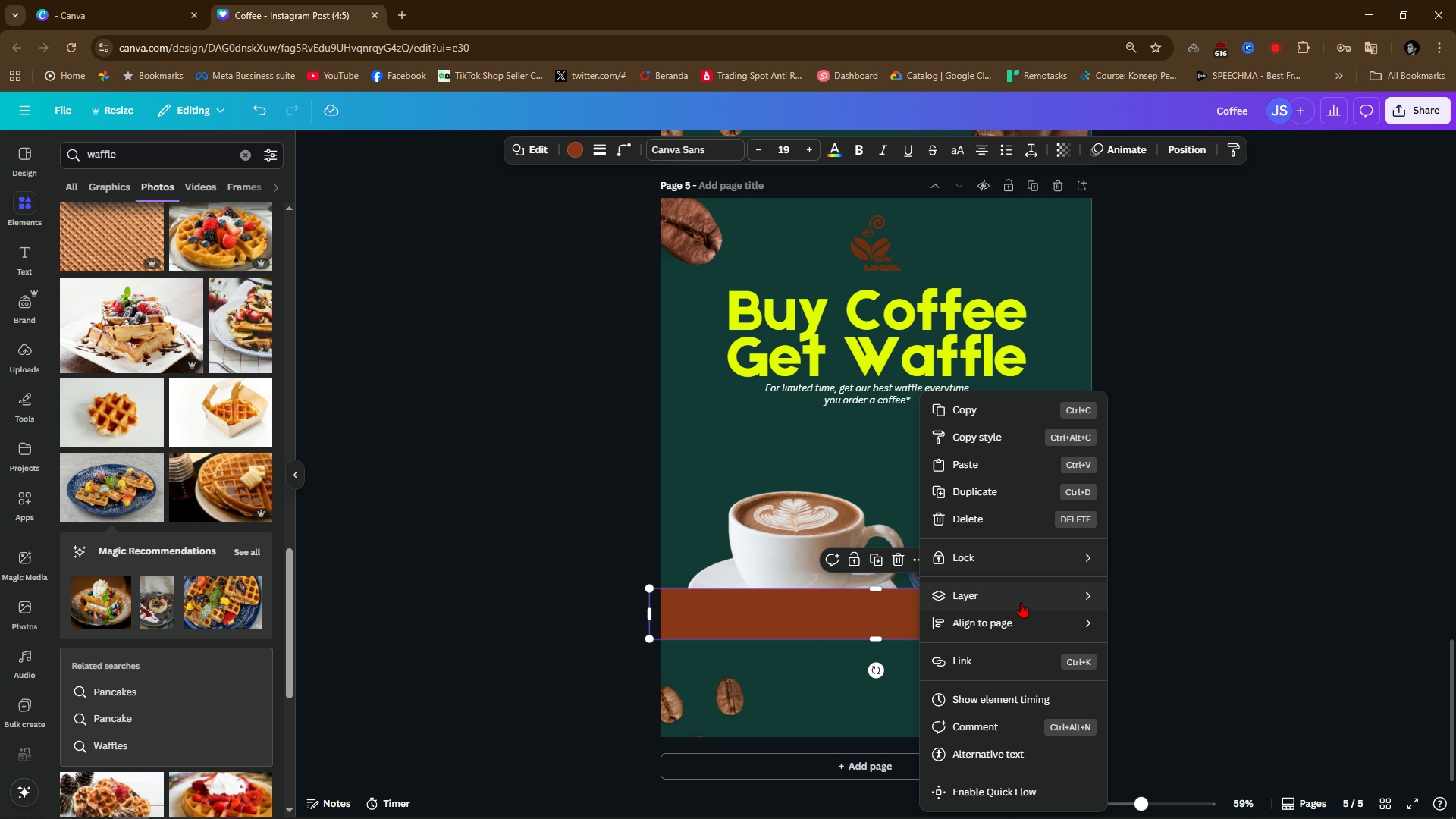 
left_click([1021, 602])
 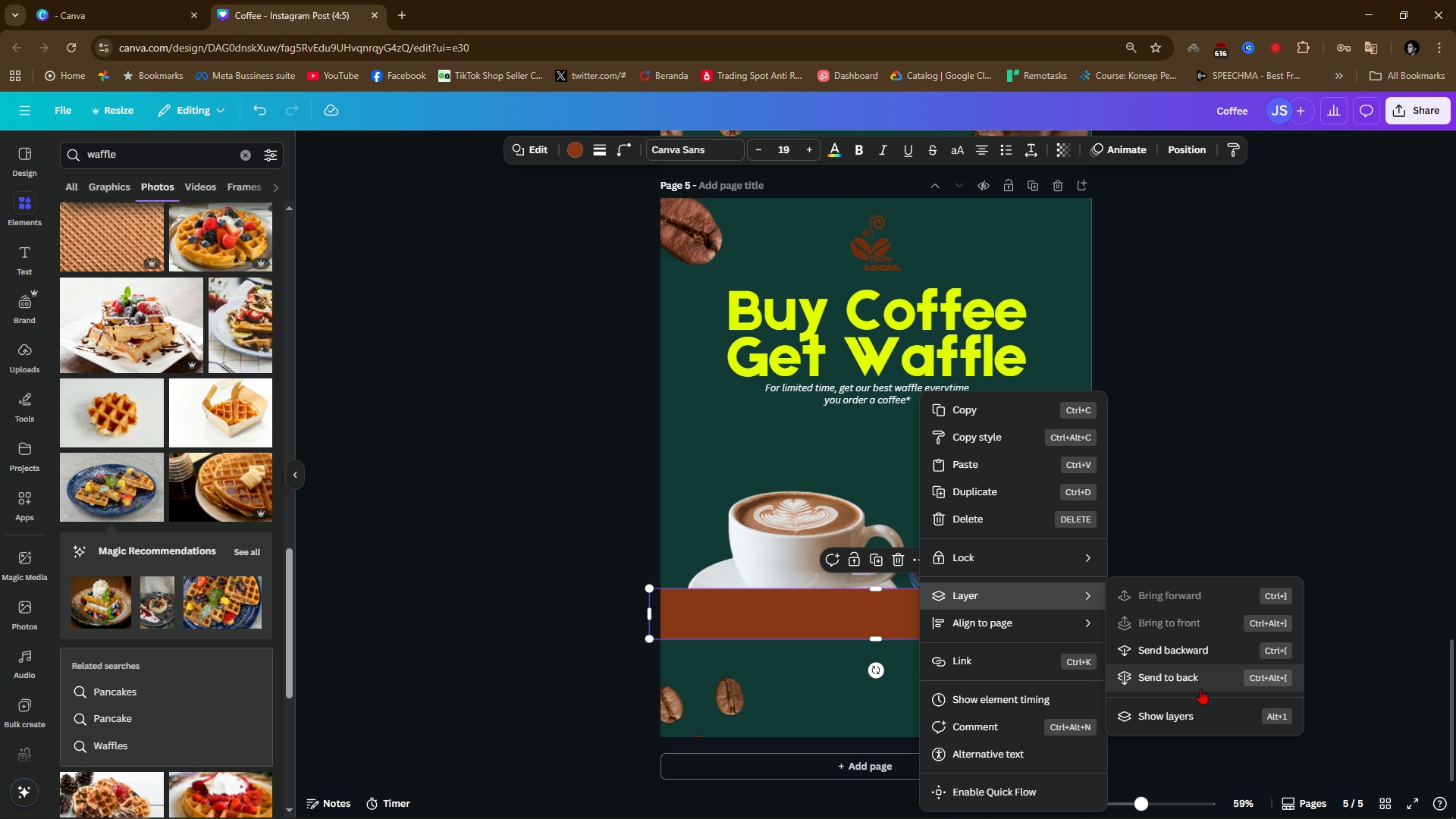 
left_click([1198, 720])
 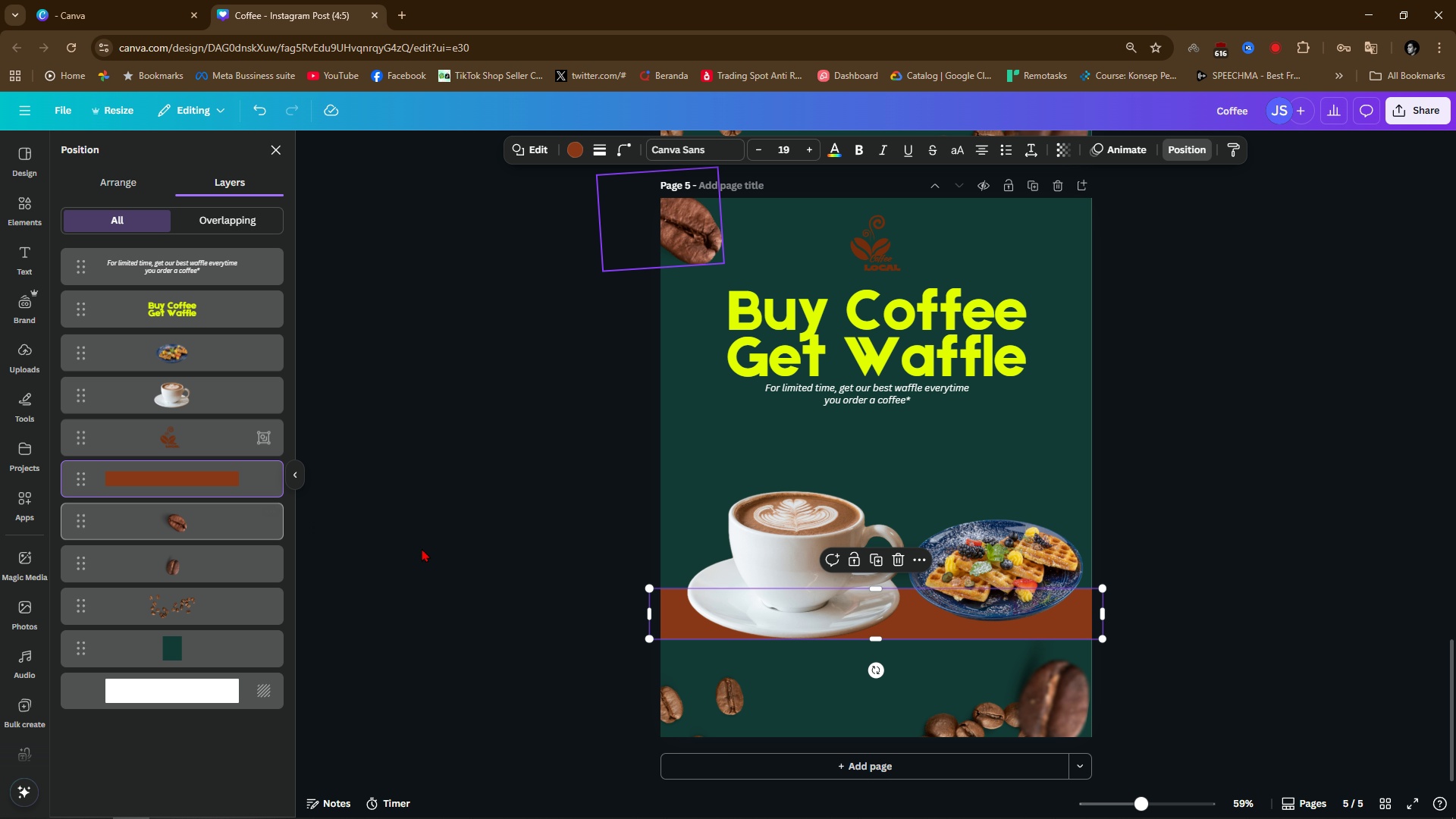 
wait(5.11)
 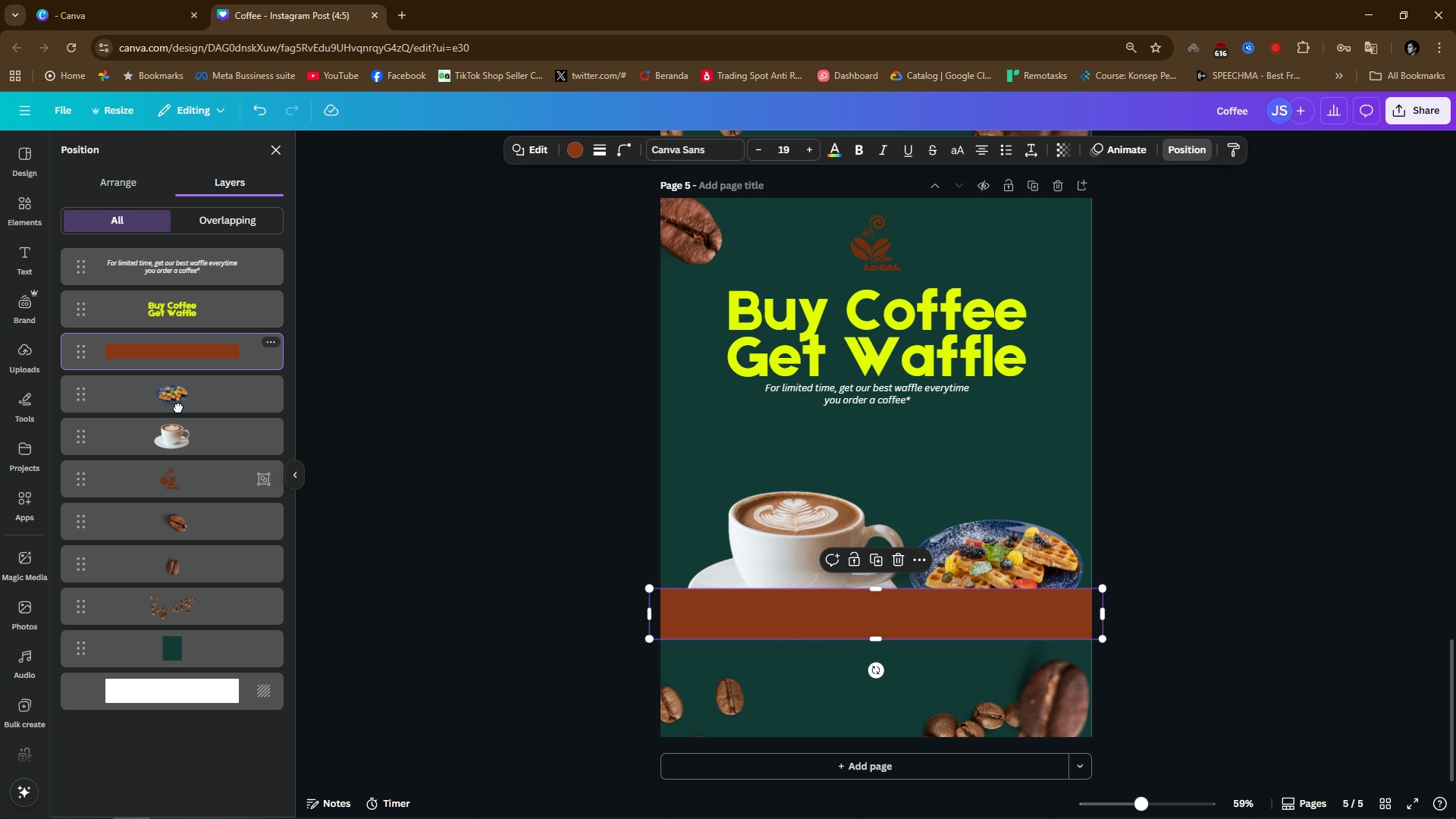 
double_click([1235, 488])
 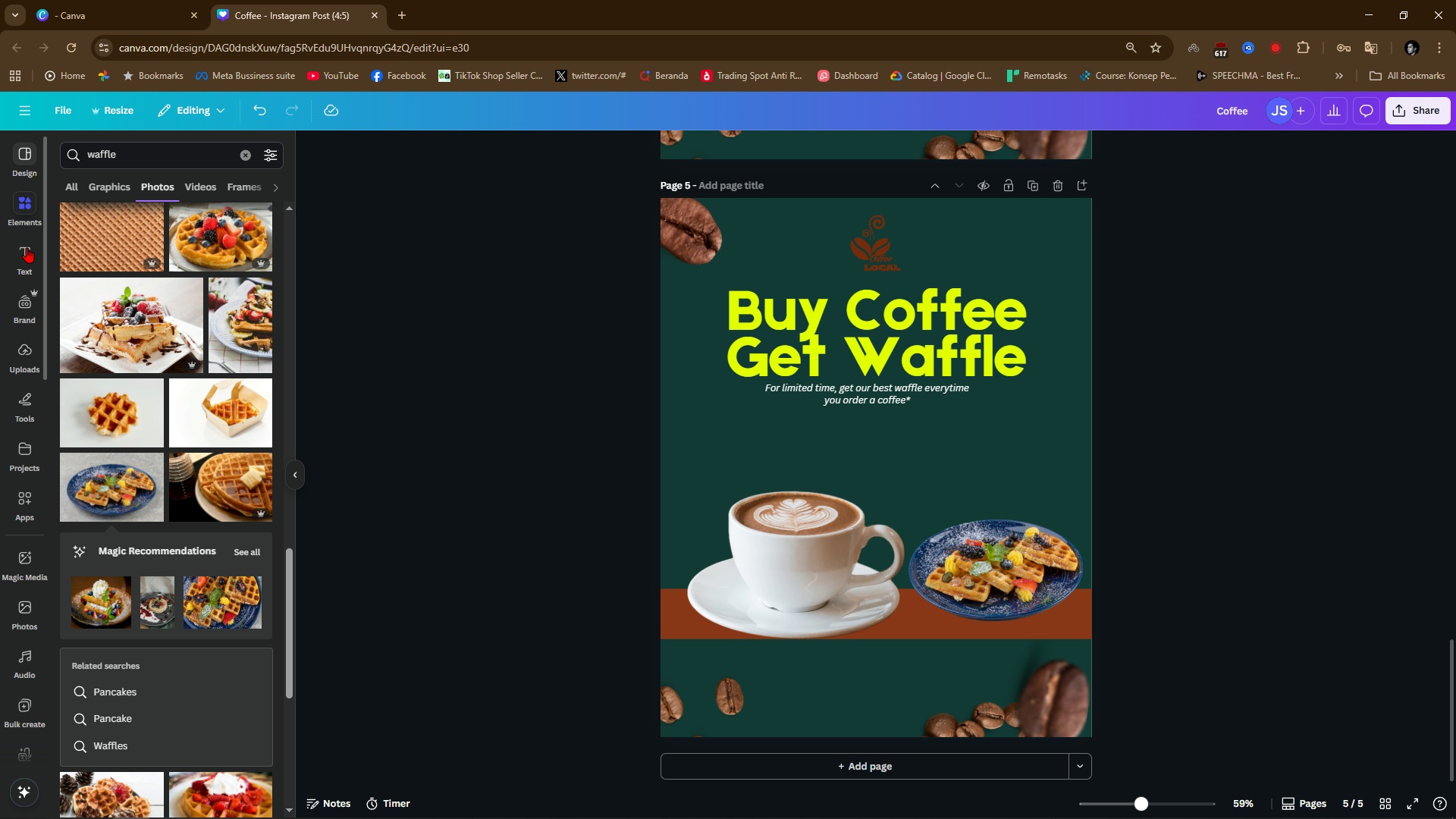 
left_click([29, 262])
 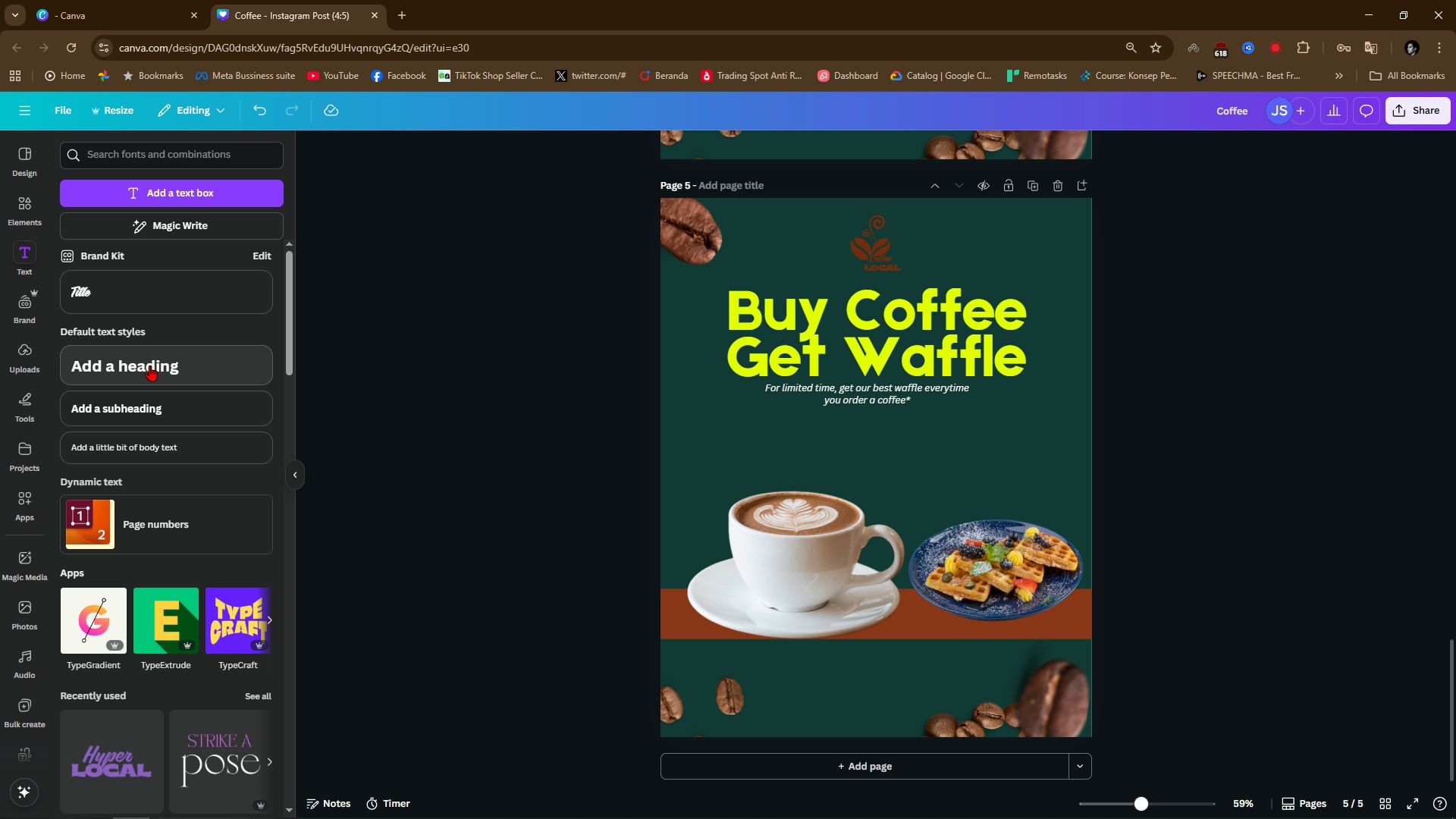 
left_click([174, 403])
 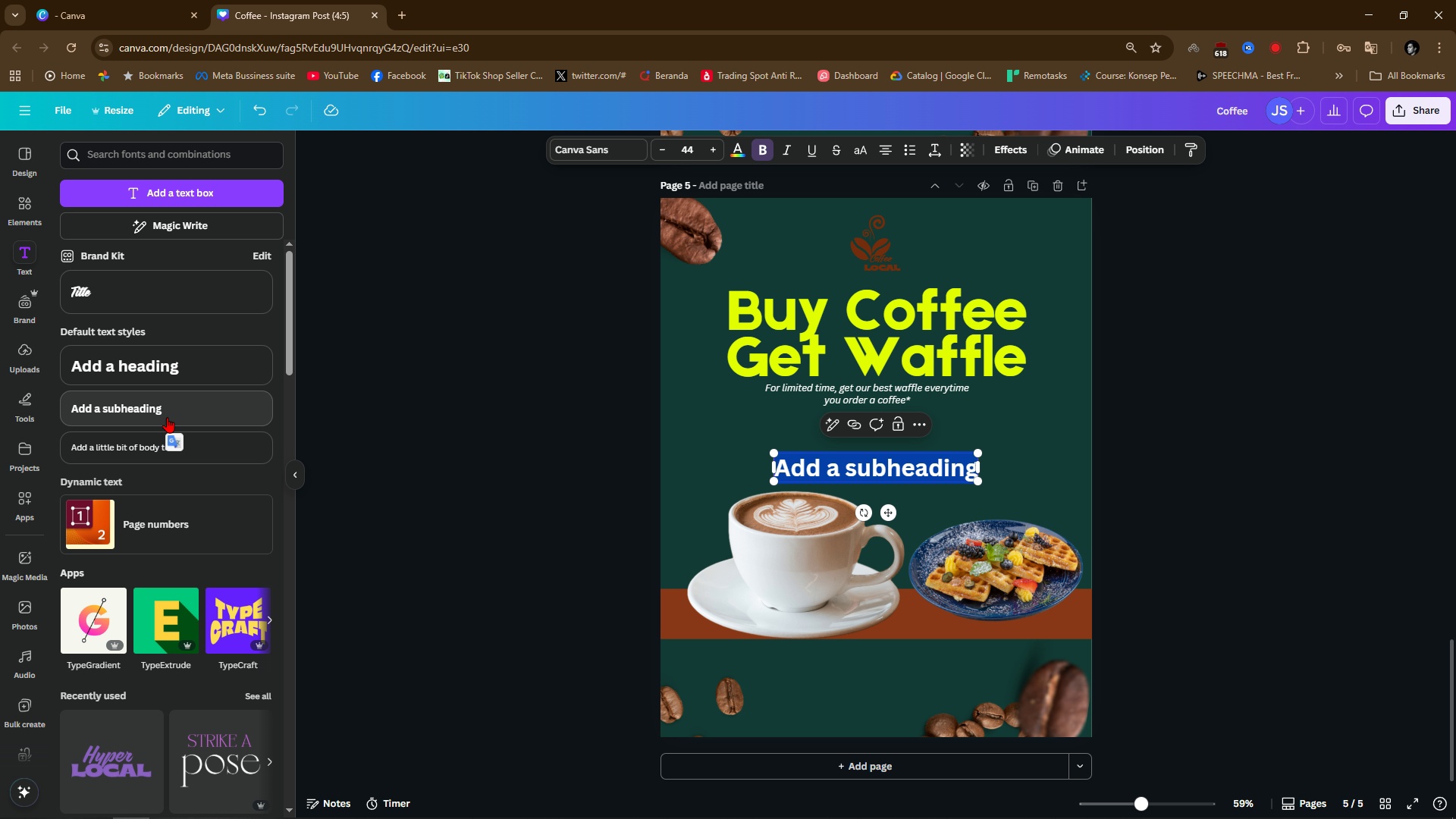 
type(Free)
 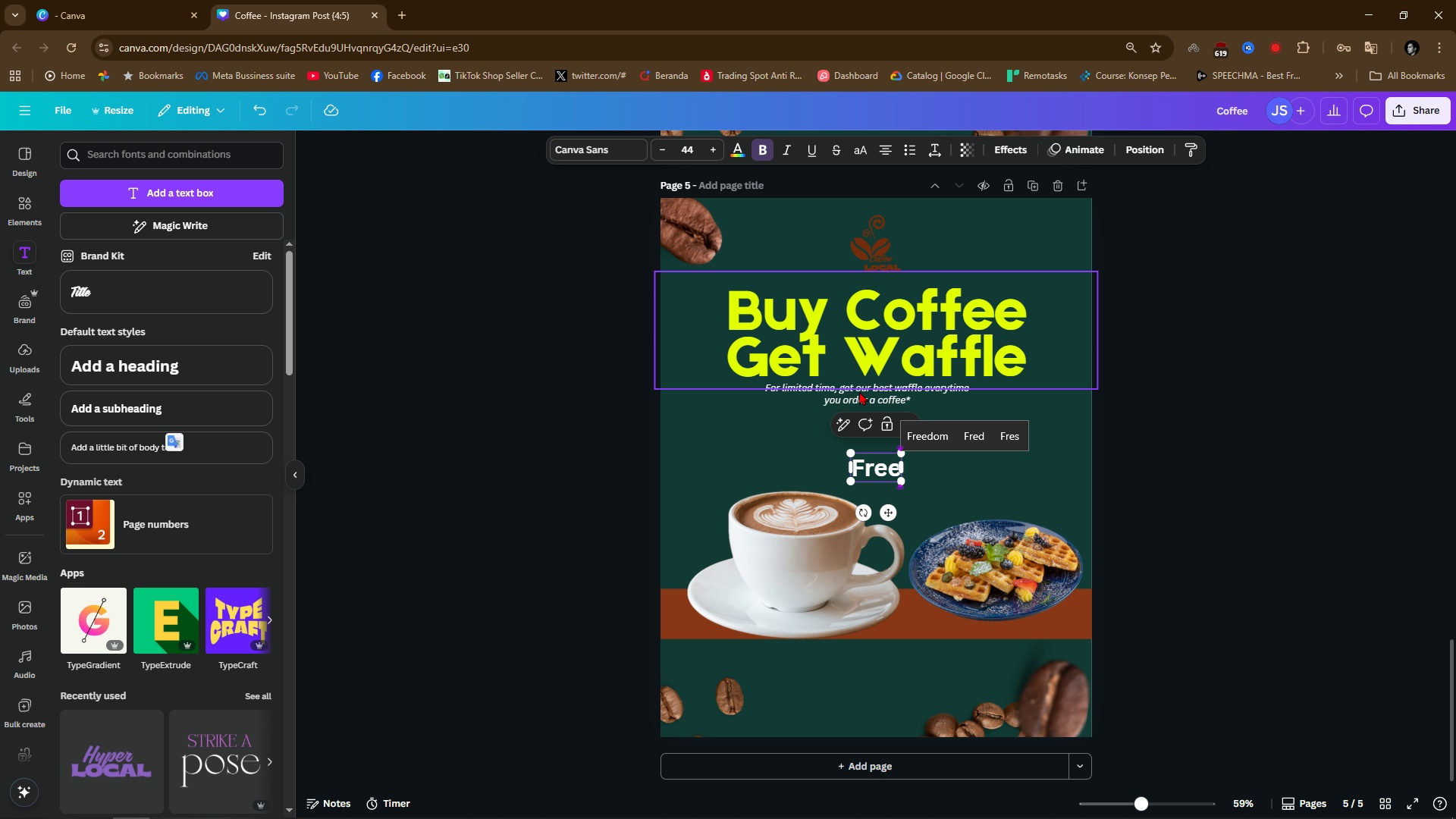 
left_click([1200, 478])
 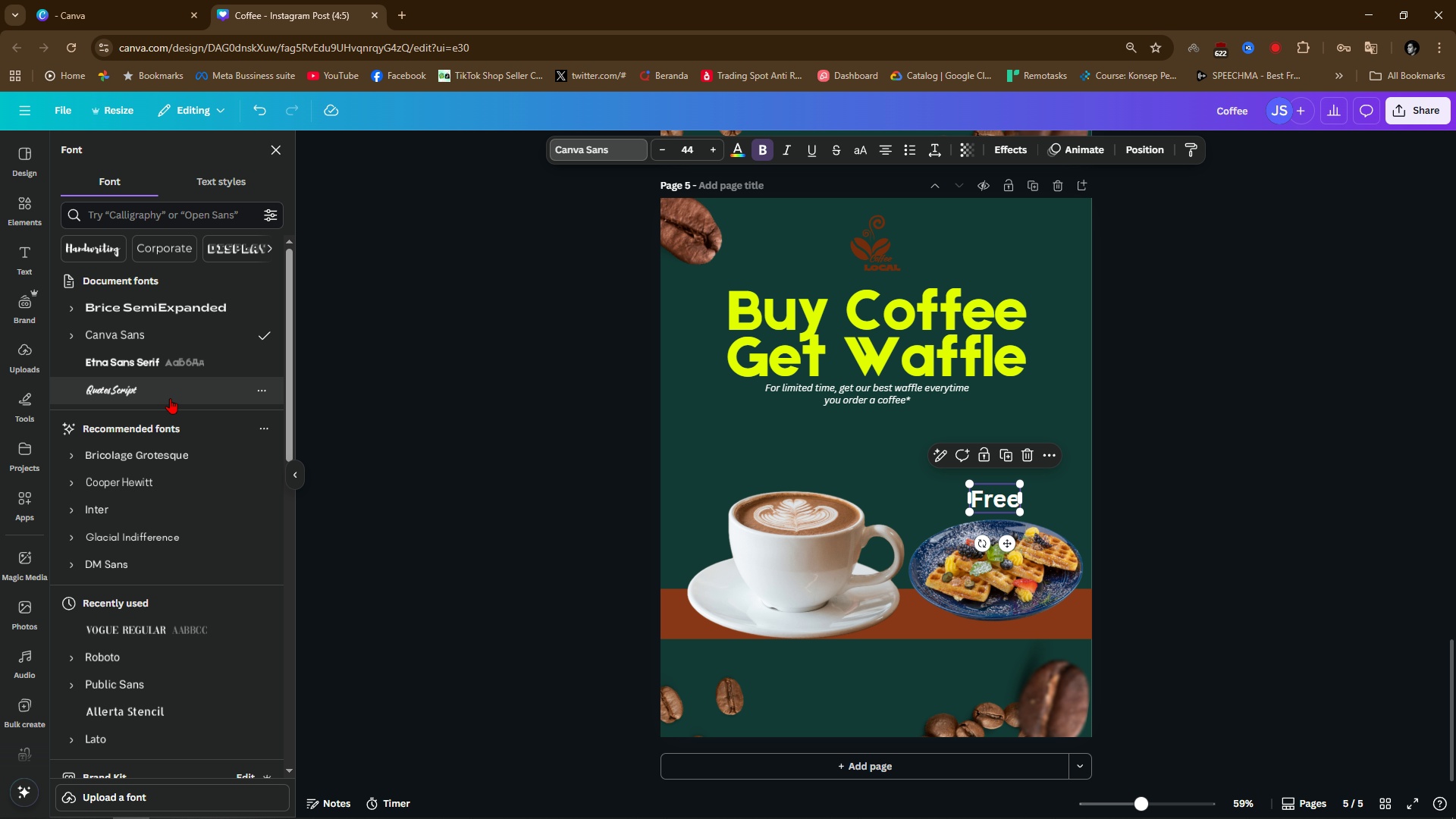 
wait(11.29)
 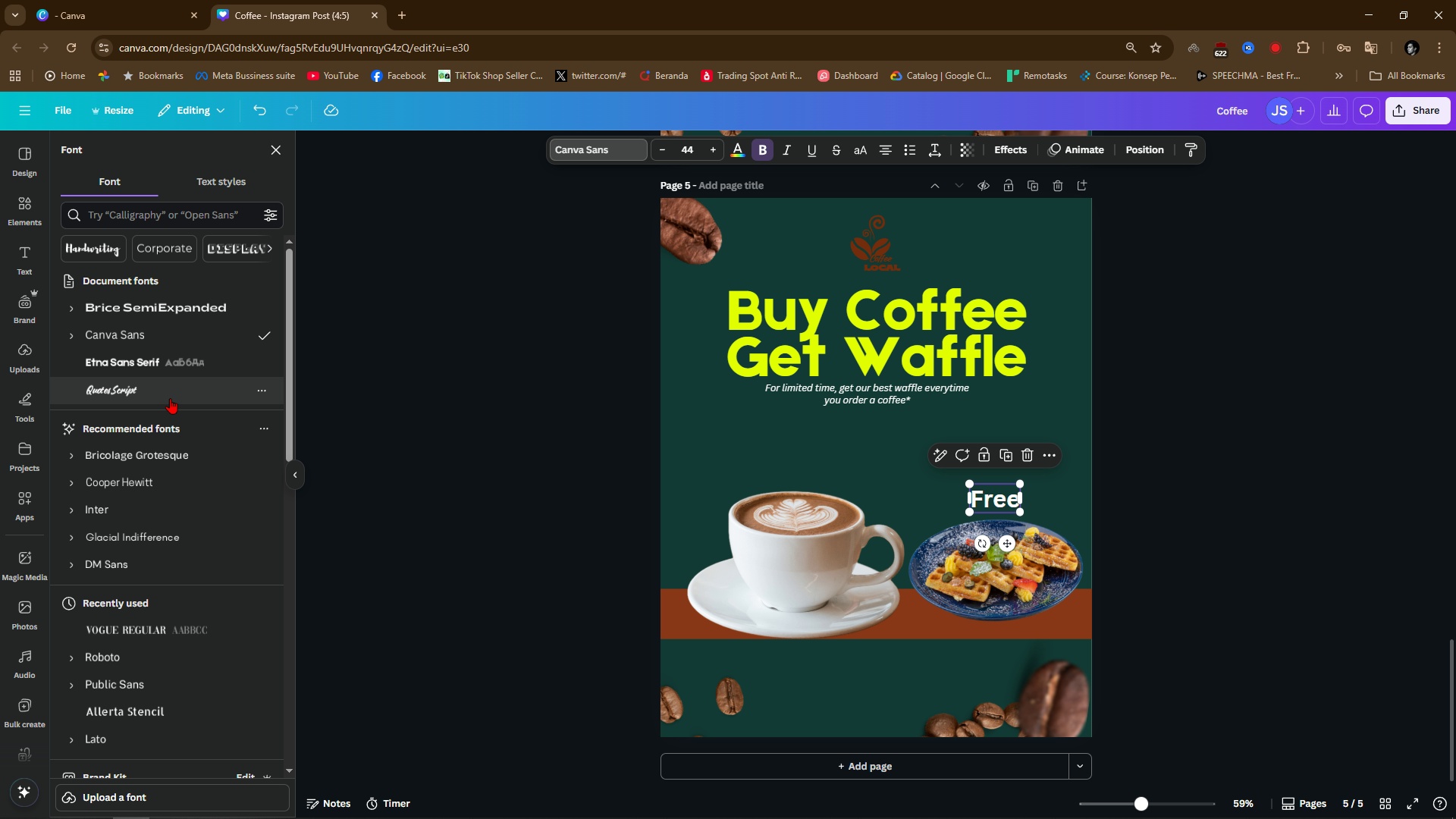 
left_click([187, 709])
 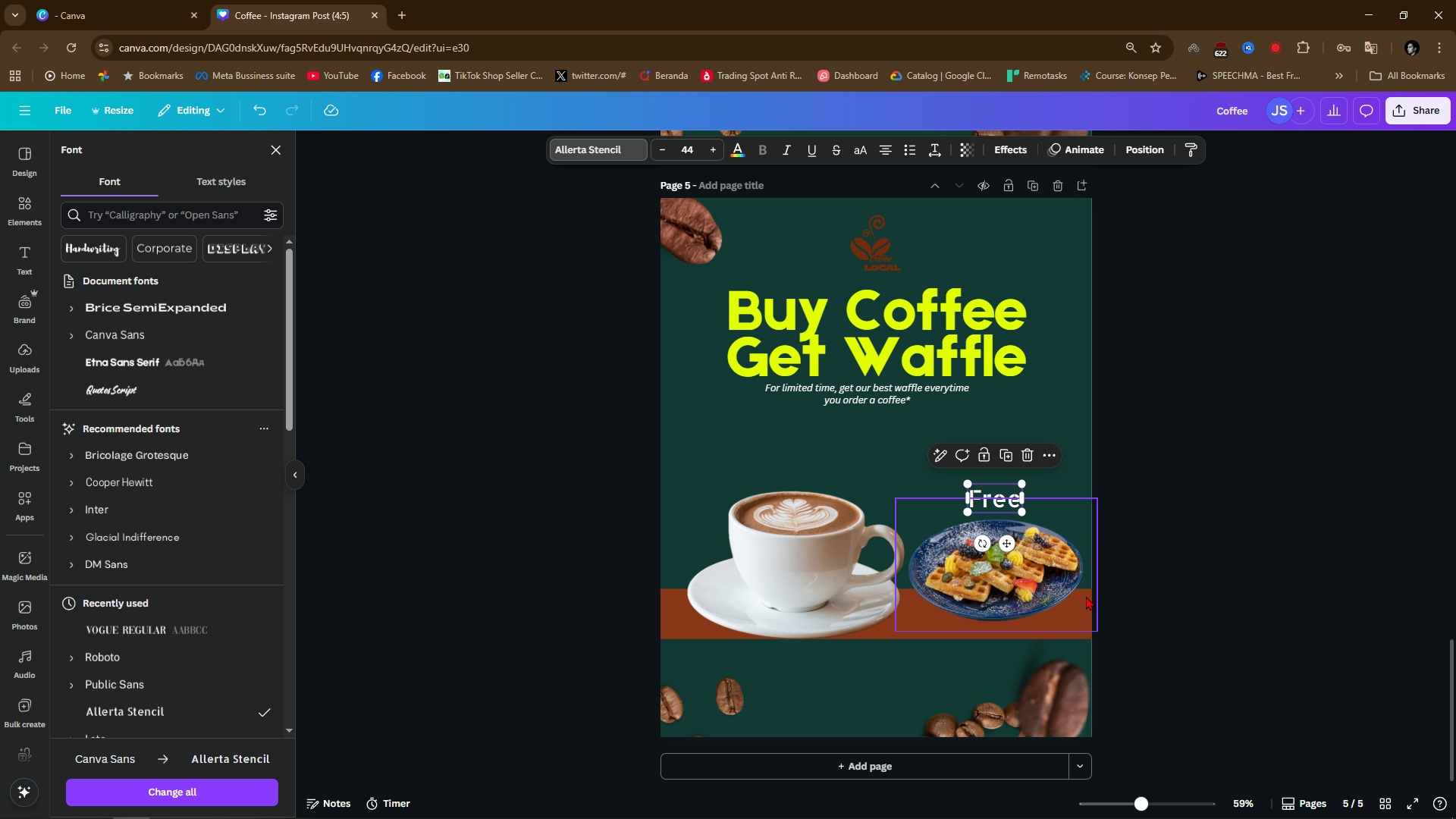 
left_click([1203, 482])
 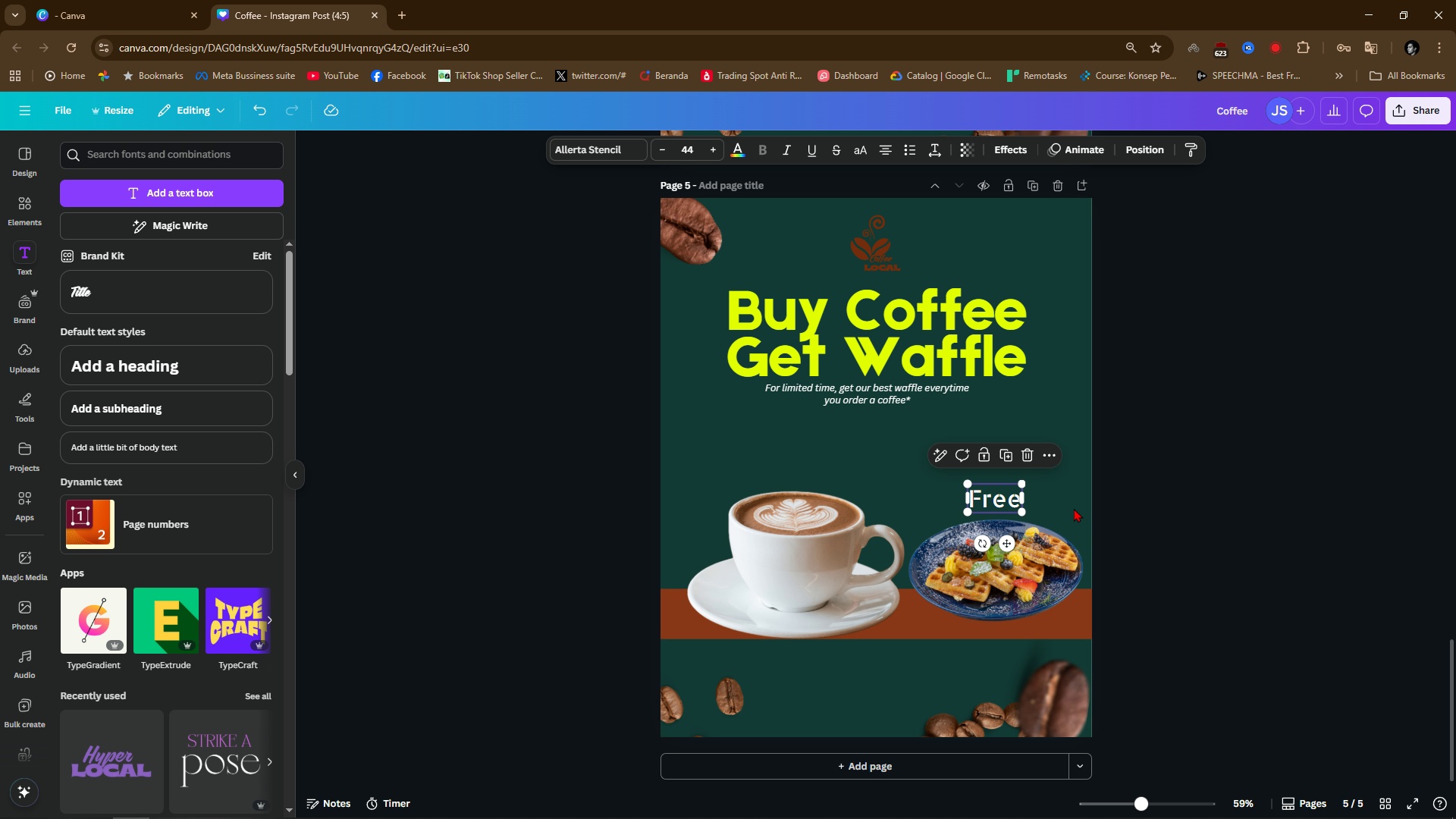 
hold_key(key=ControlLeft, duration=0.8)
scroll: coordinate [1080, 526], scroll_direction: up, amount: 4.0
 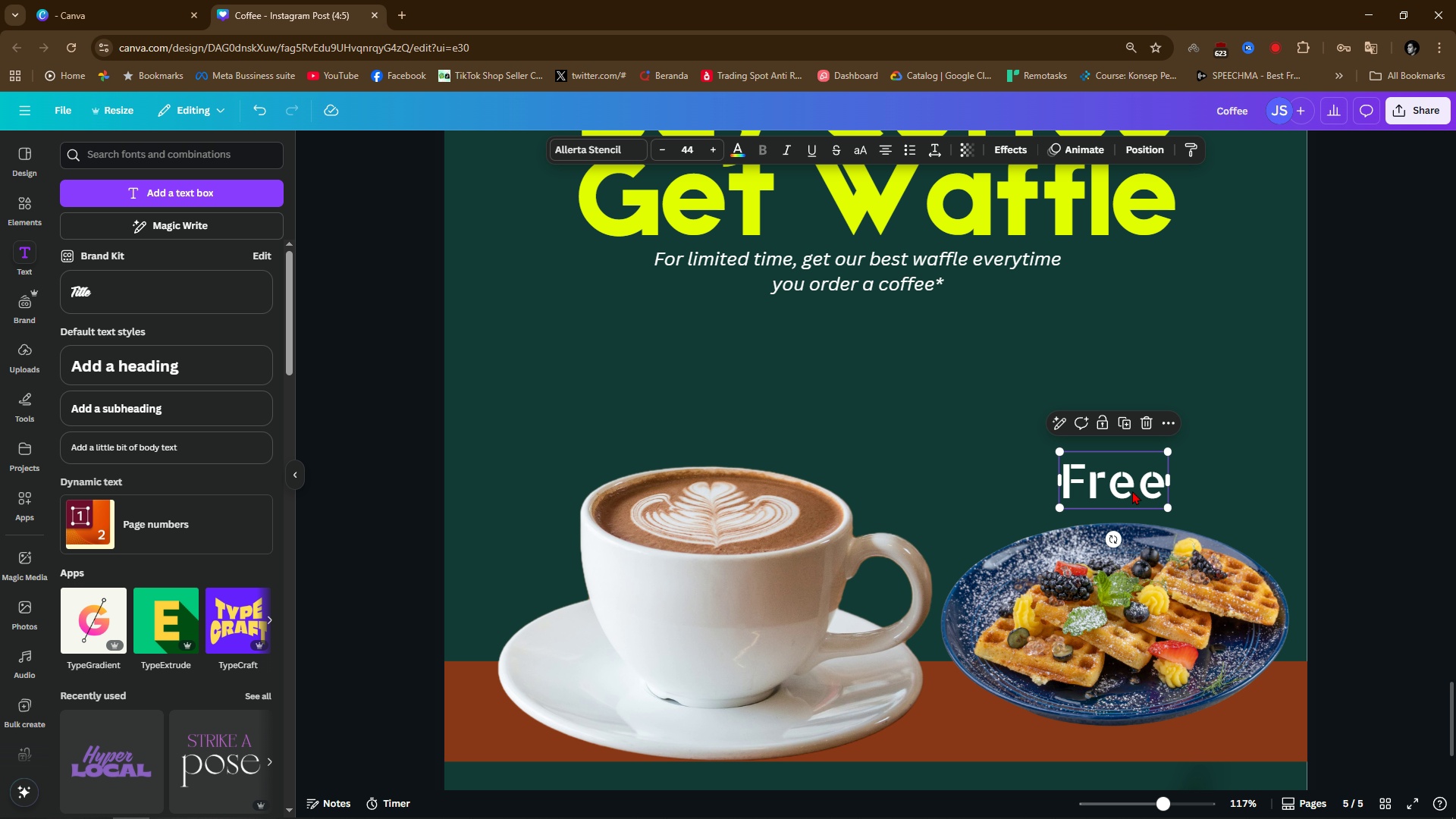 
hold_key(key=ControlLeft, duration=24.59)
left_click([1008, 151])
 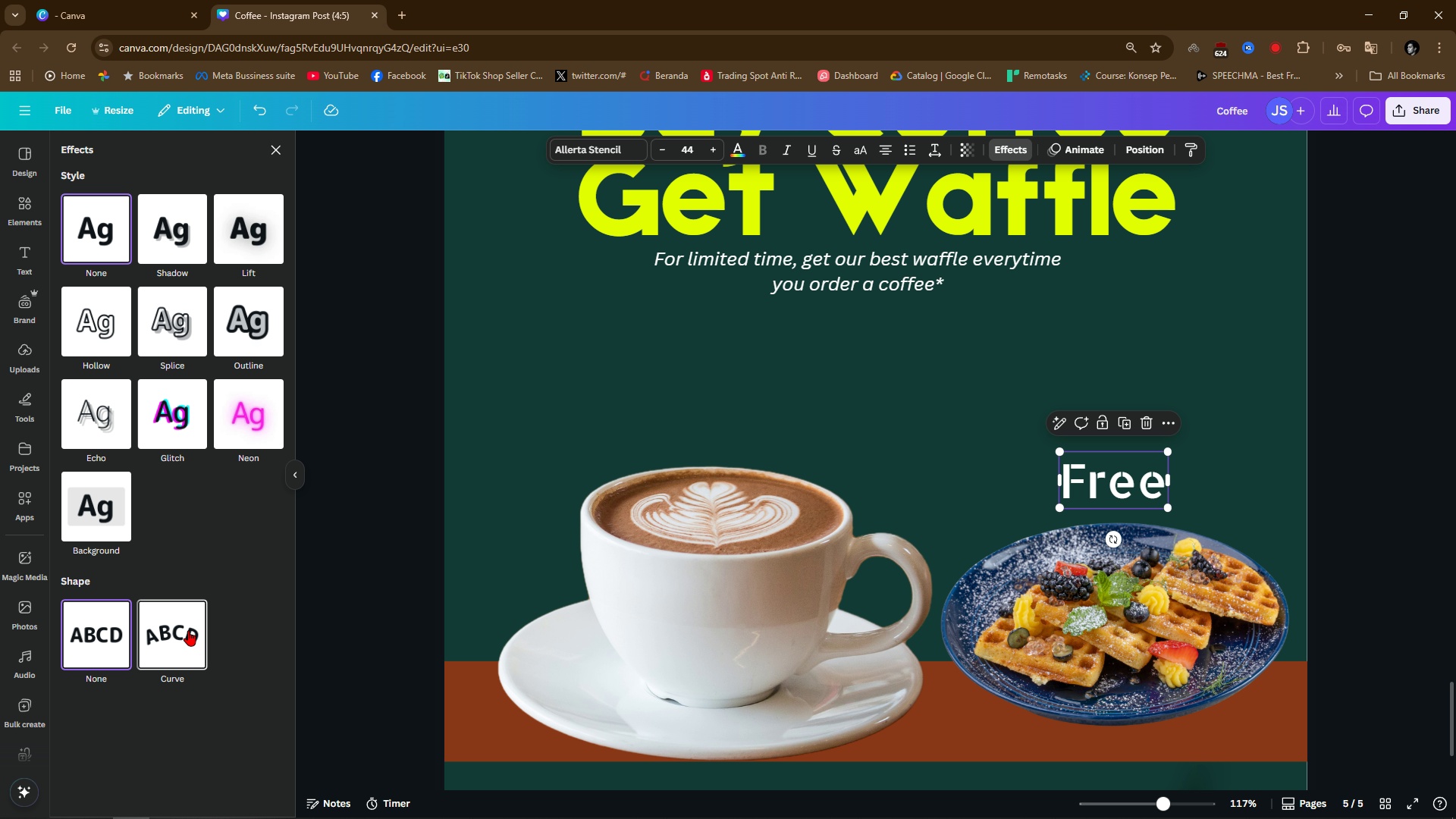 
left_click([185, 619])
 